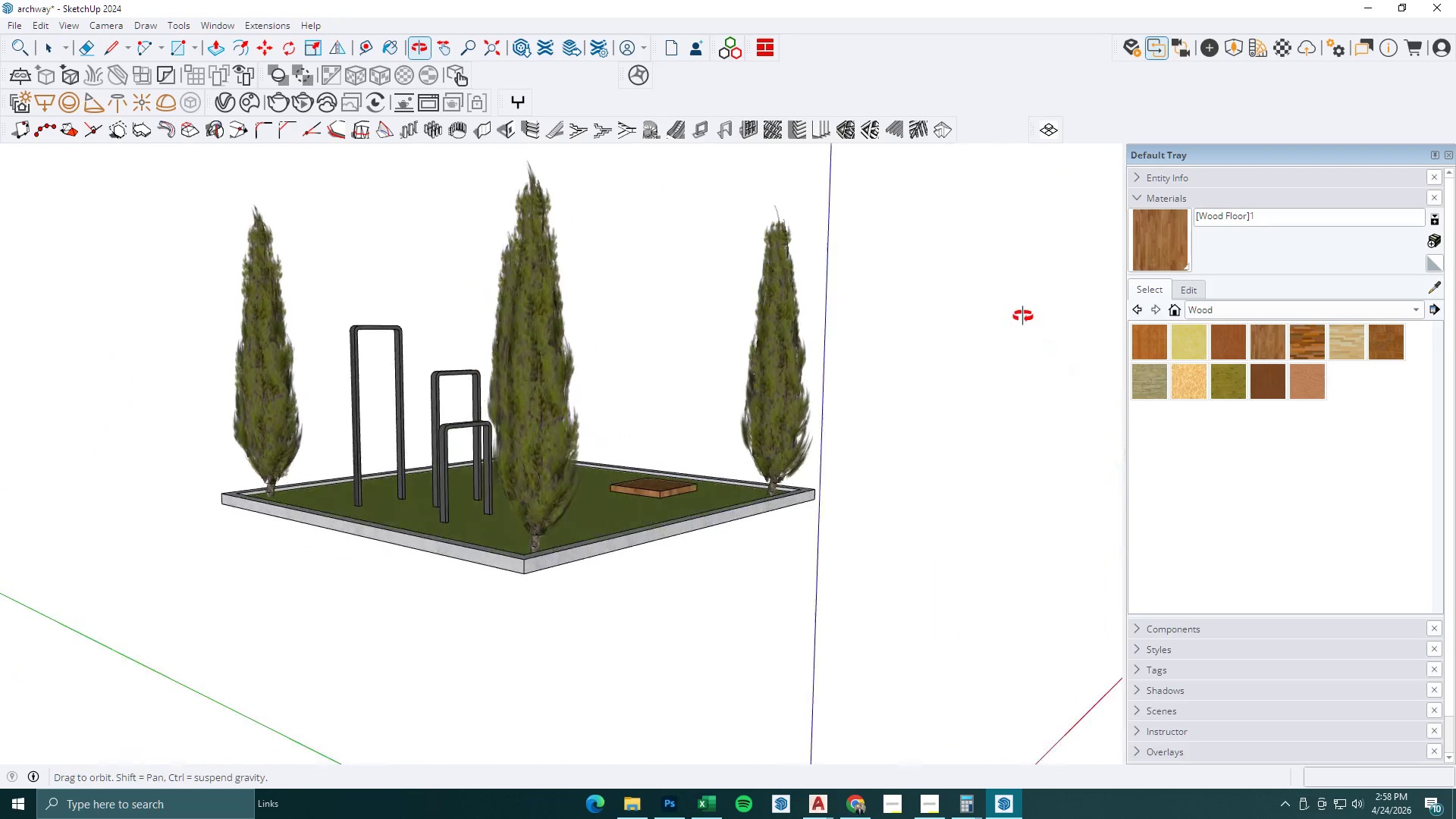 
scroll: coordinate [688, 494], scroll_direction: down, amount: 15.0
 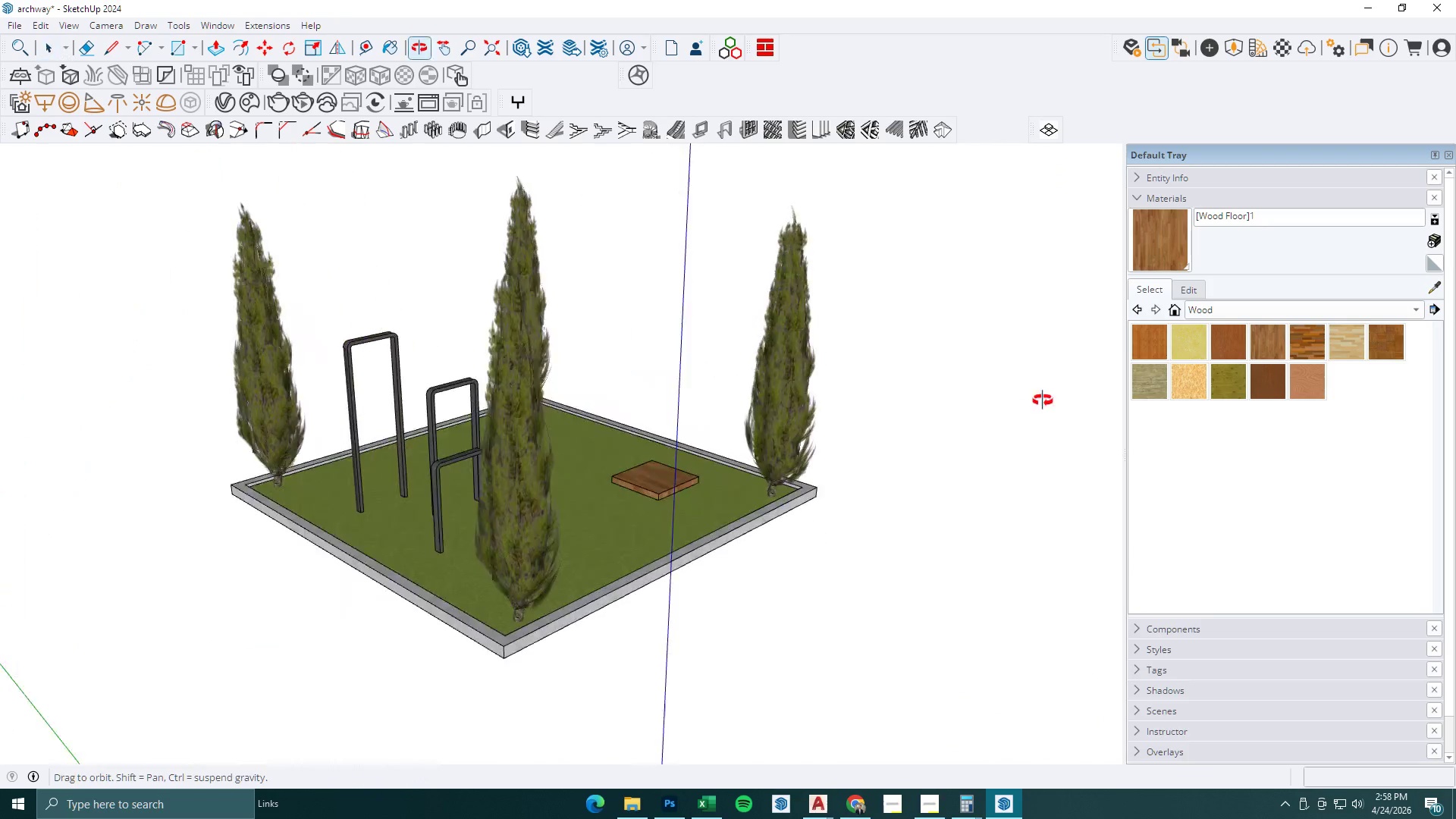 
scroll: coordinate [592, 538], scroll_direction: up, amount: 14.0
 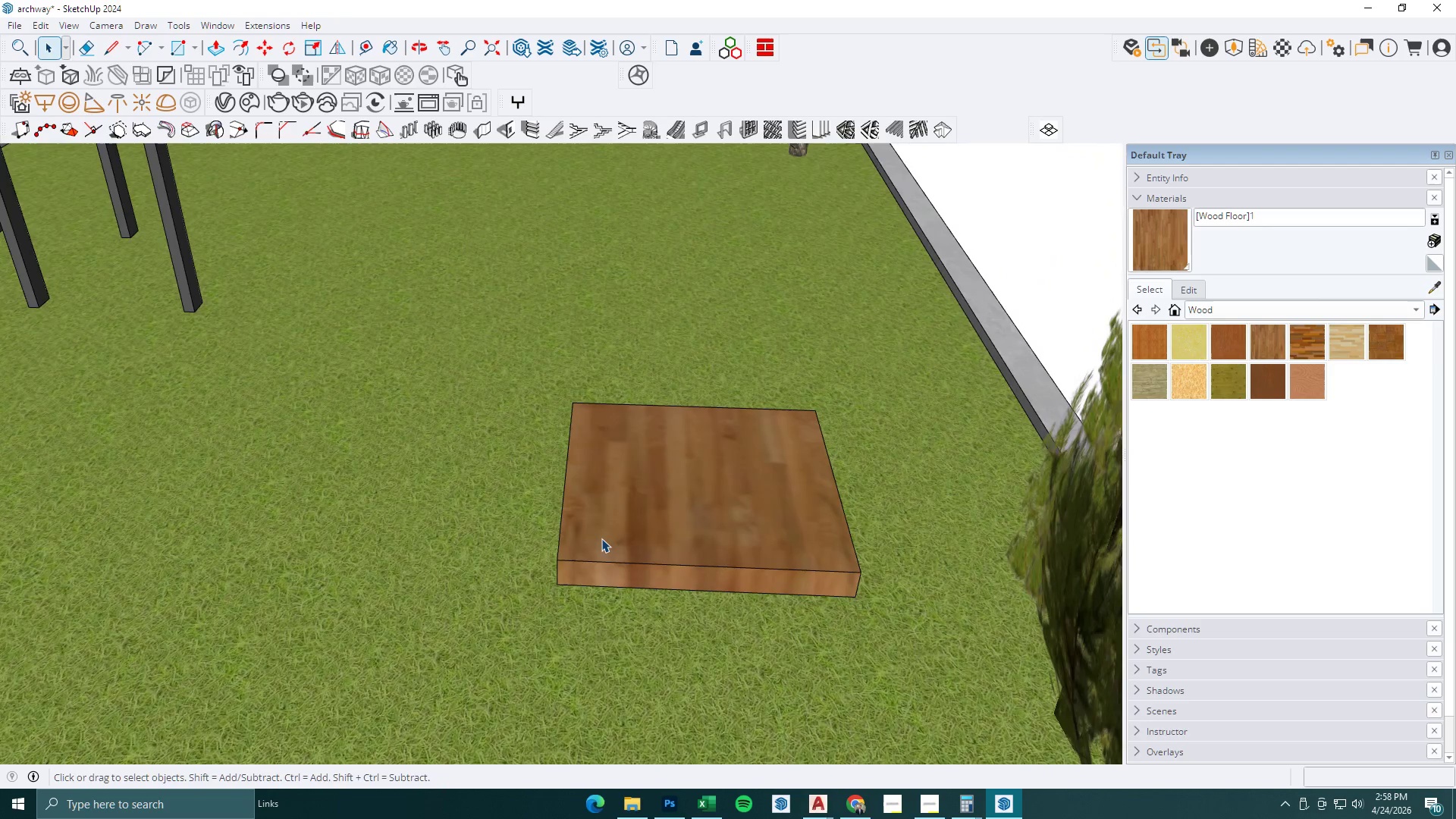 
scroll: coordinate [648, 524], scroll_direction: down, amount: 12.0
 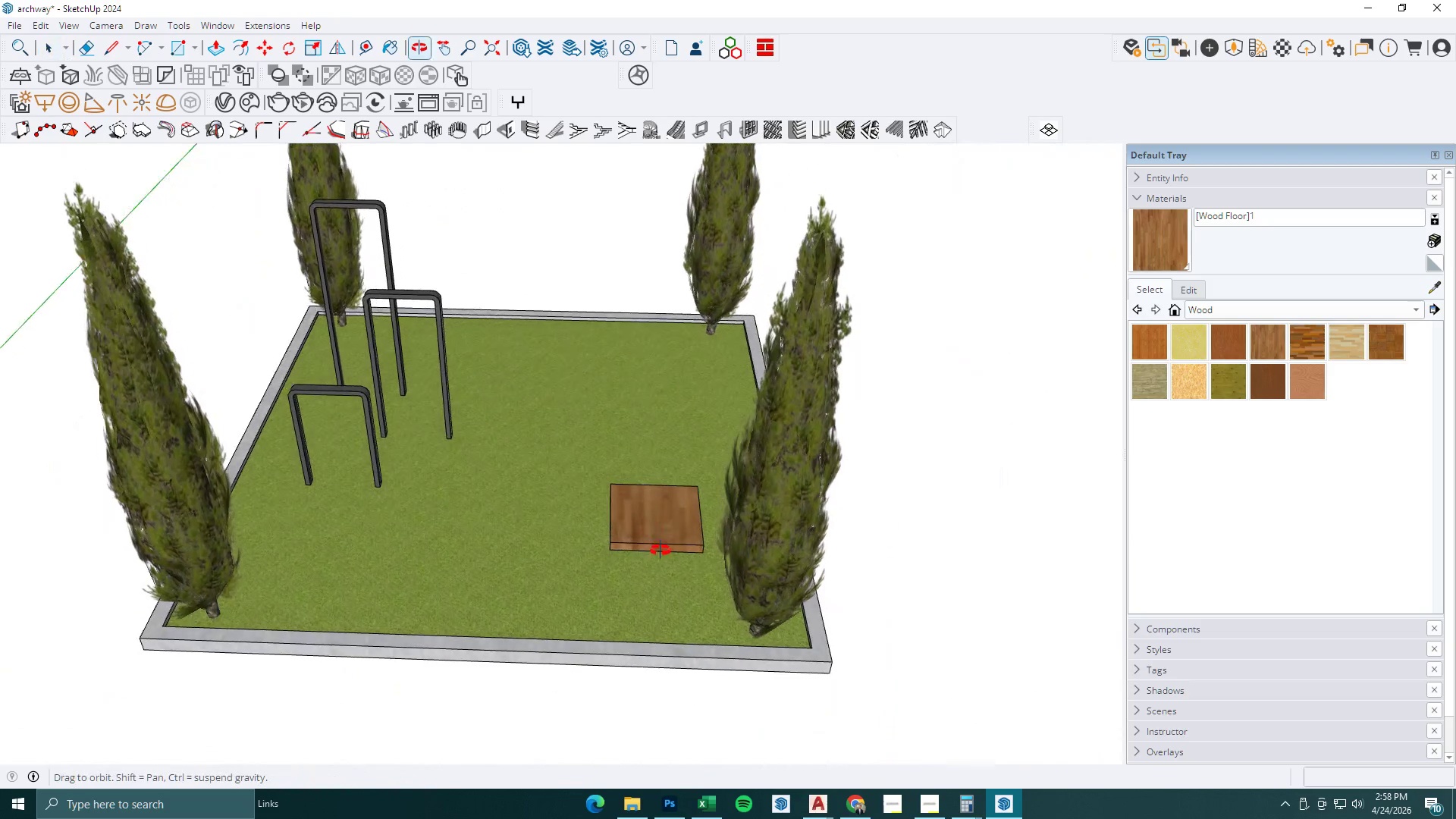 
key(M)
 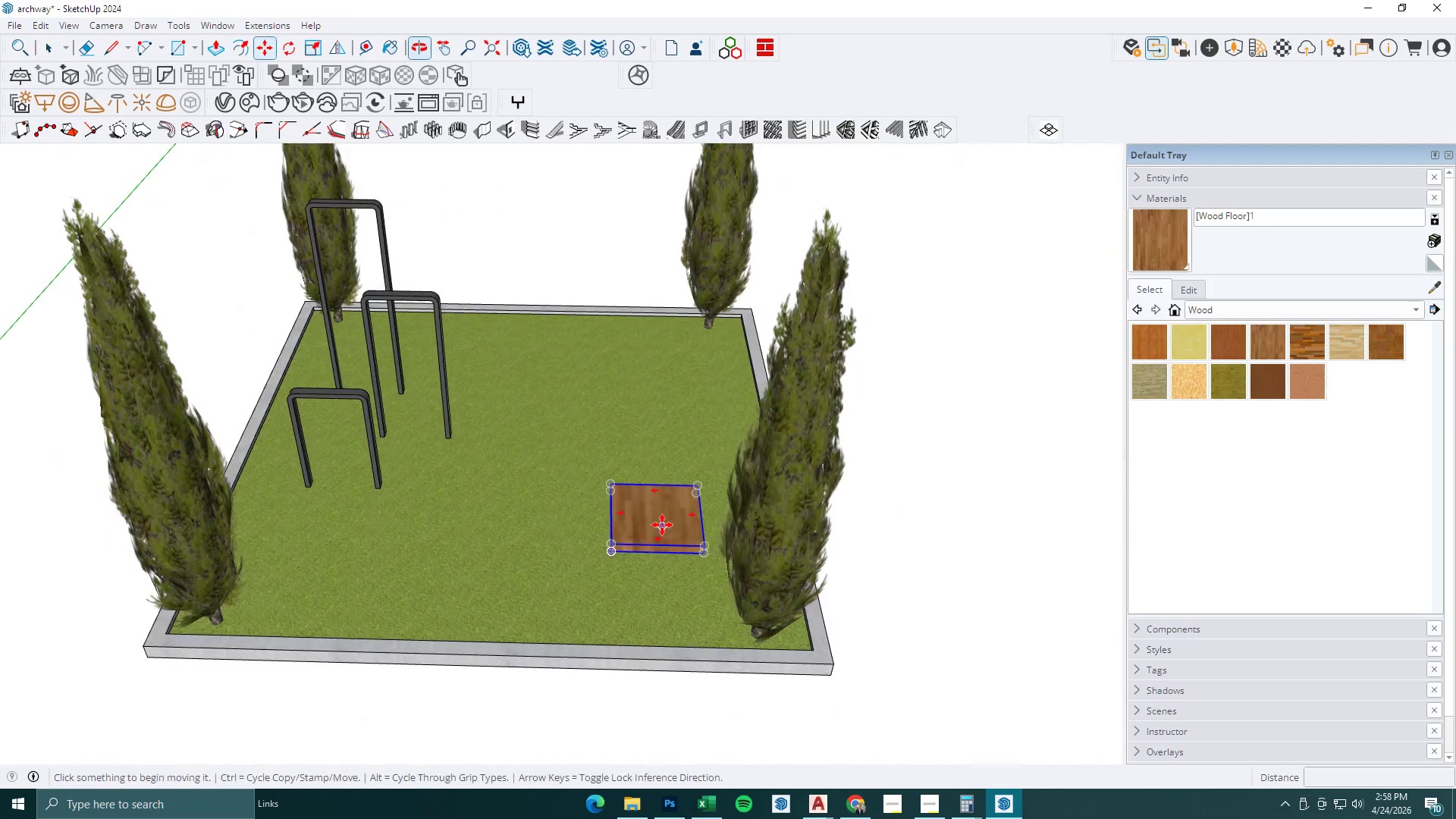 
left_click([662, 525])
 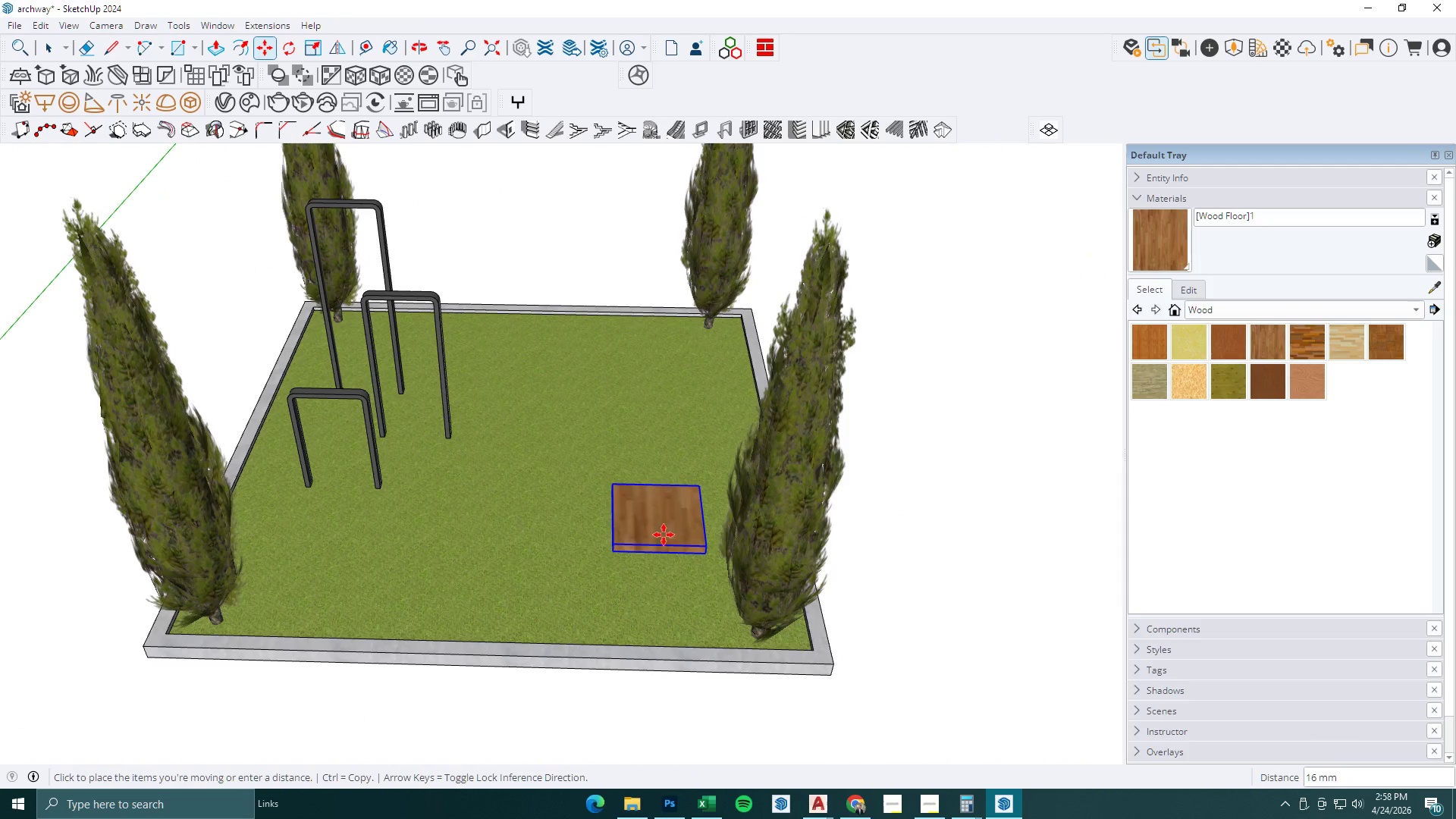 
left_click([662, 550])
 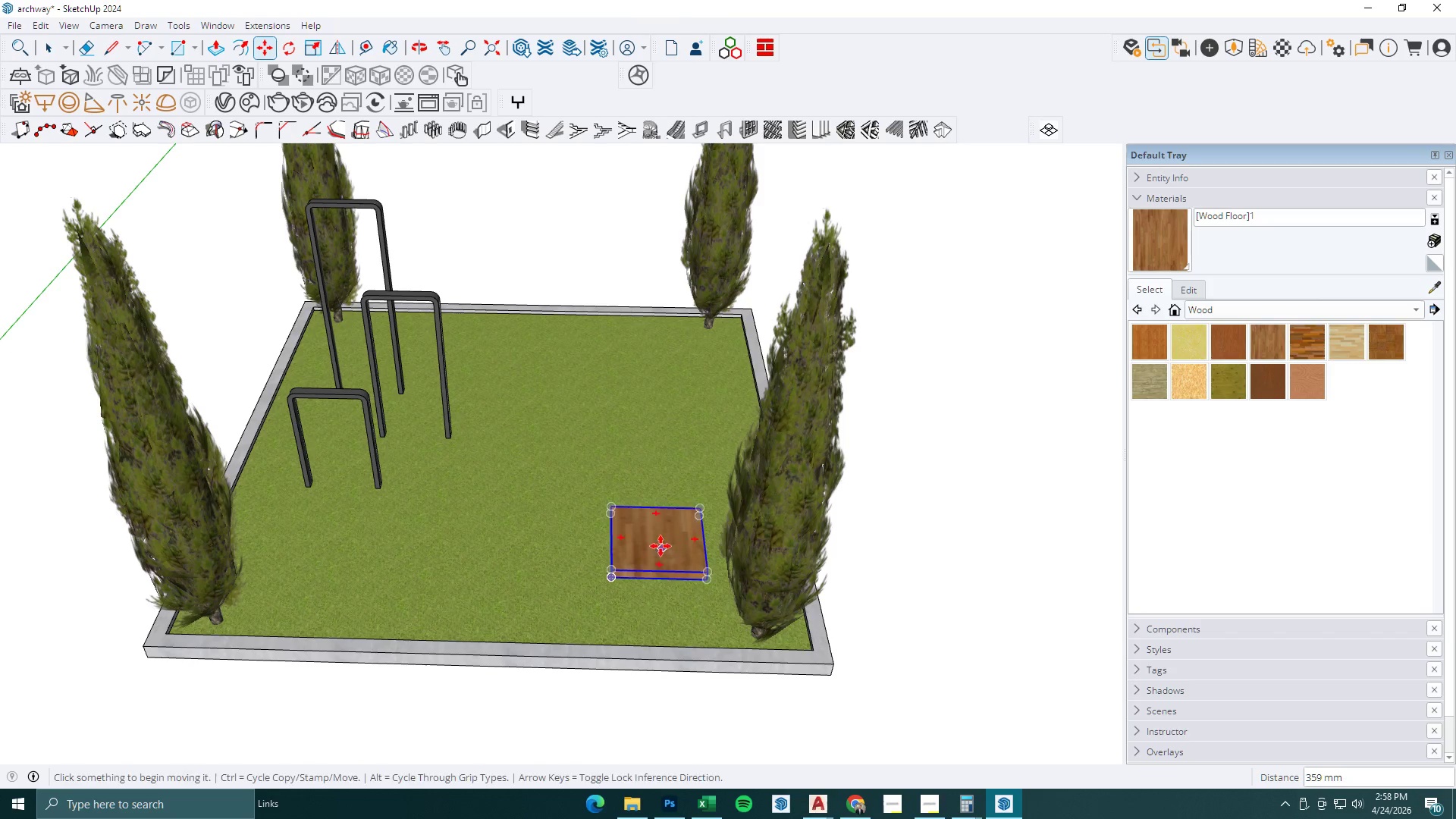 
left_click_drag(start_coordinate=[659, 544], to_coordinate=[658, 536])
 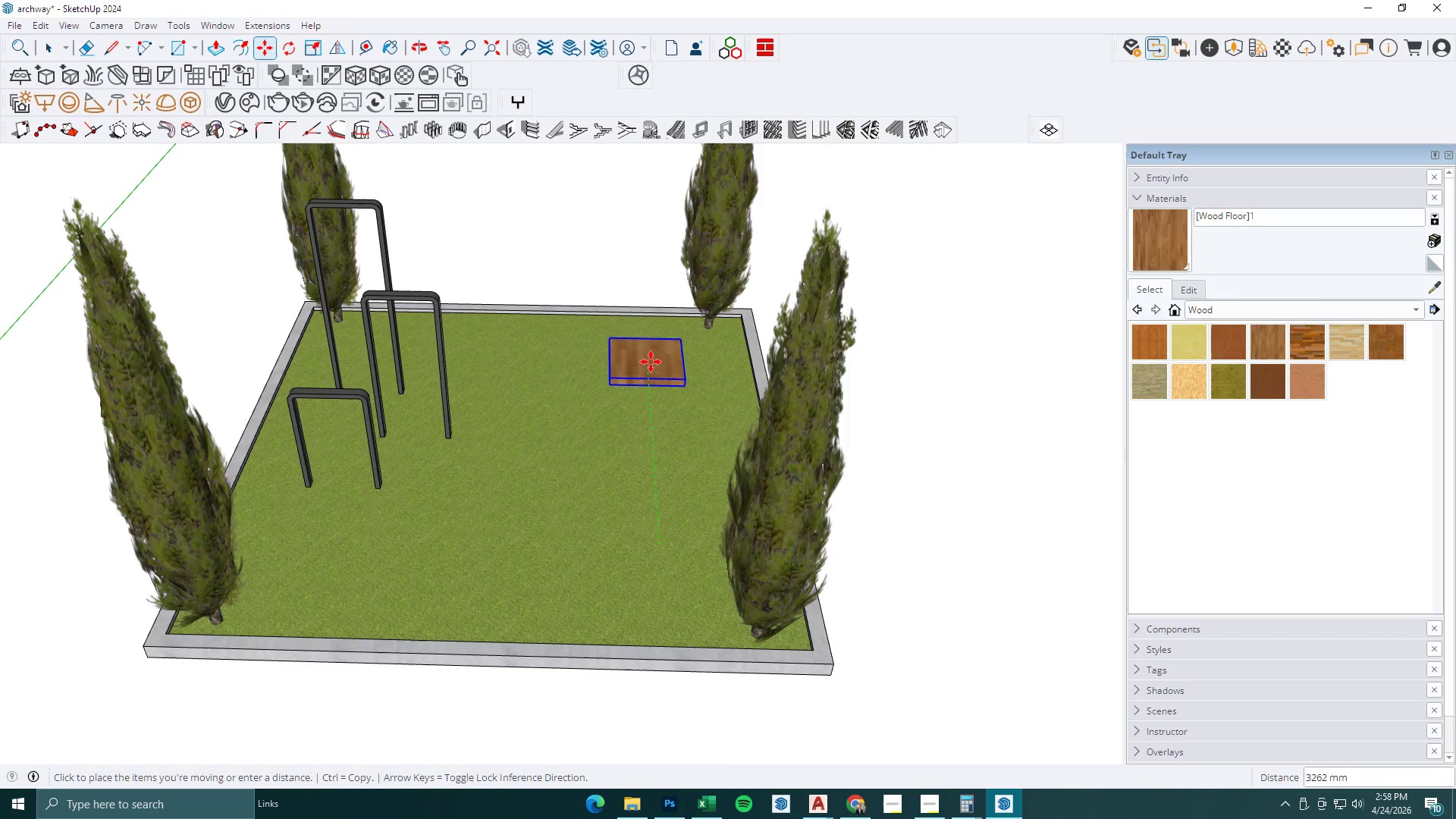 
left_click([651, 362])
 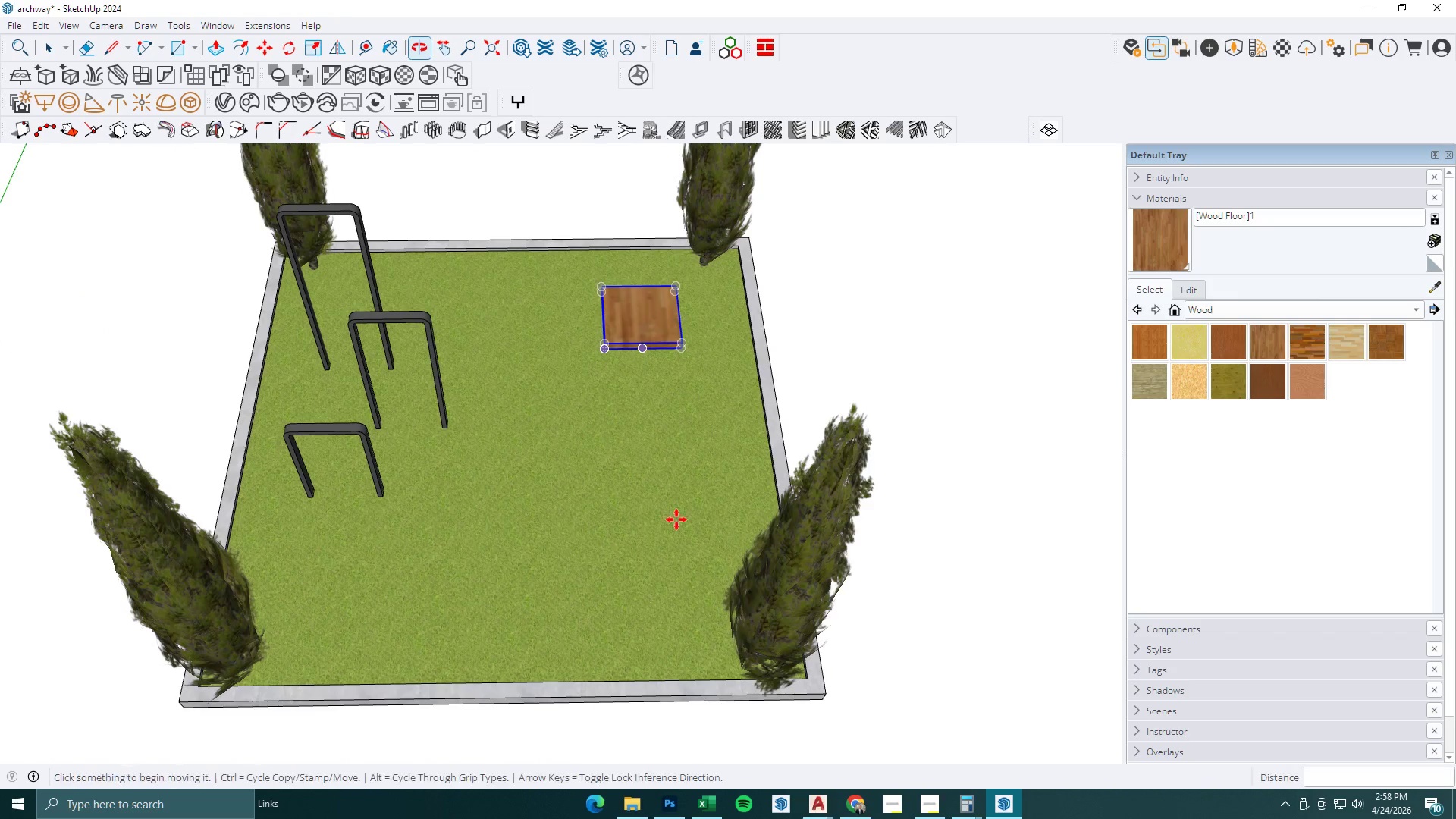 
left_click([664, 372])
 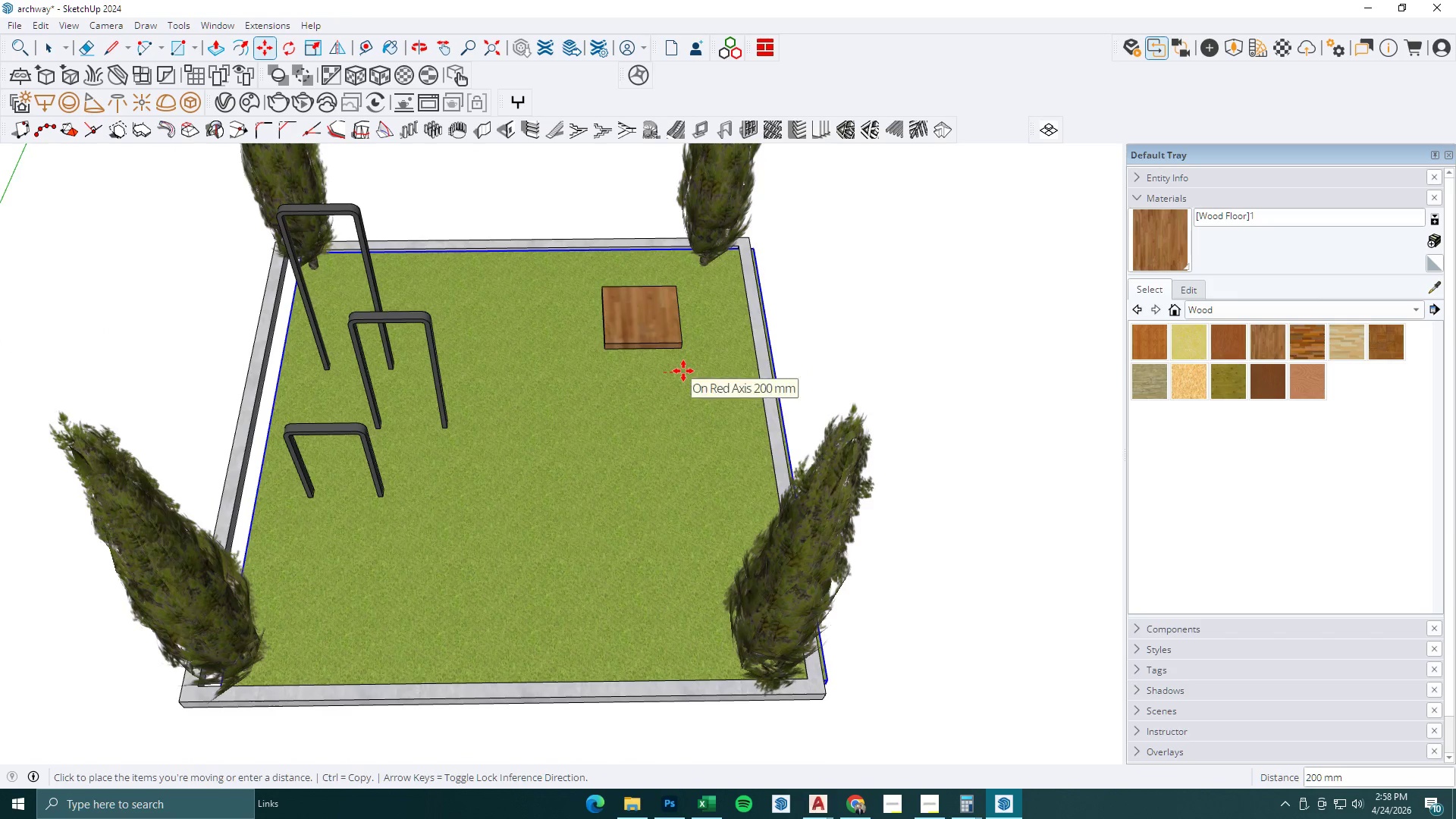 
key(Space)
 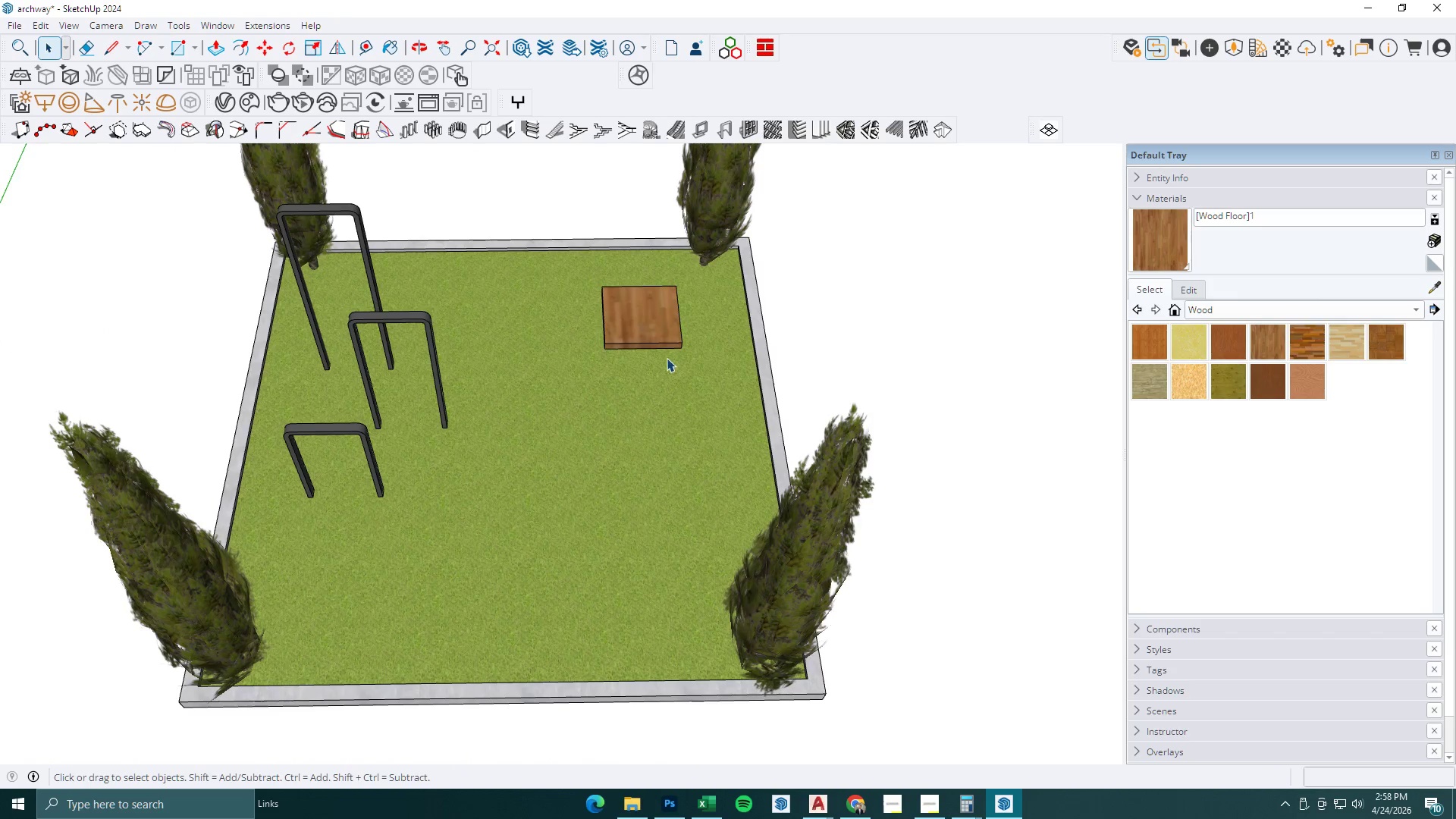 
left_click([659, 330])
 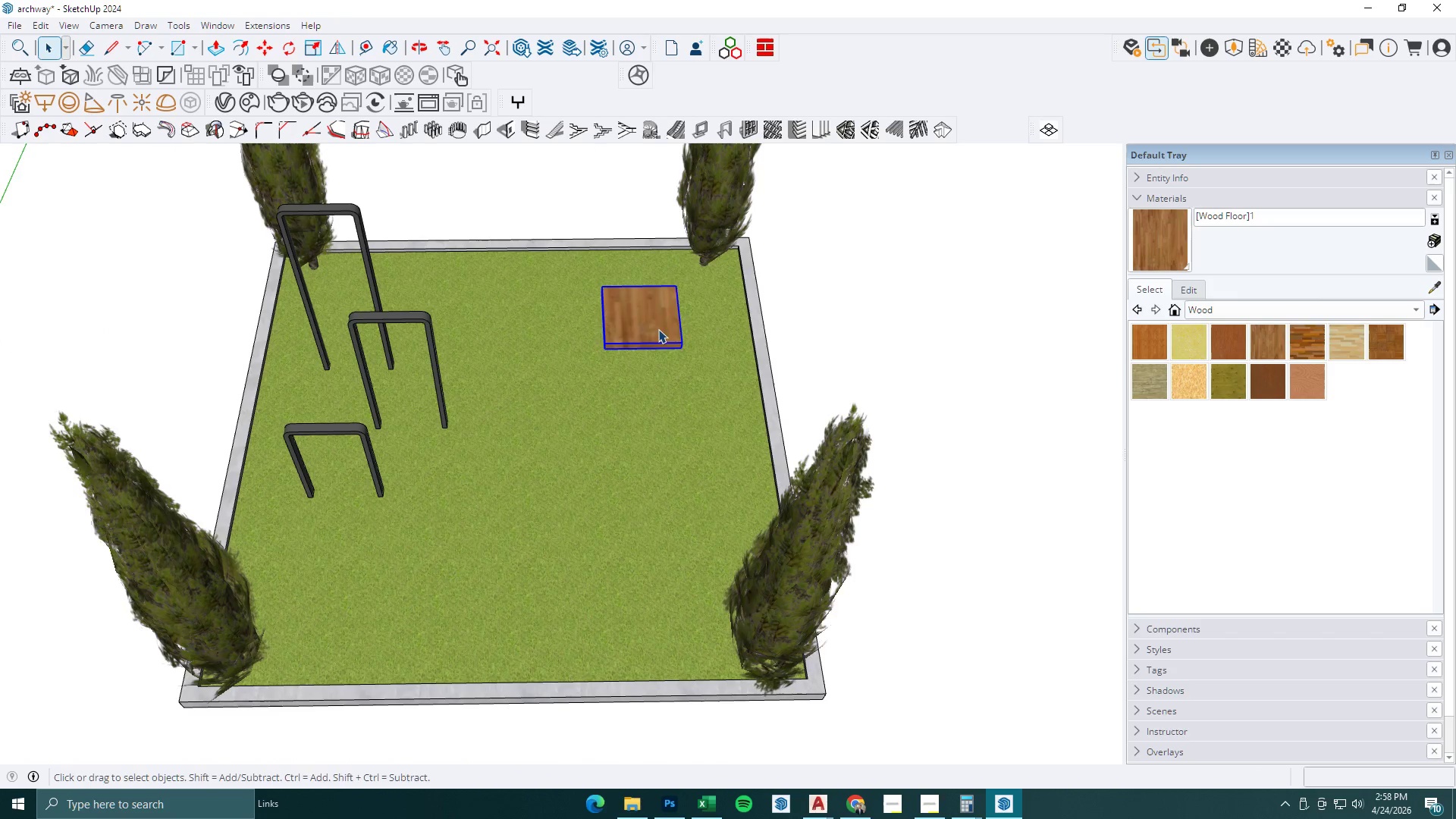 
key(M)
 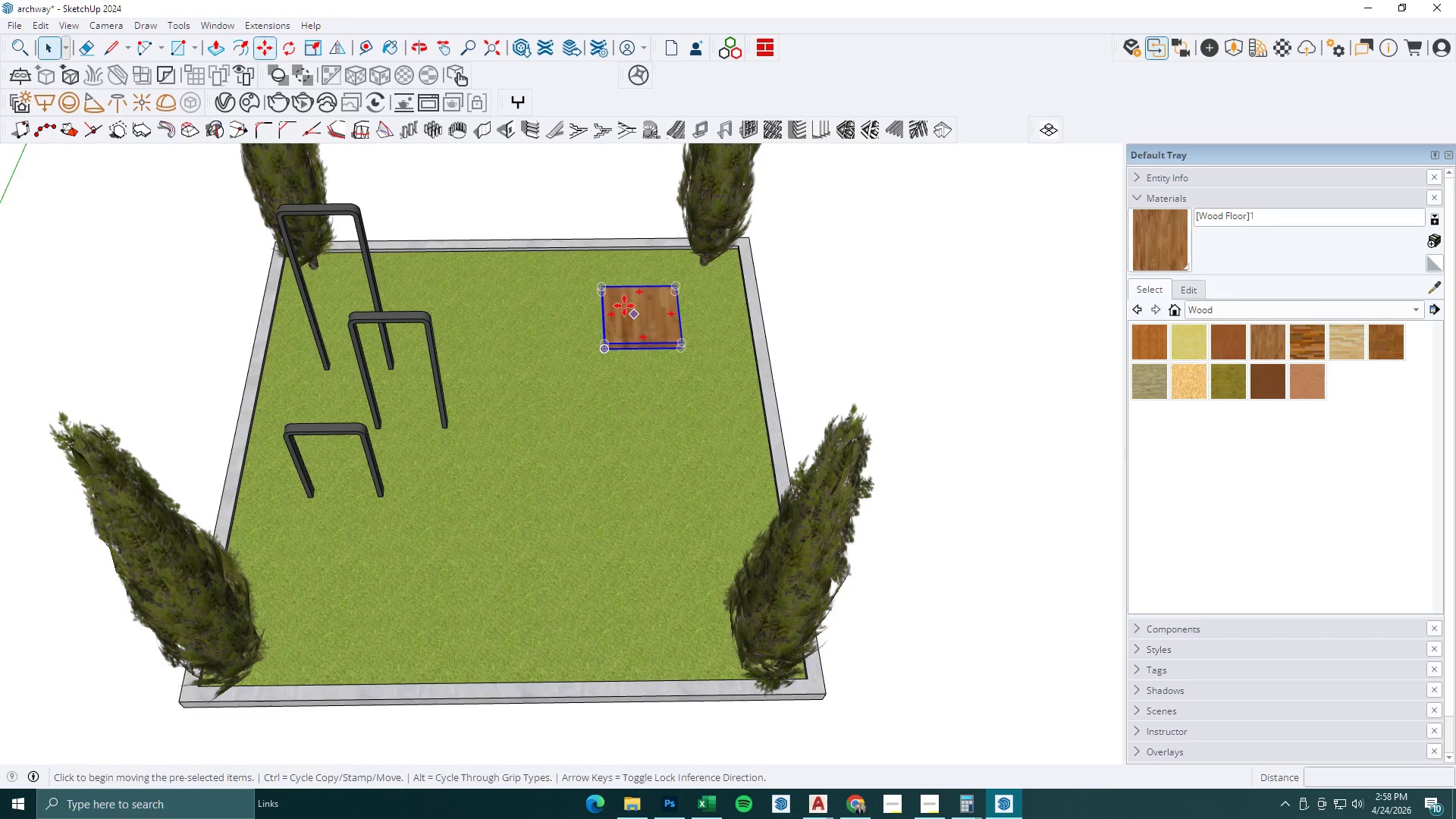 
left_click_drag(start_coordinate=[624, 306], to_coordinate=[626, 312])
 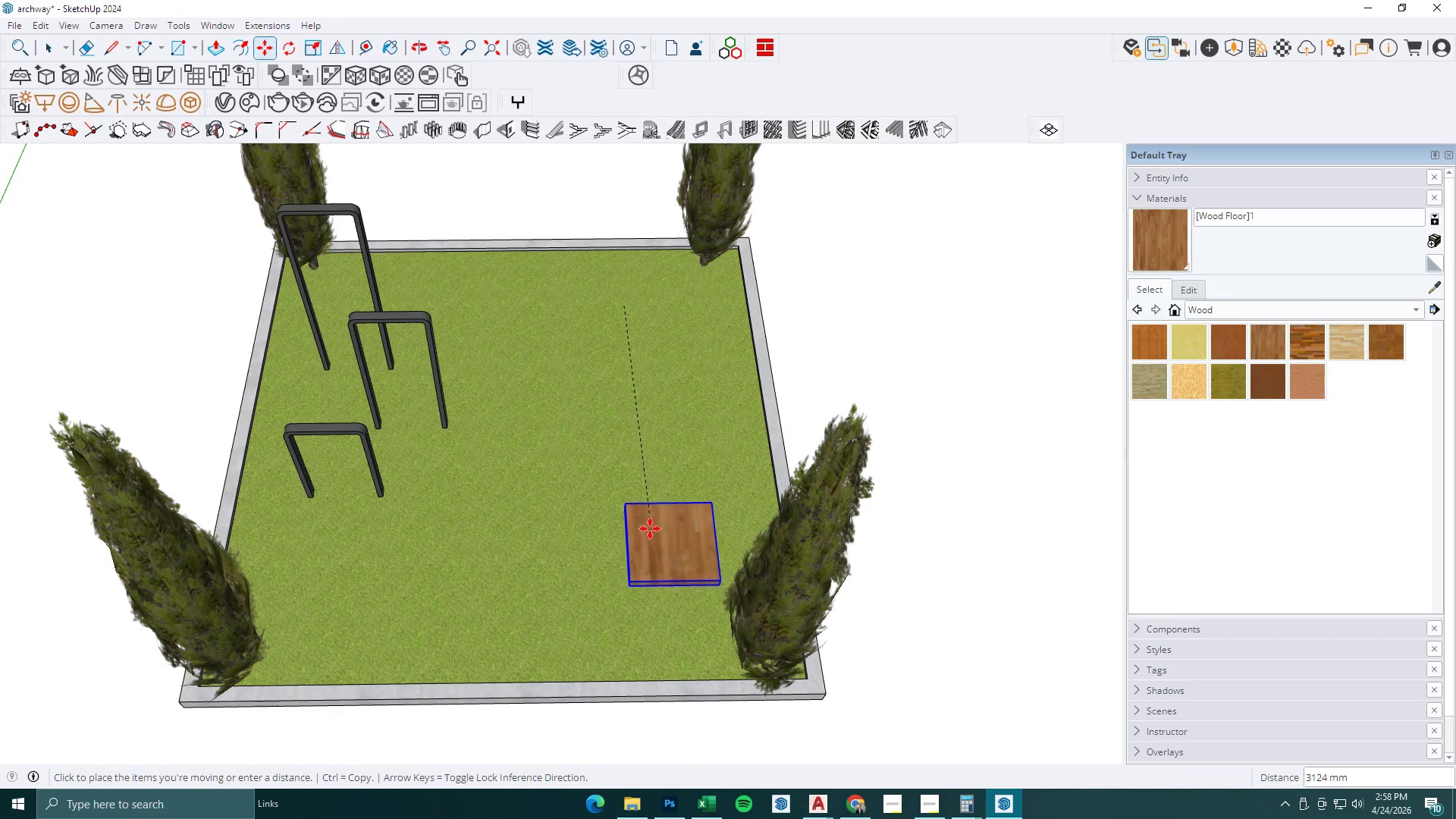 
left_click([641, 527])
 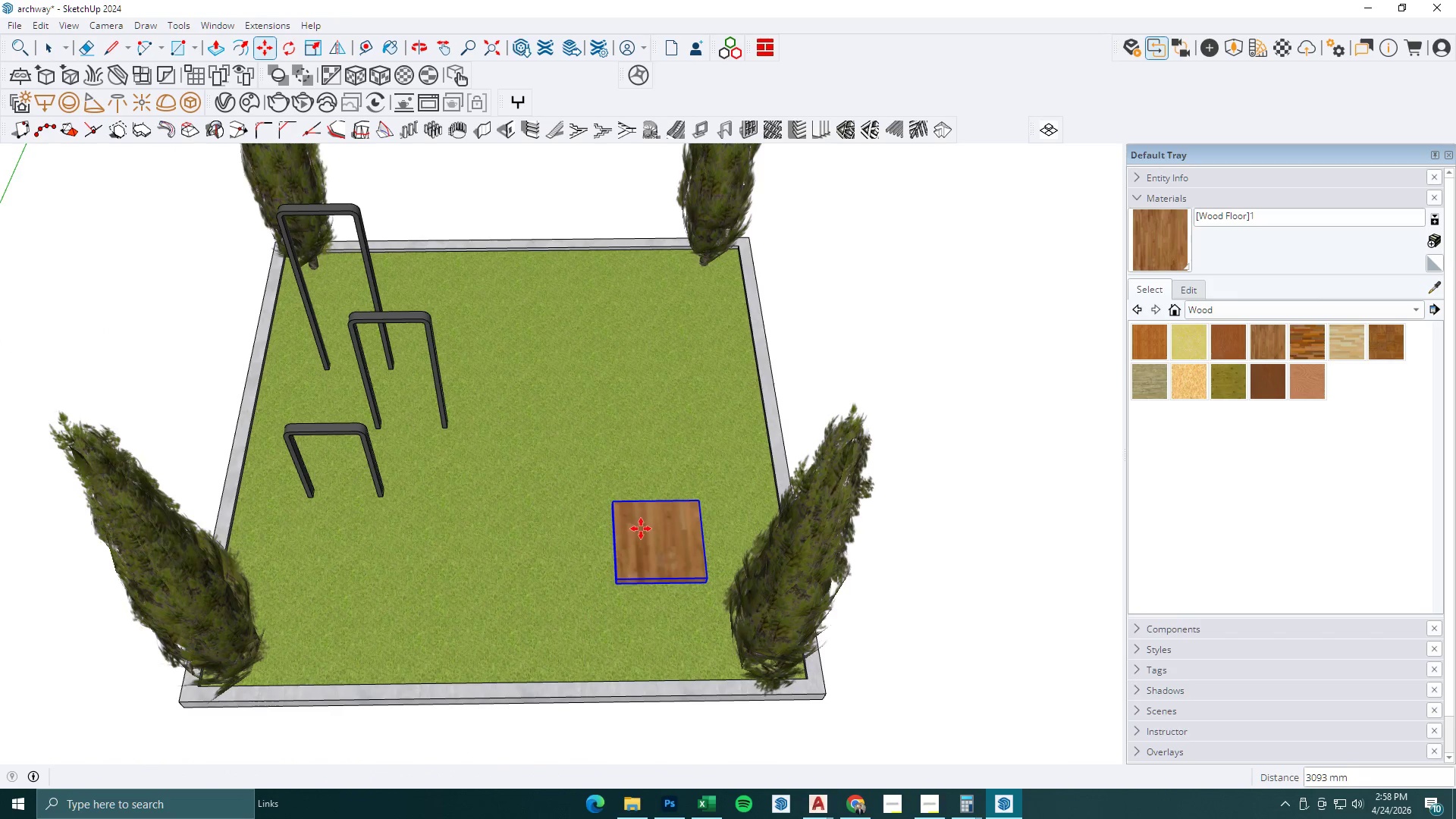 
key(R)
 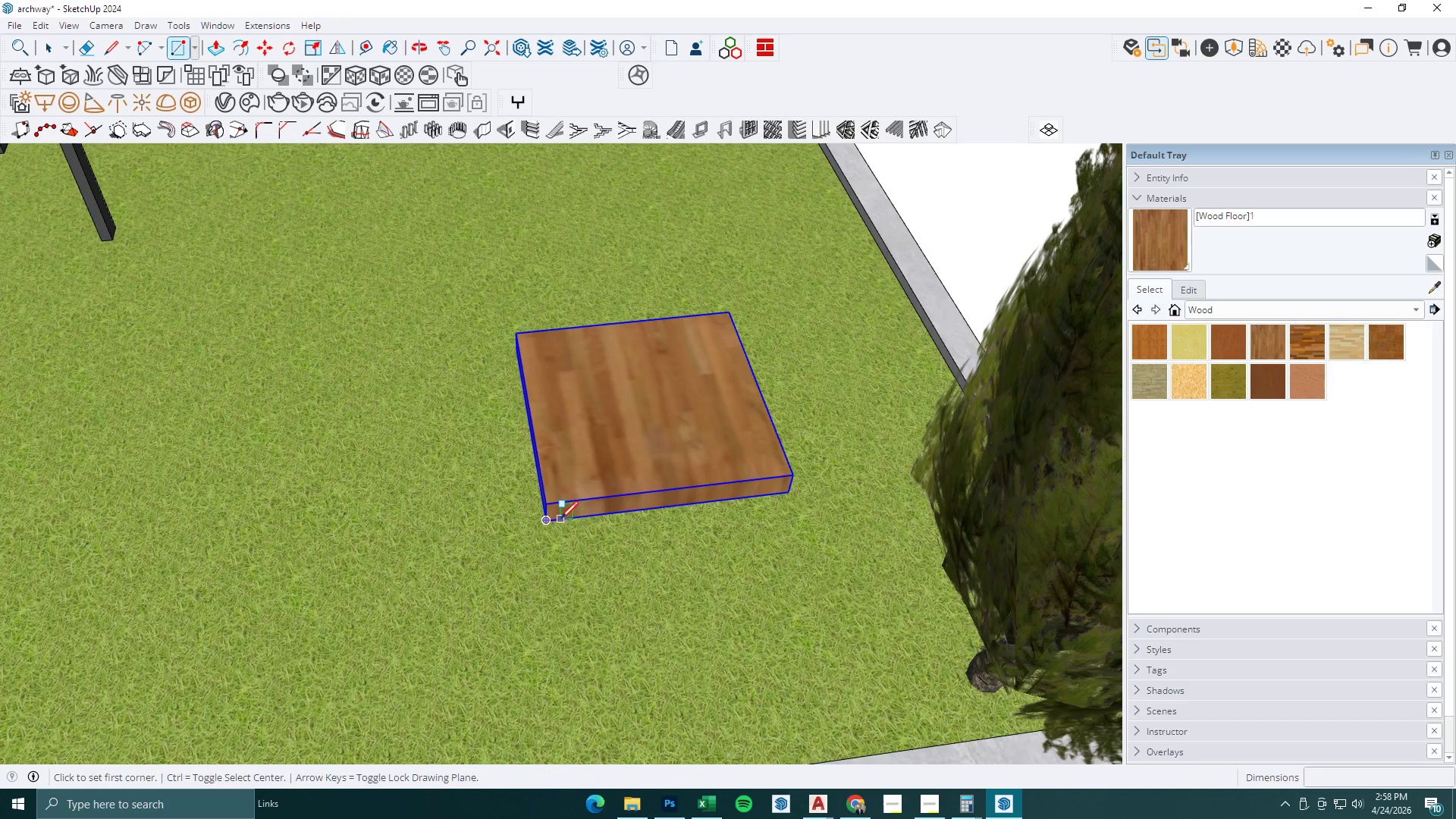 
scroll: coordinate [620, 548], scroll_direction: up, amount: 10.0
 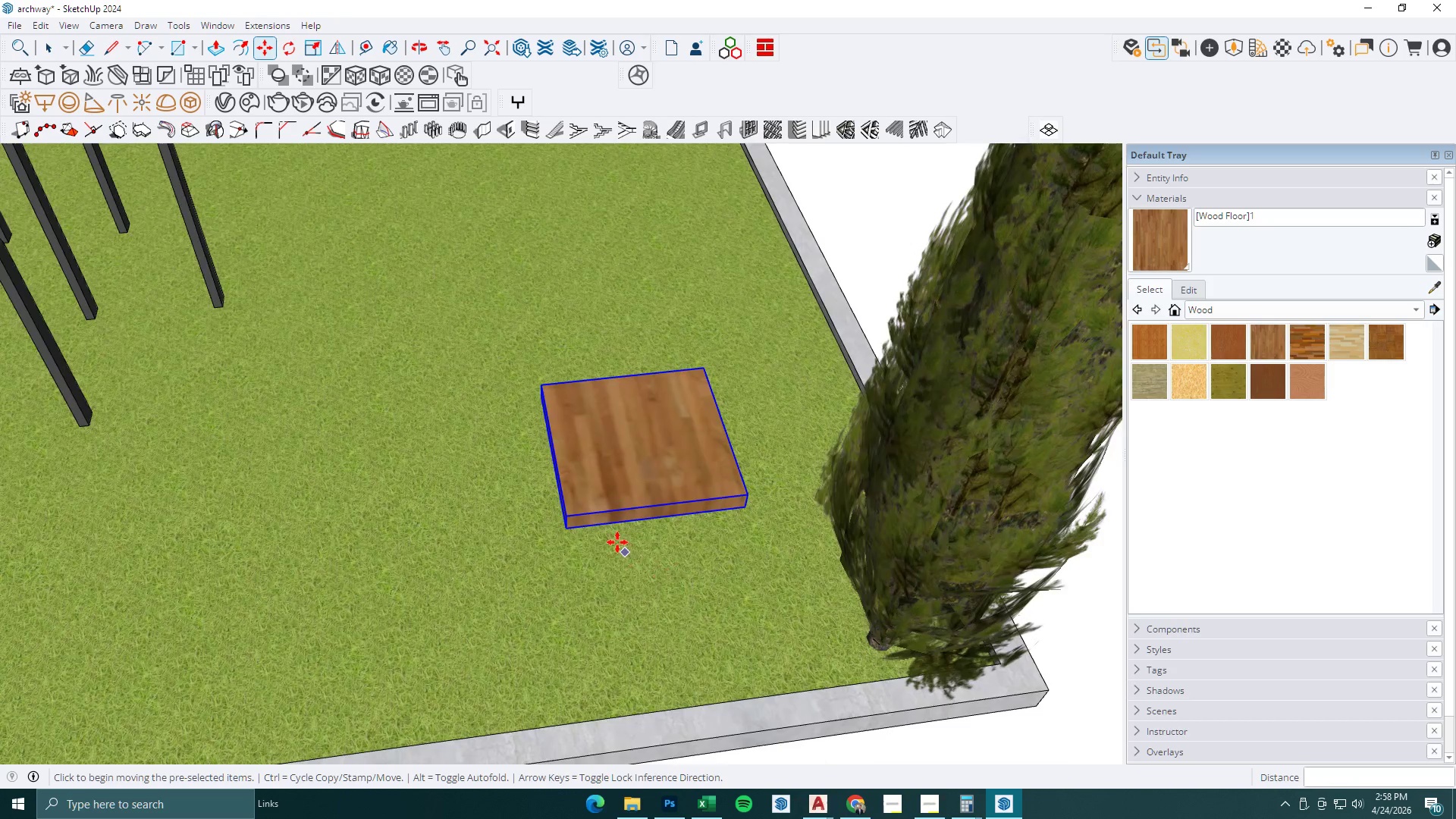 
key(Space)
 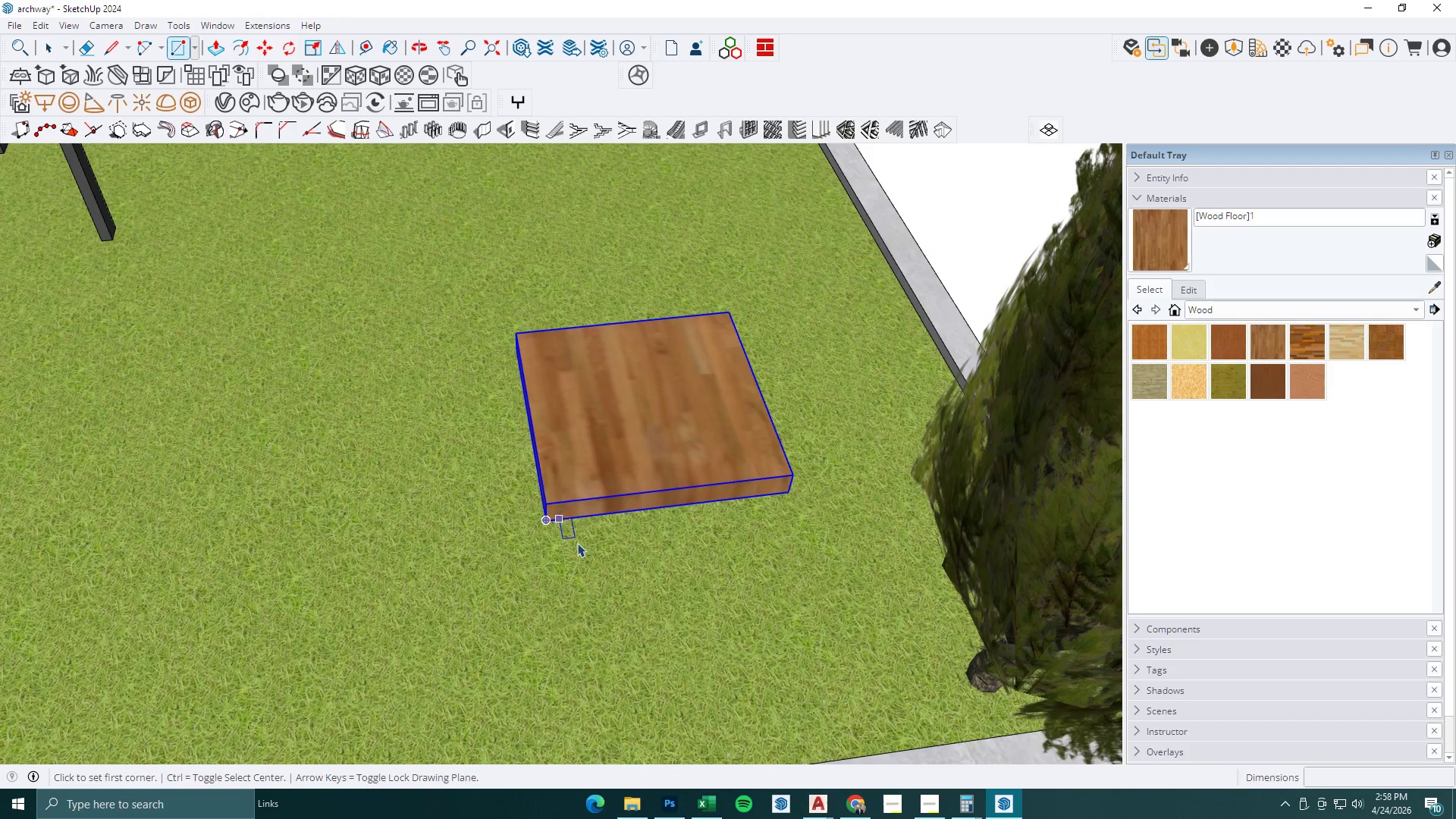 
left_click([580, 544])
 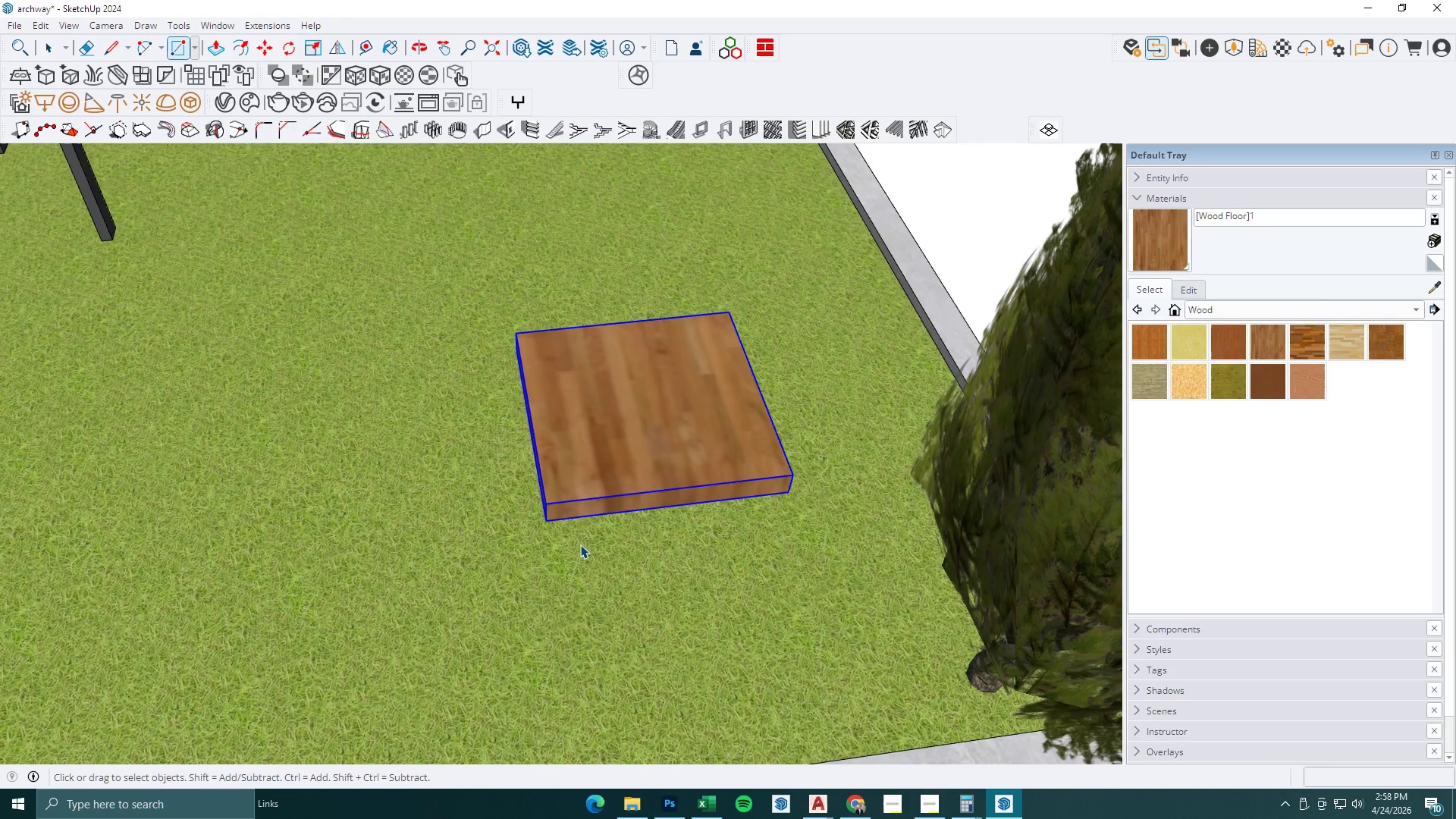 
double_click([580, 544])
 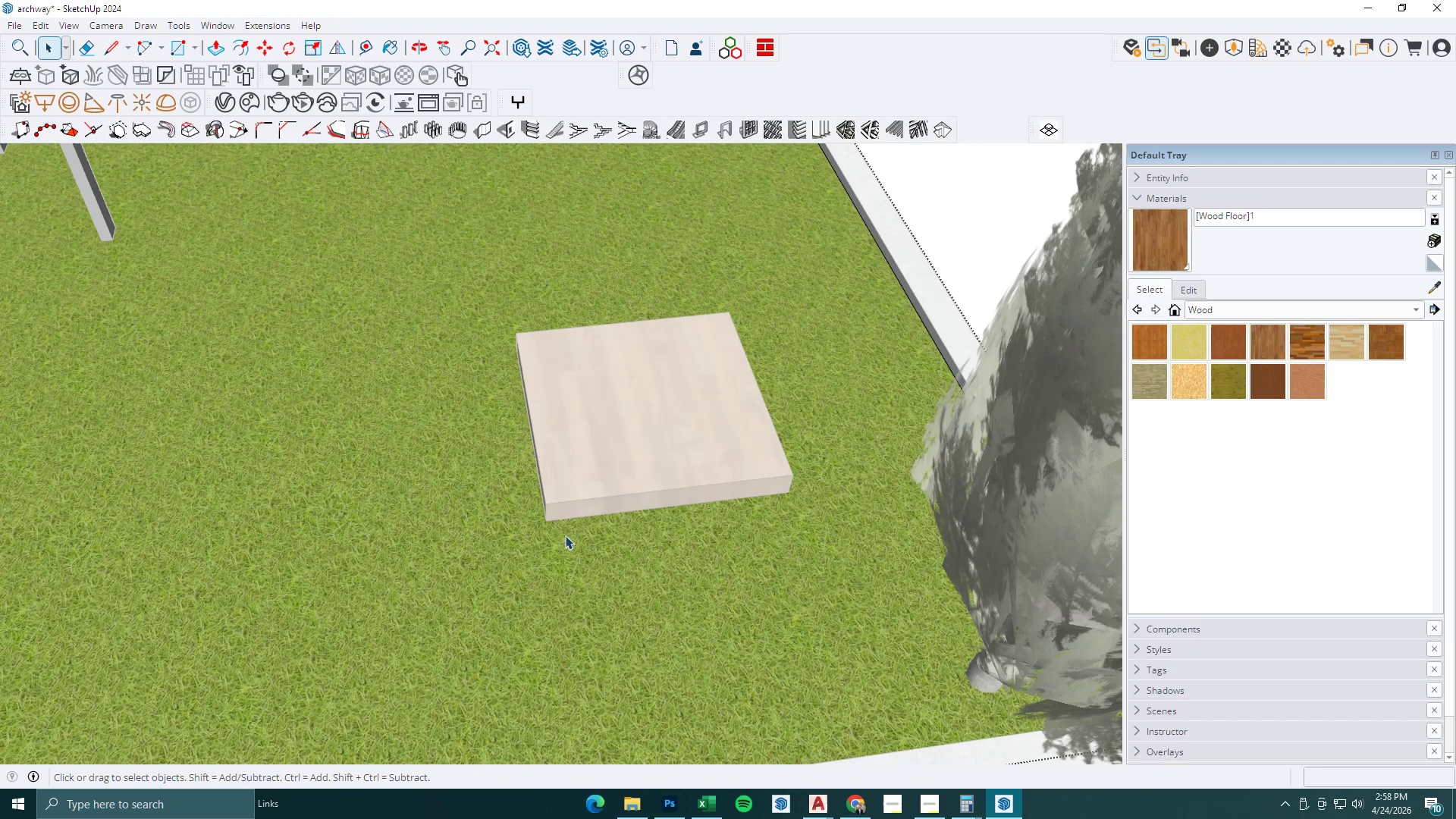 
key(R)
 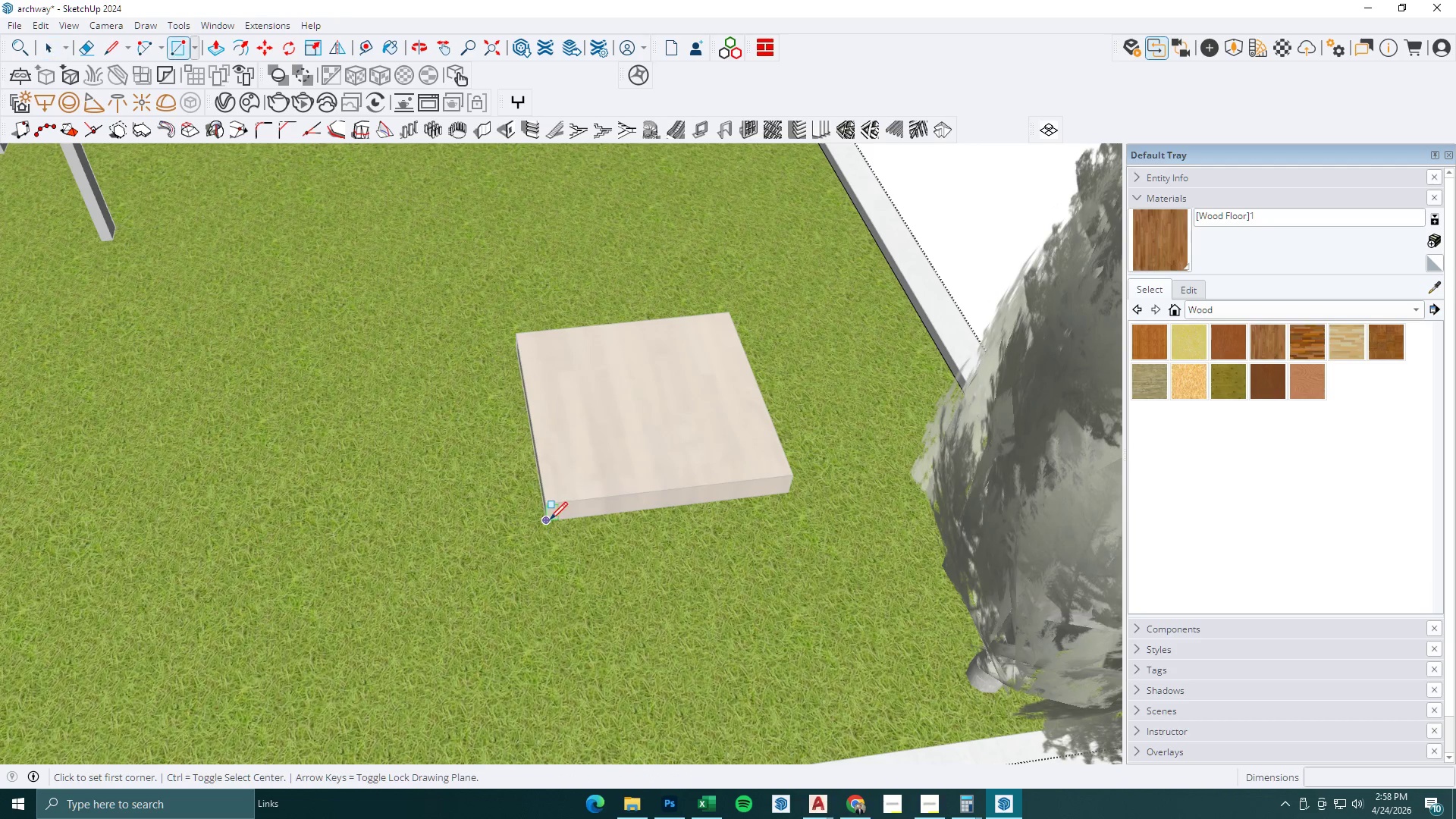 
left_click([550, 519])
 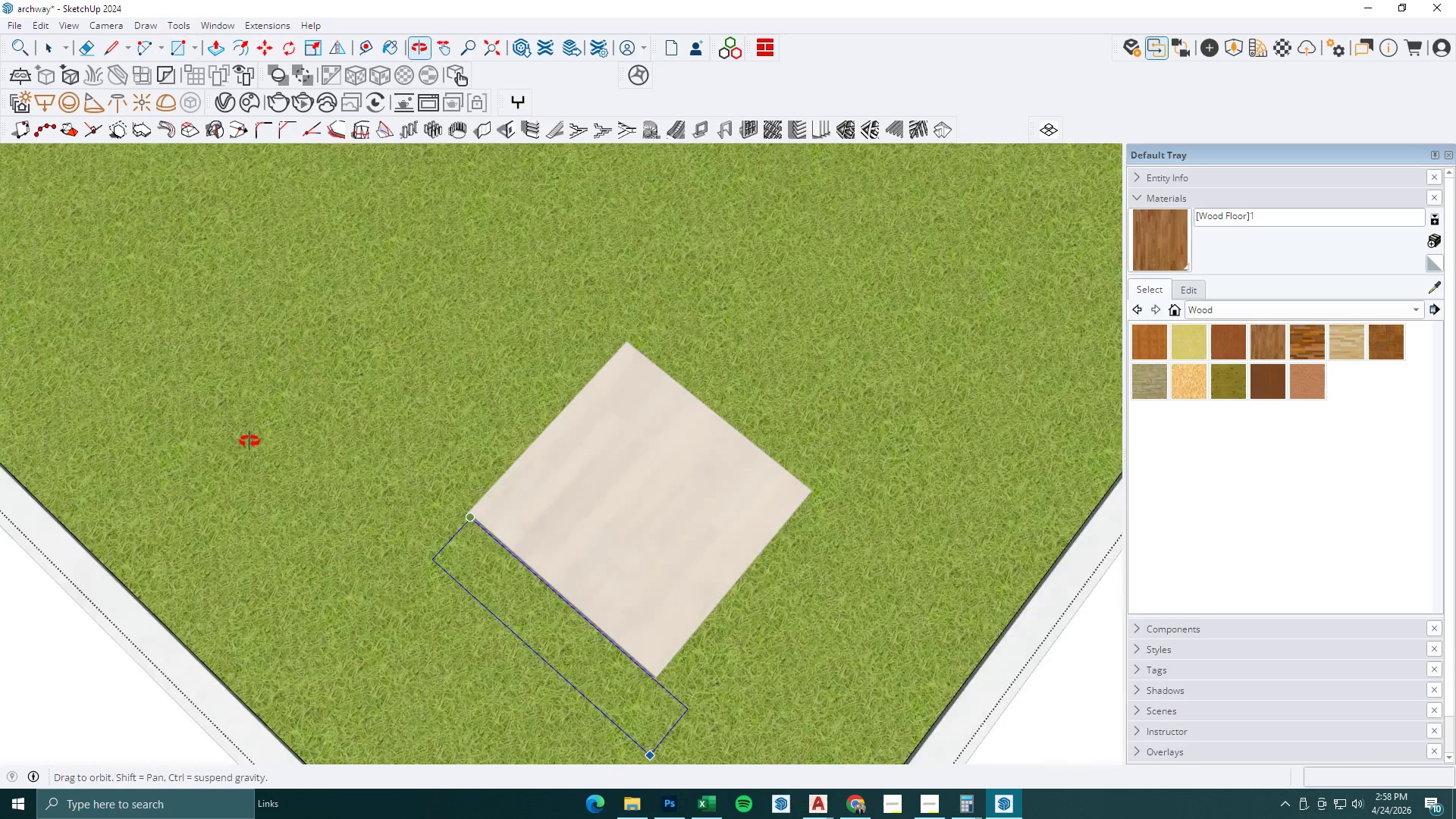 
key(T)
 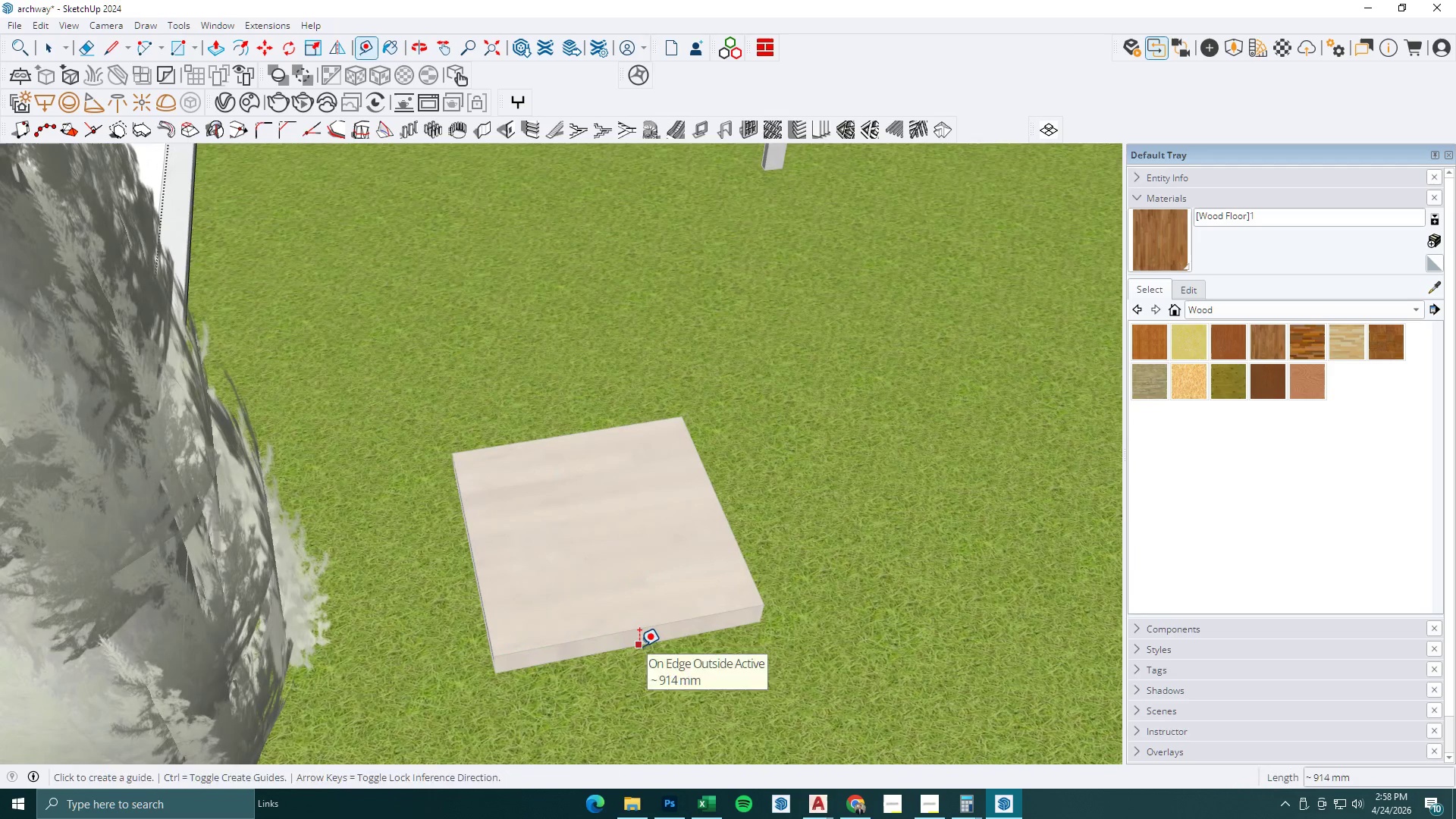 
double_click([639, 646])
 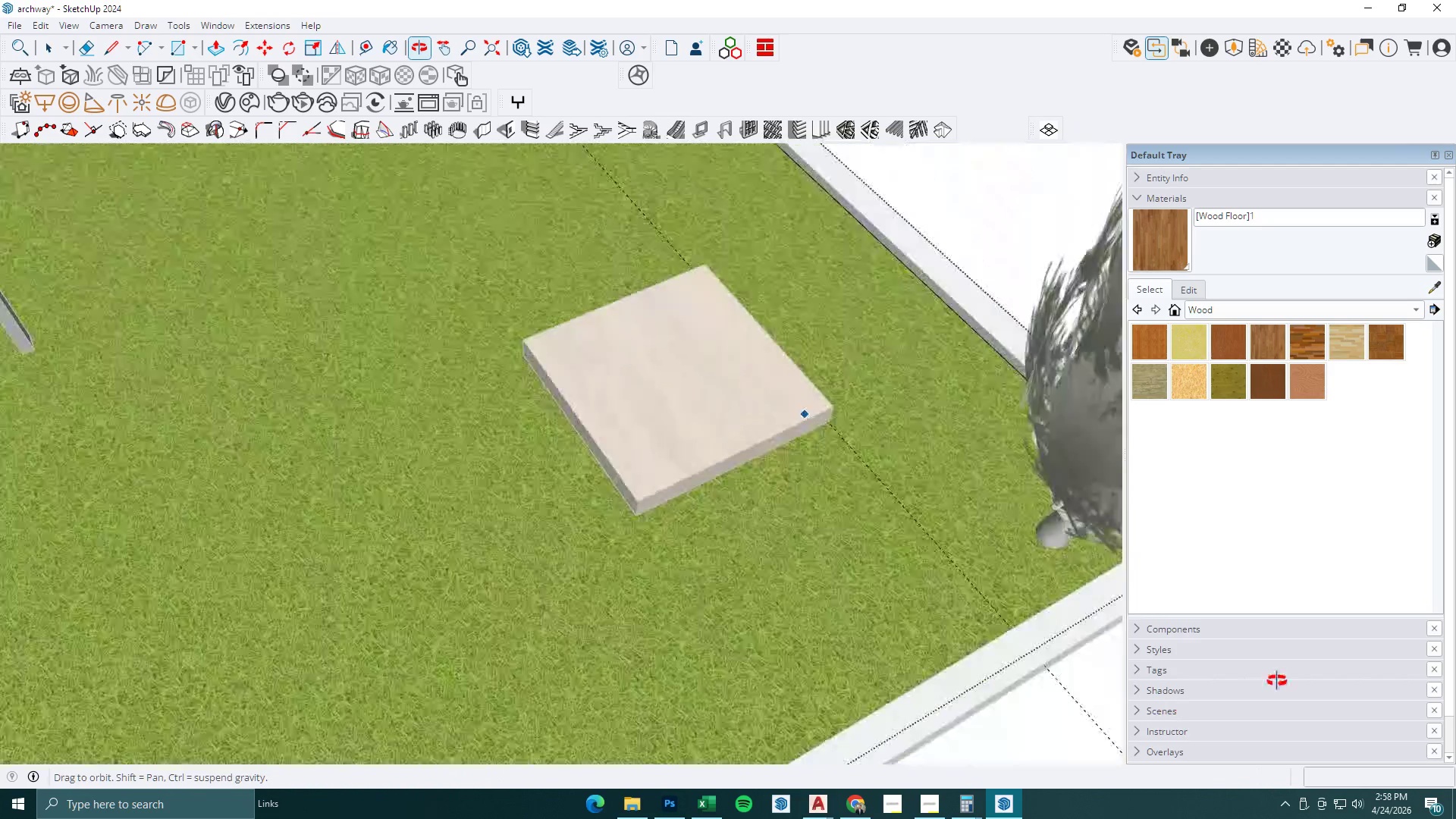 
key(R)
 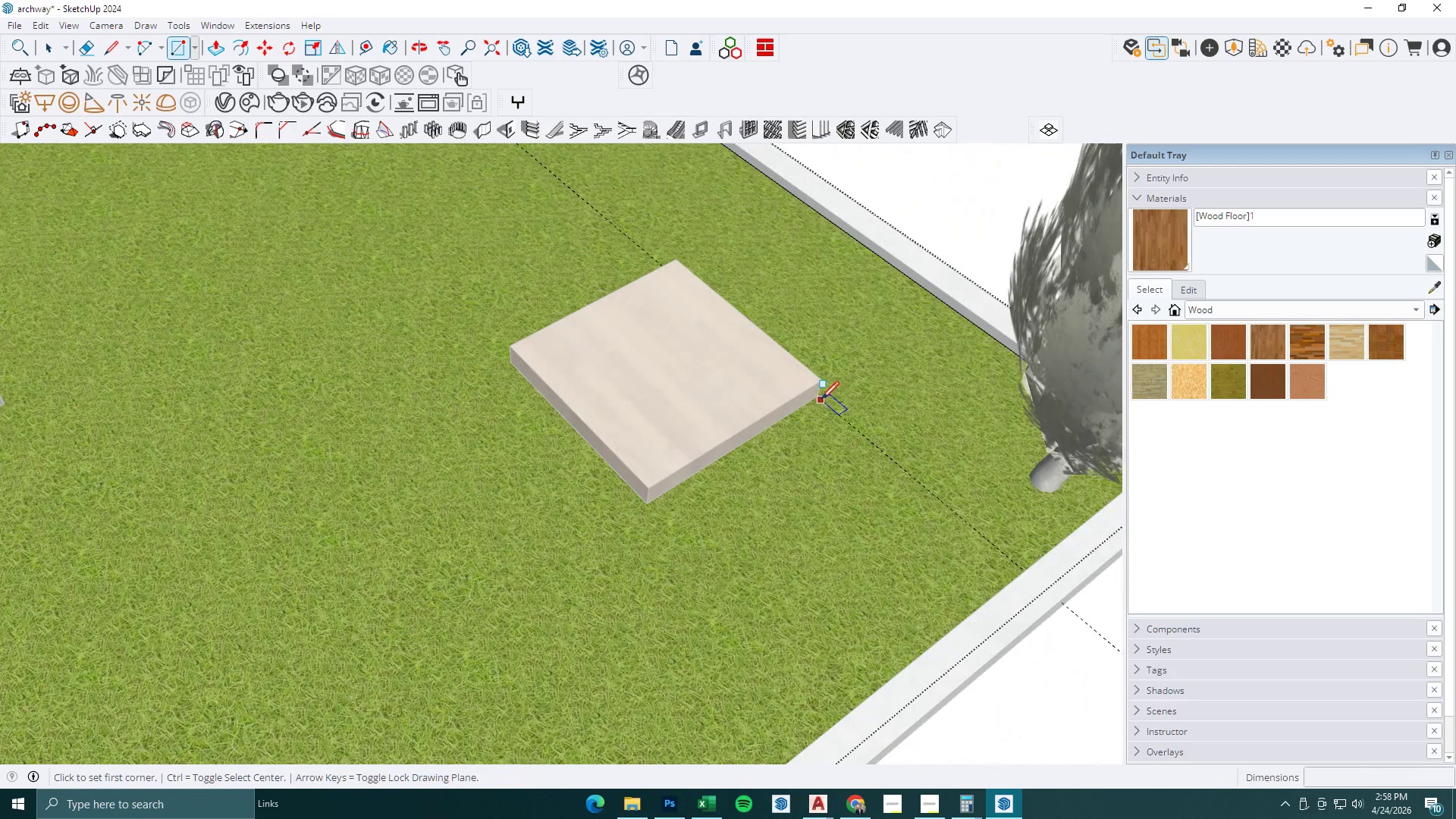 
left_click([821, 399])
 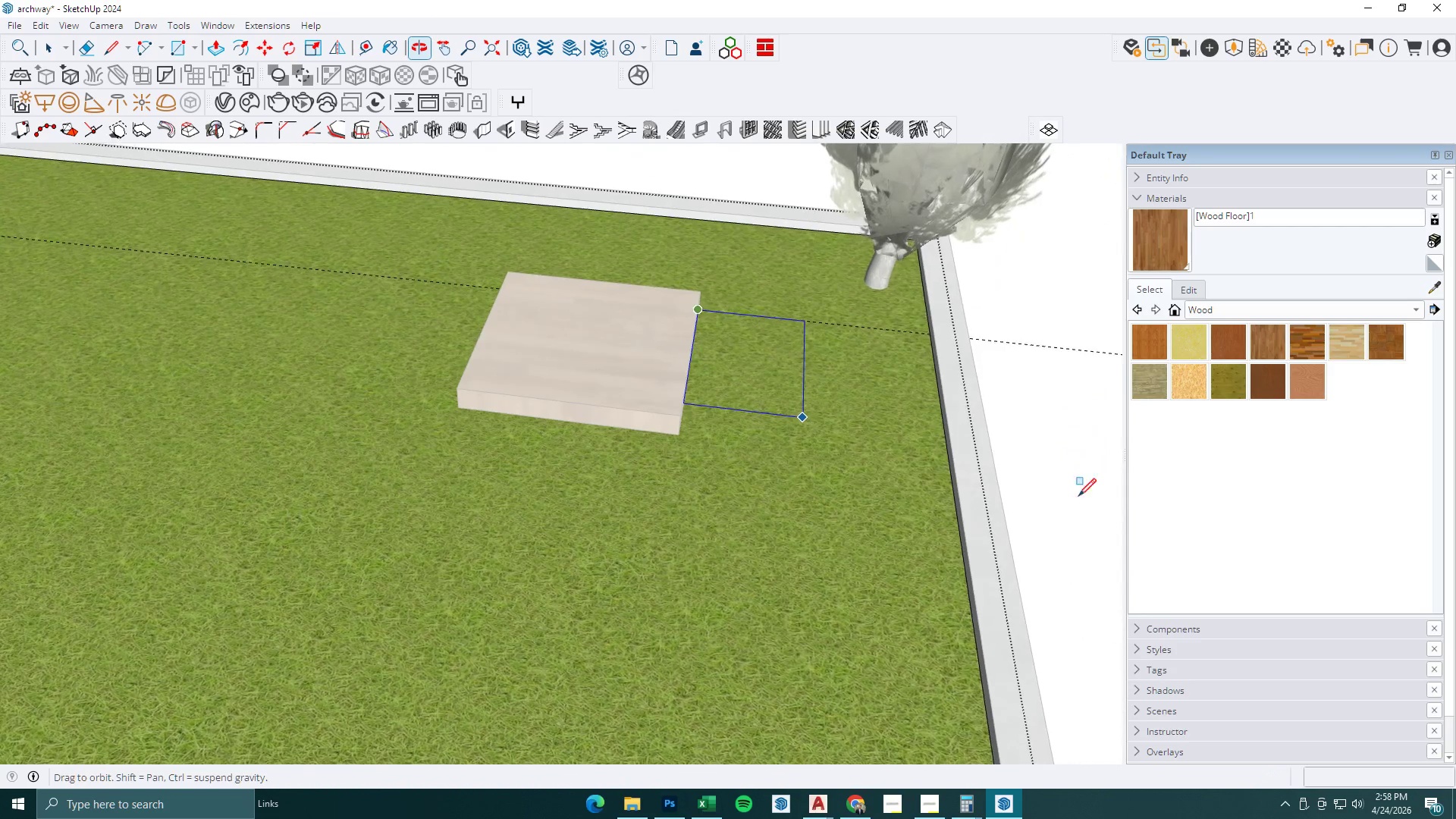 
key(Escape)
 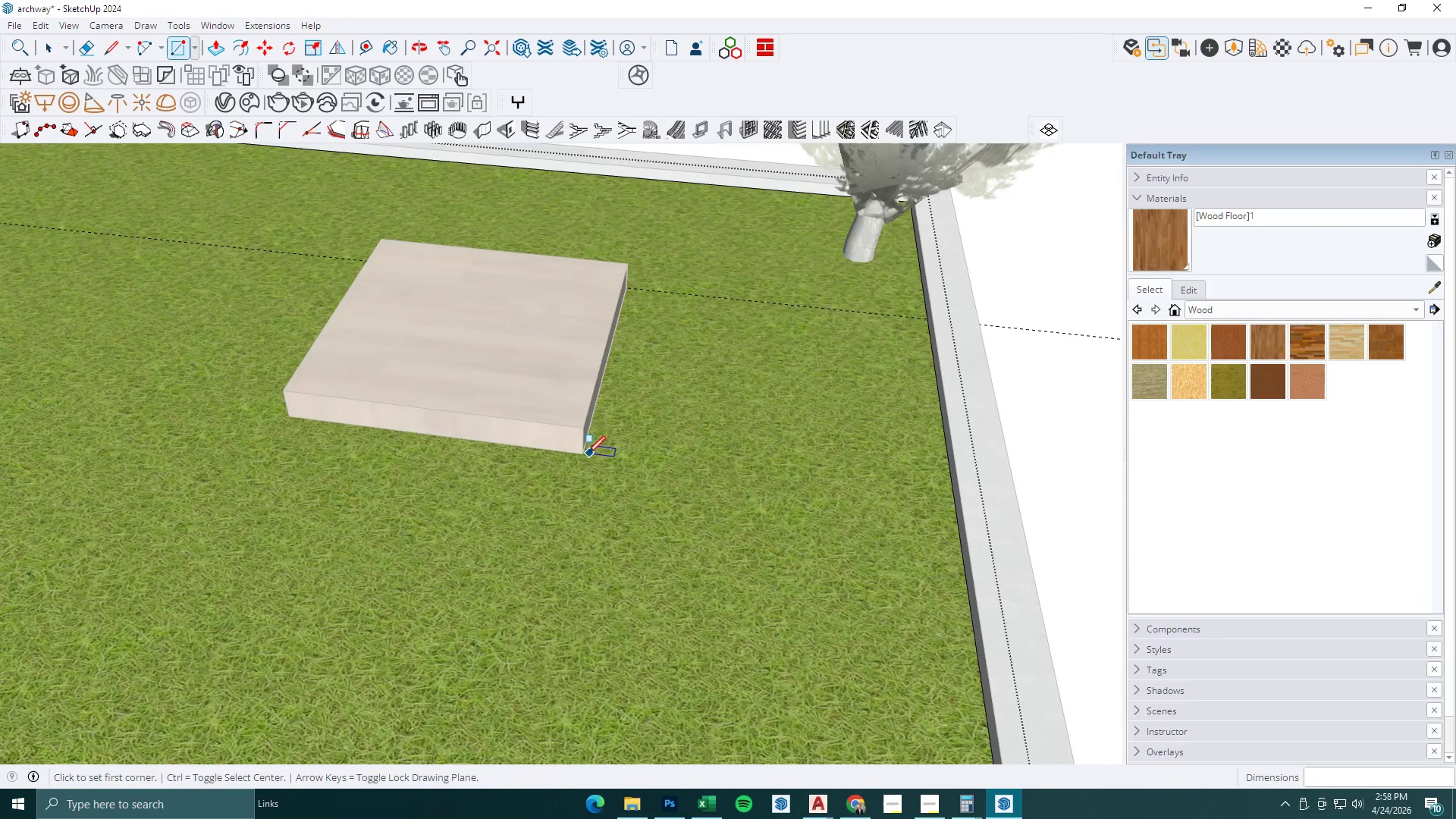 
scroll: coordinate [937, 381], scroll_direction: up, amount: 3.0
 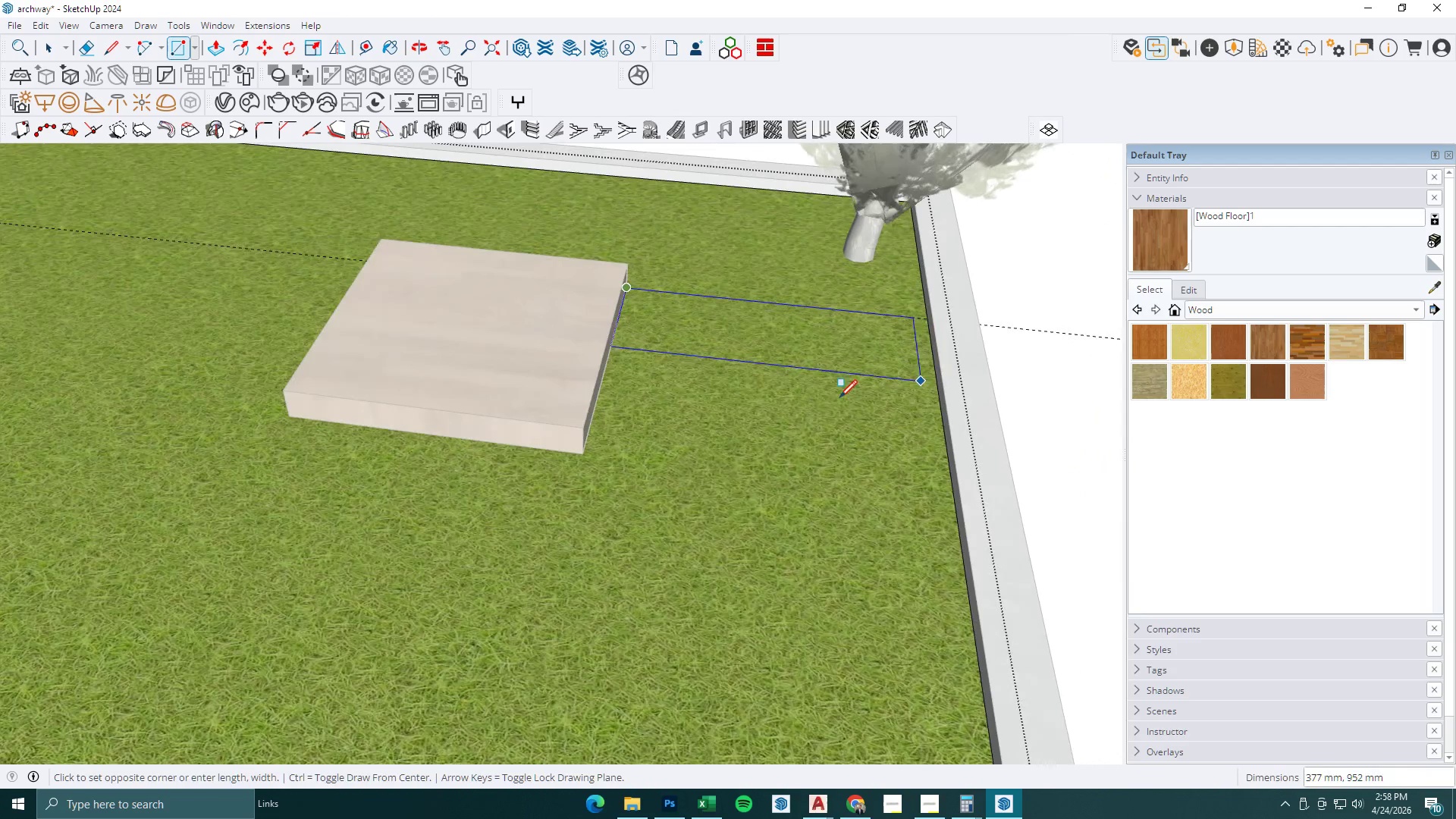 
left_click([587, 453])
 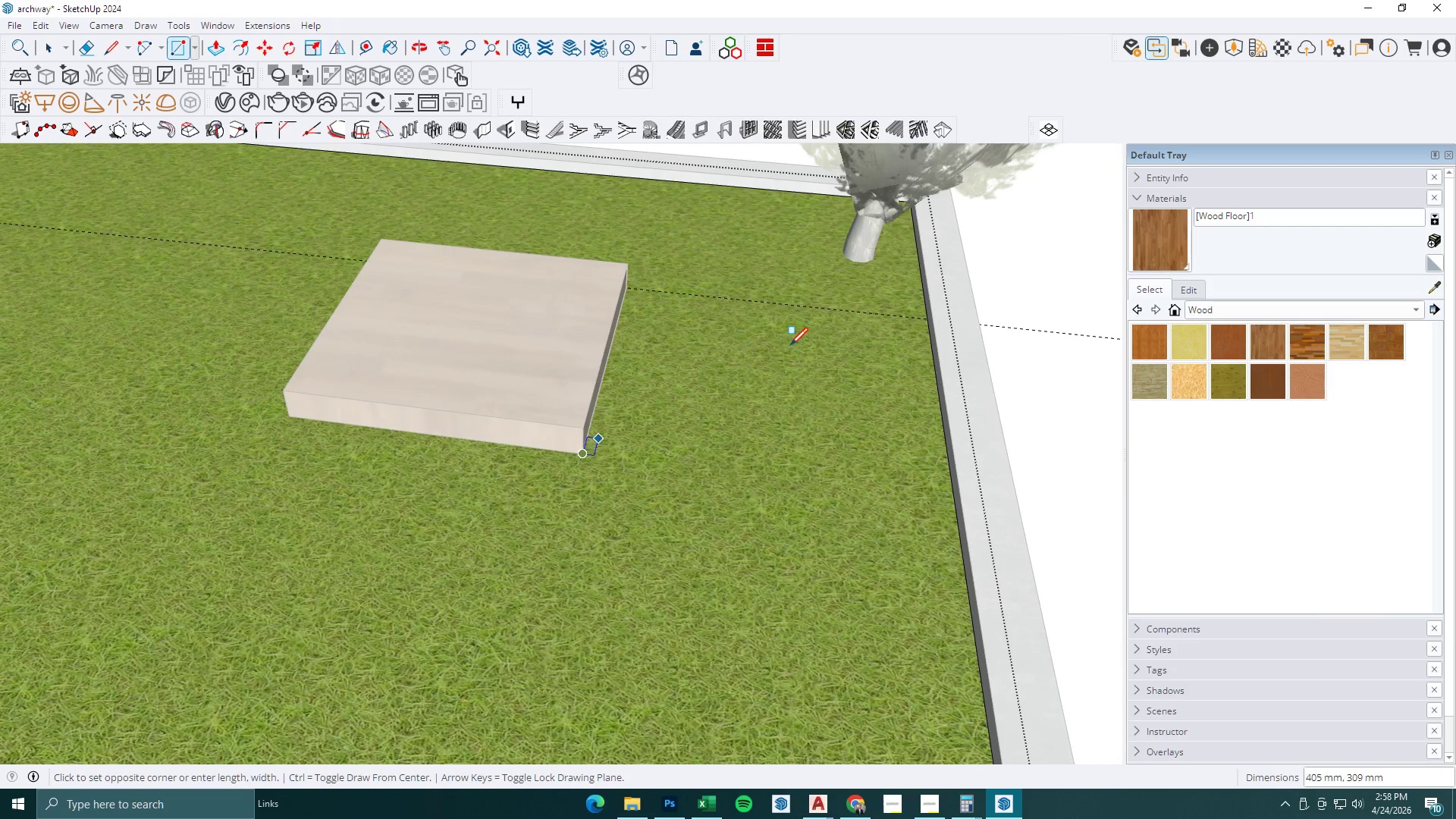 
scroll: coordinate [802, 344], scroll_direction: up, amount: 1.0
 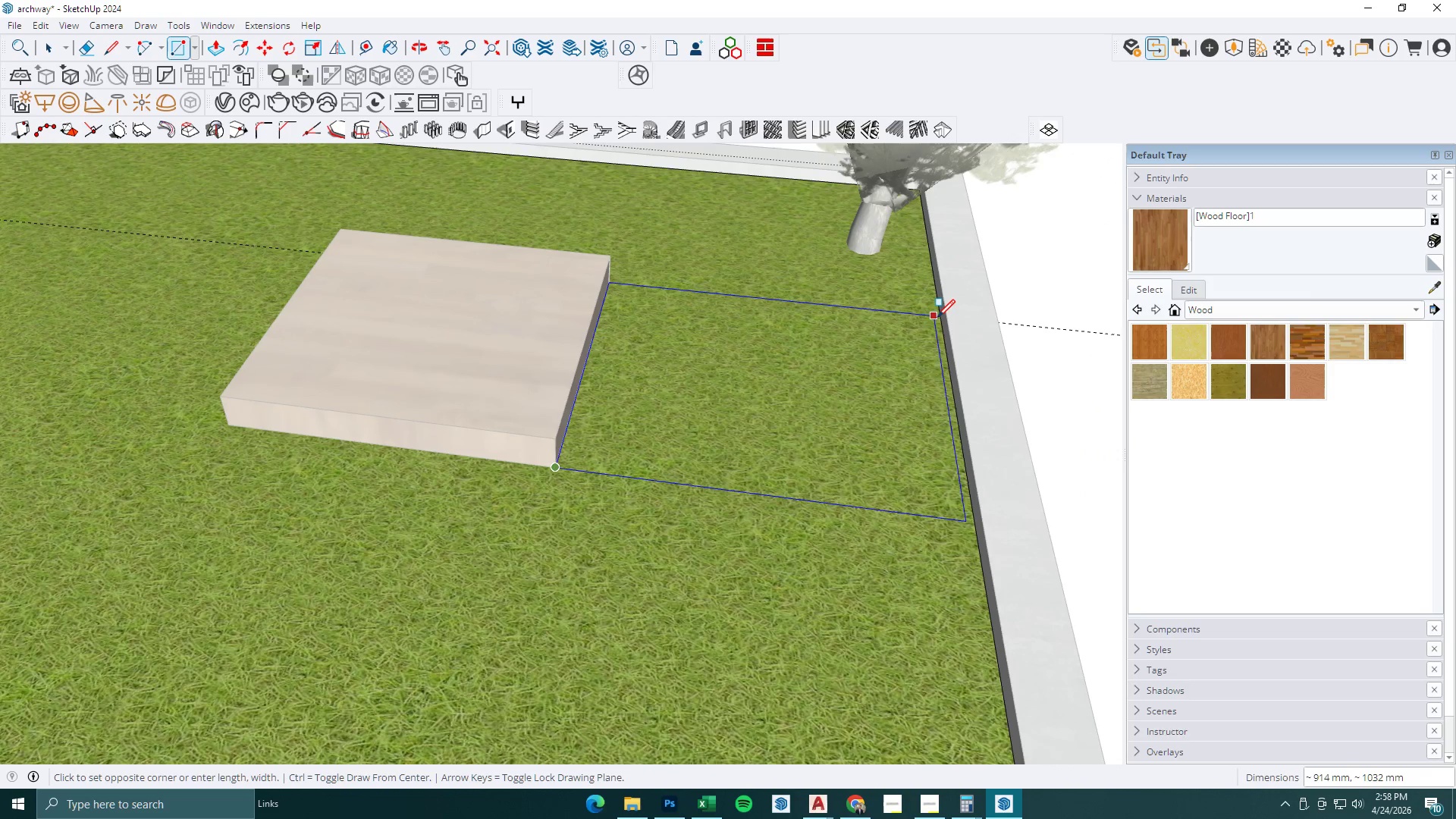 
left_click([939, 317])
 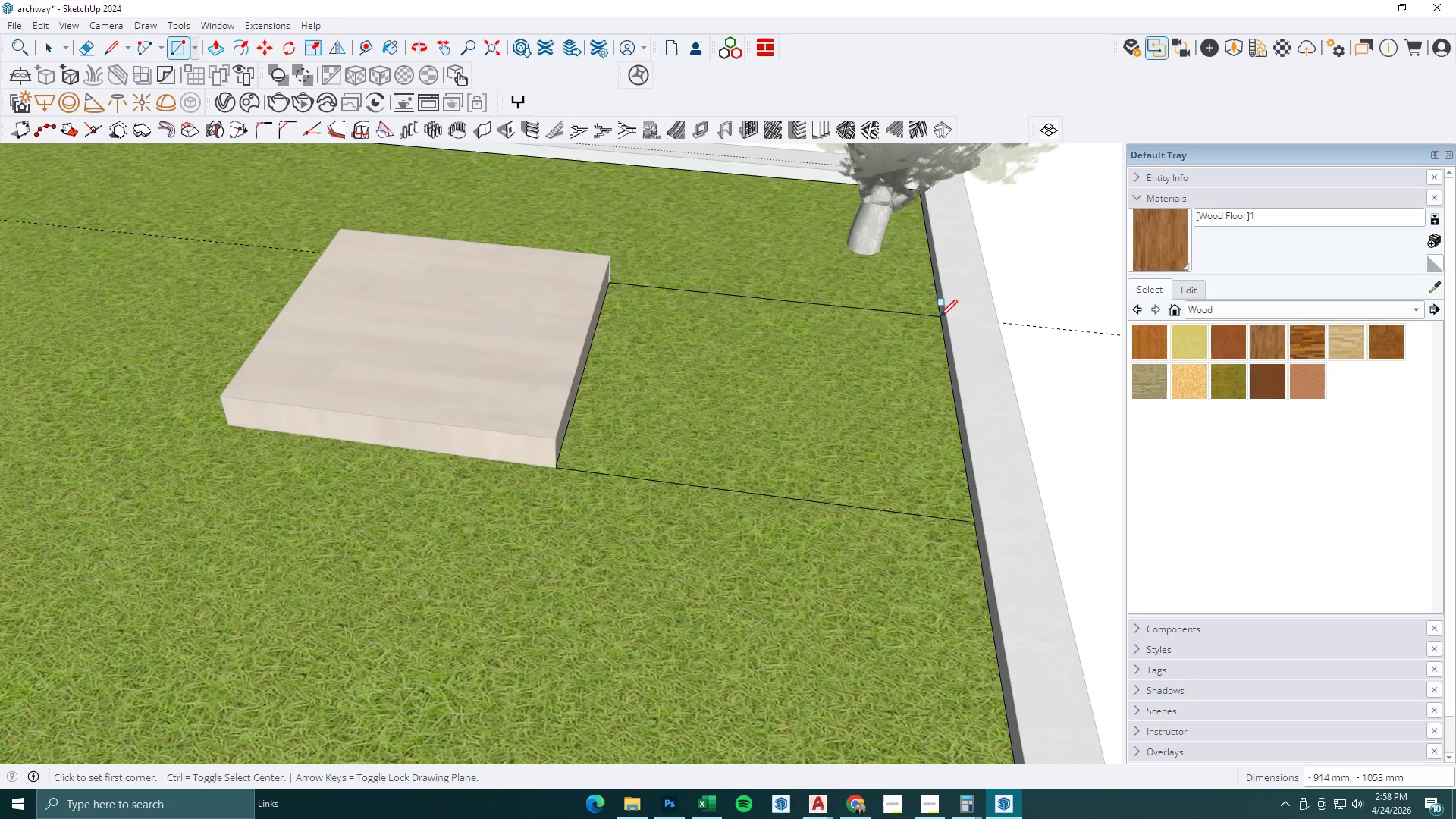 
key(Space)
 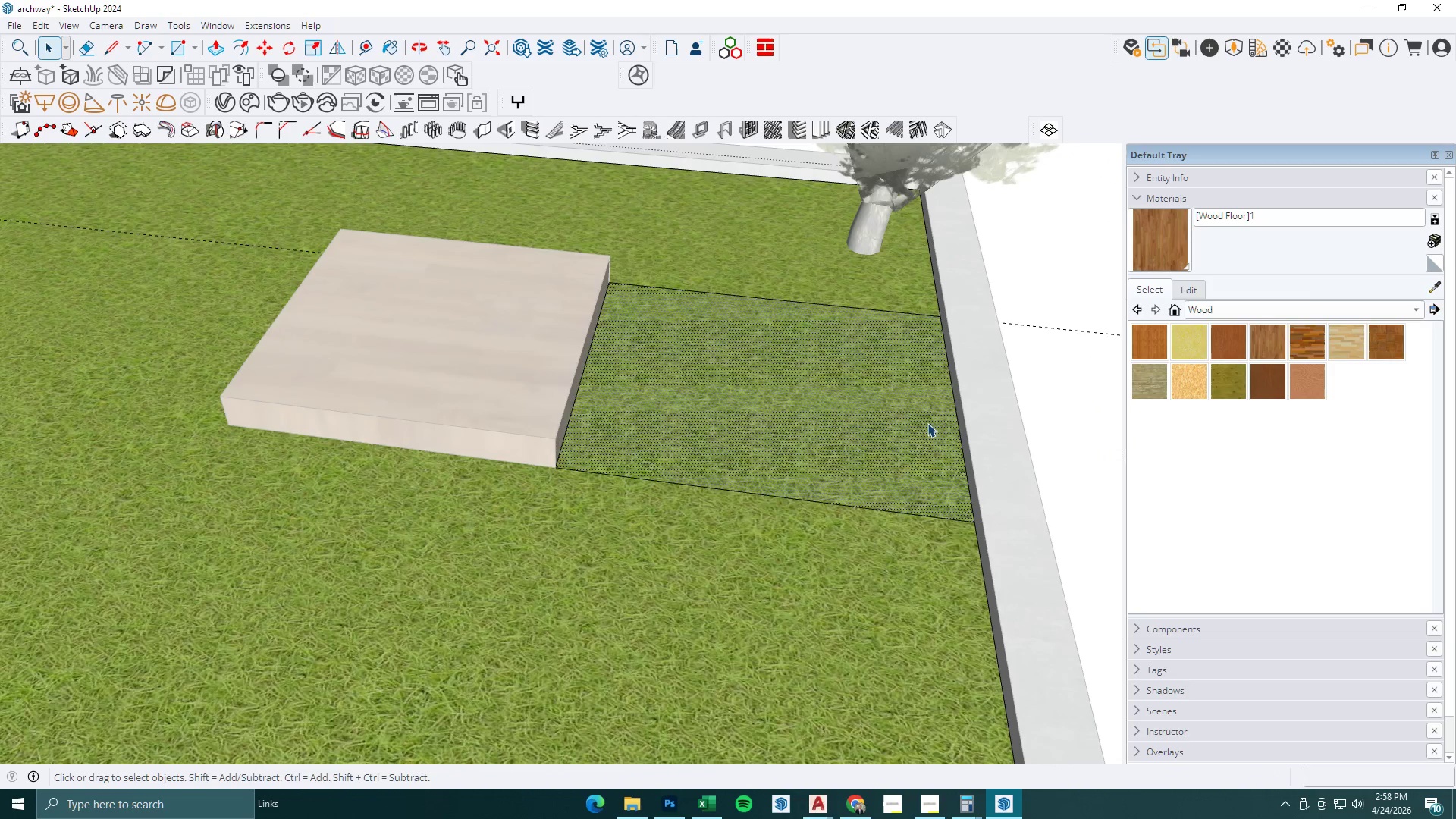 
key(Space)
 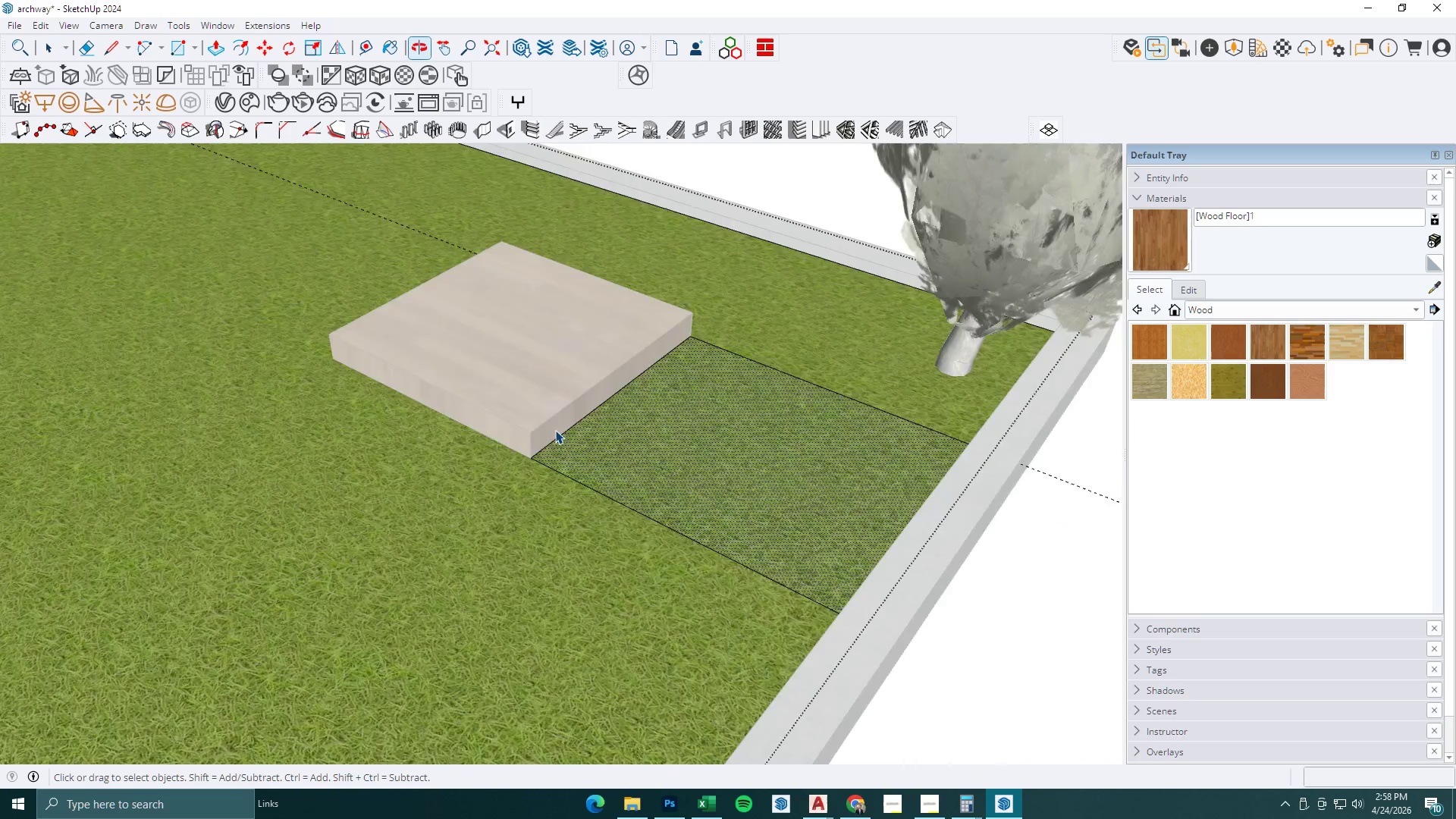 
key(Escape)
 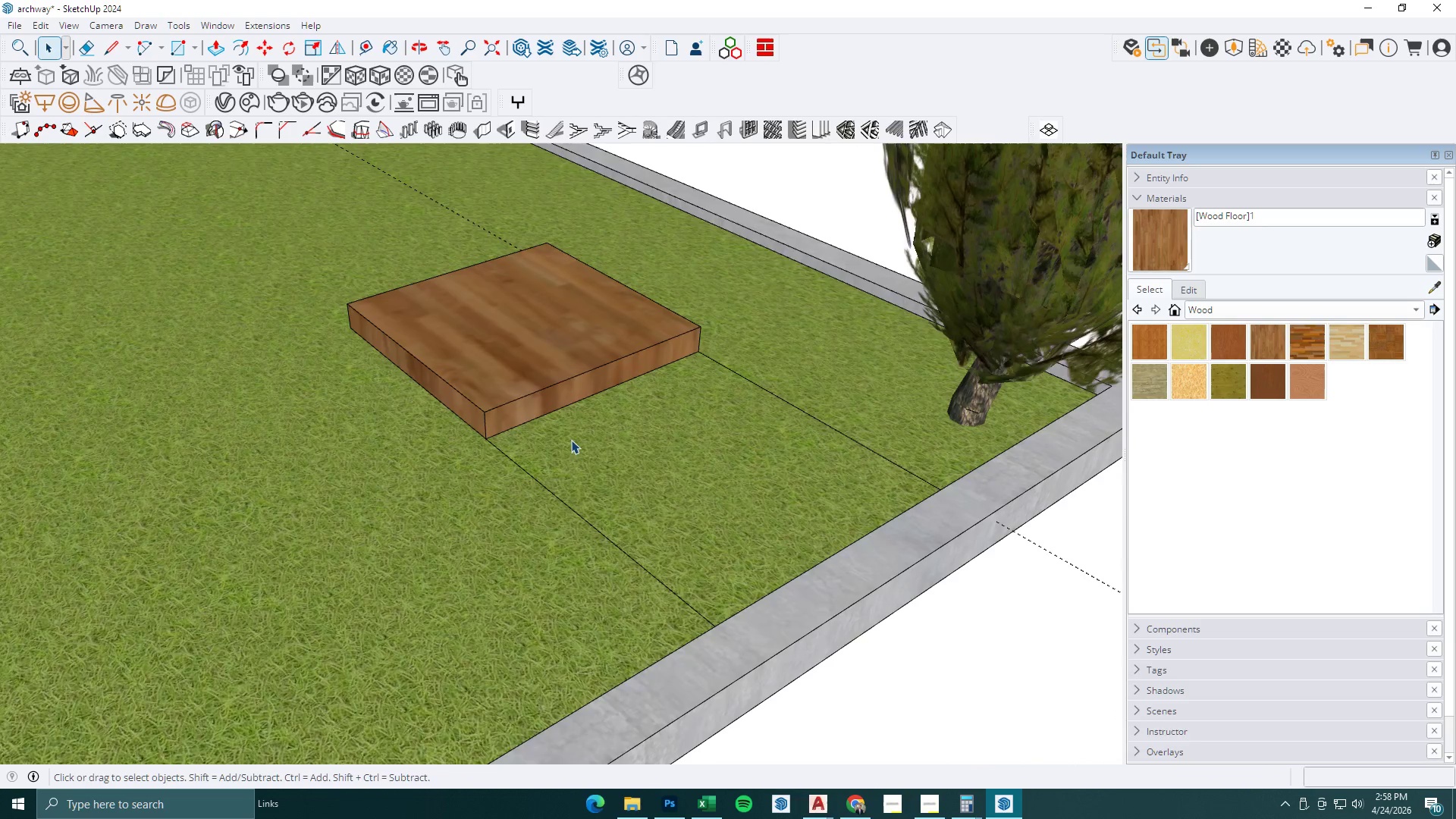 
scroll: coordinate [956, 472], scroll_direction: down, amount: 2.0
 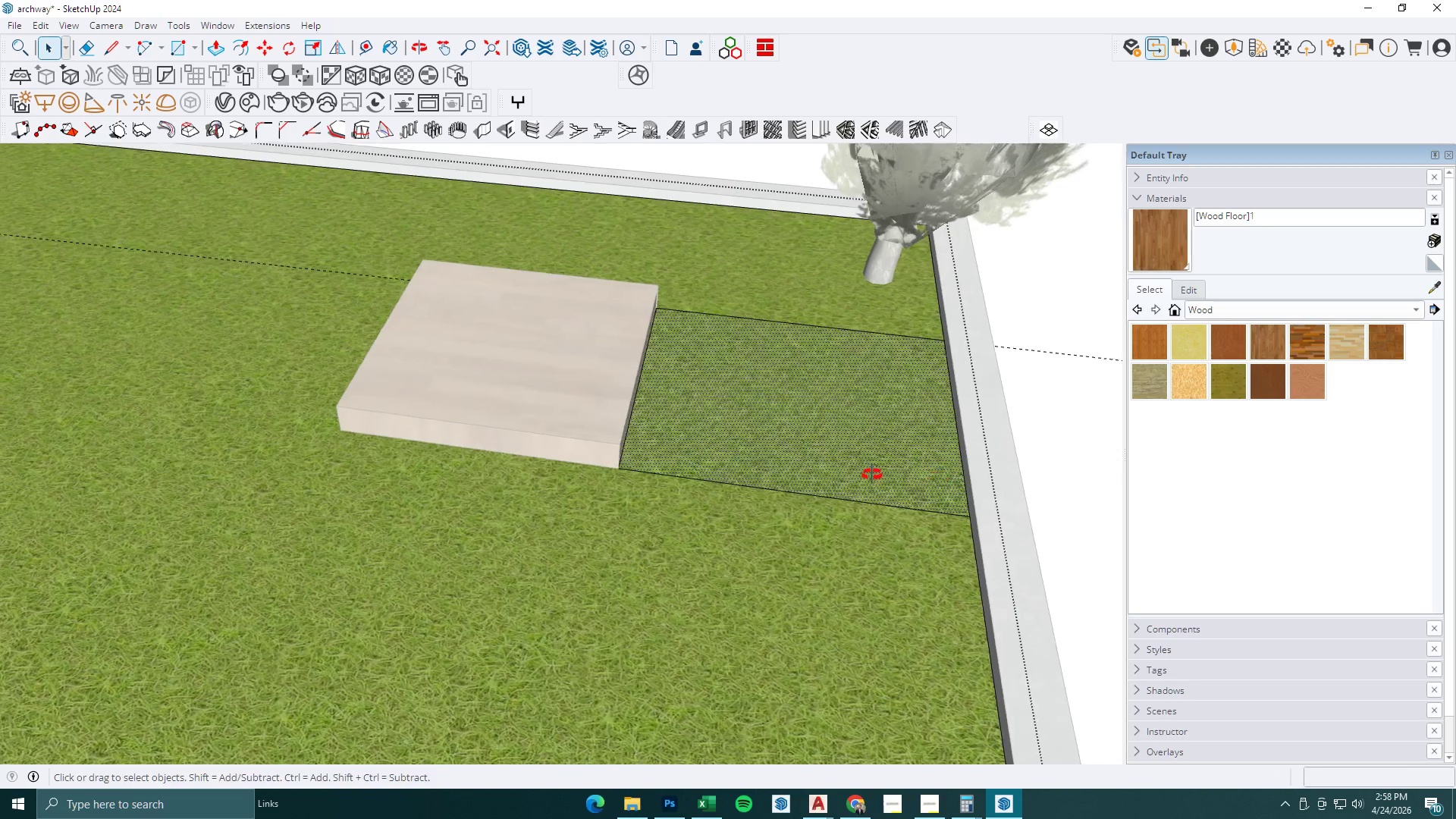 
key(Escape)
 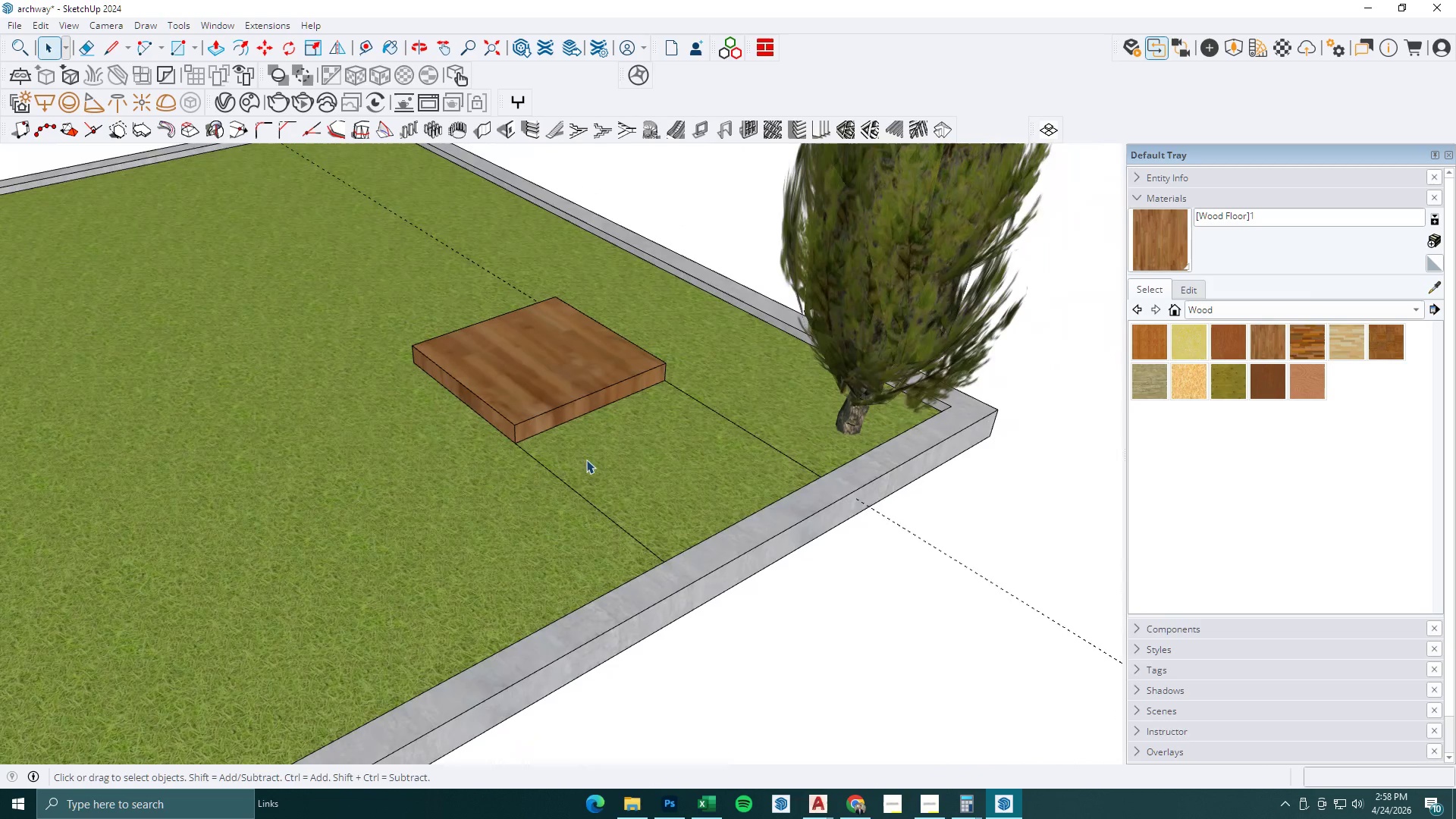 
key(Escape)
 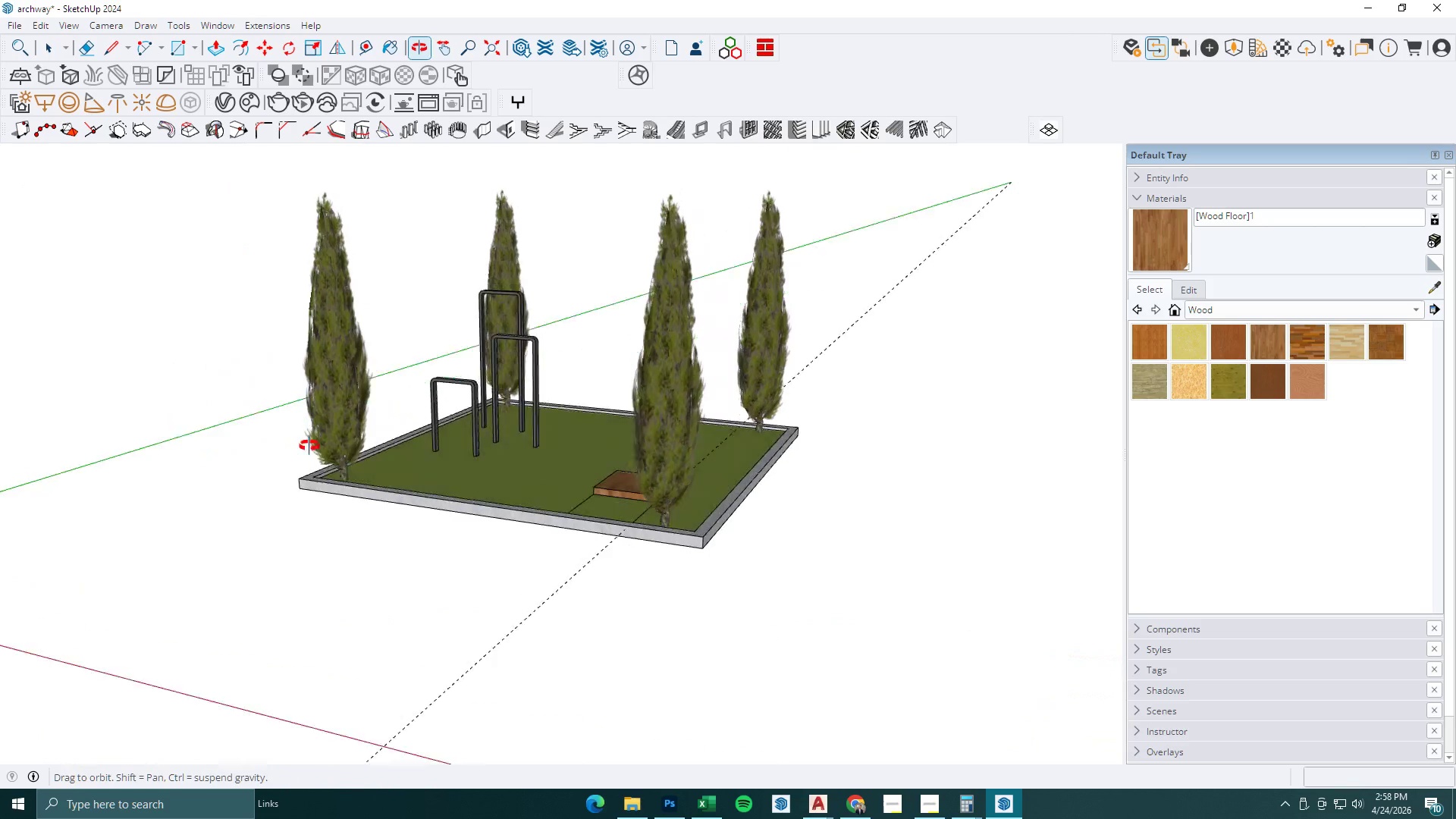 
scroll: coordinate [699, 498], scroll_direction: down, amount: 17.0
 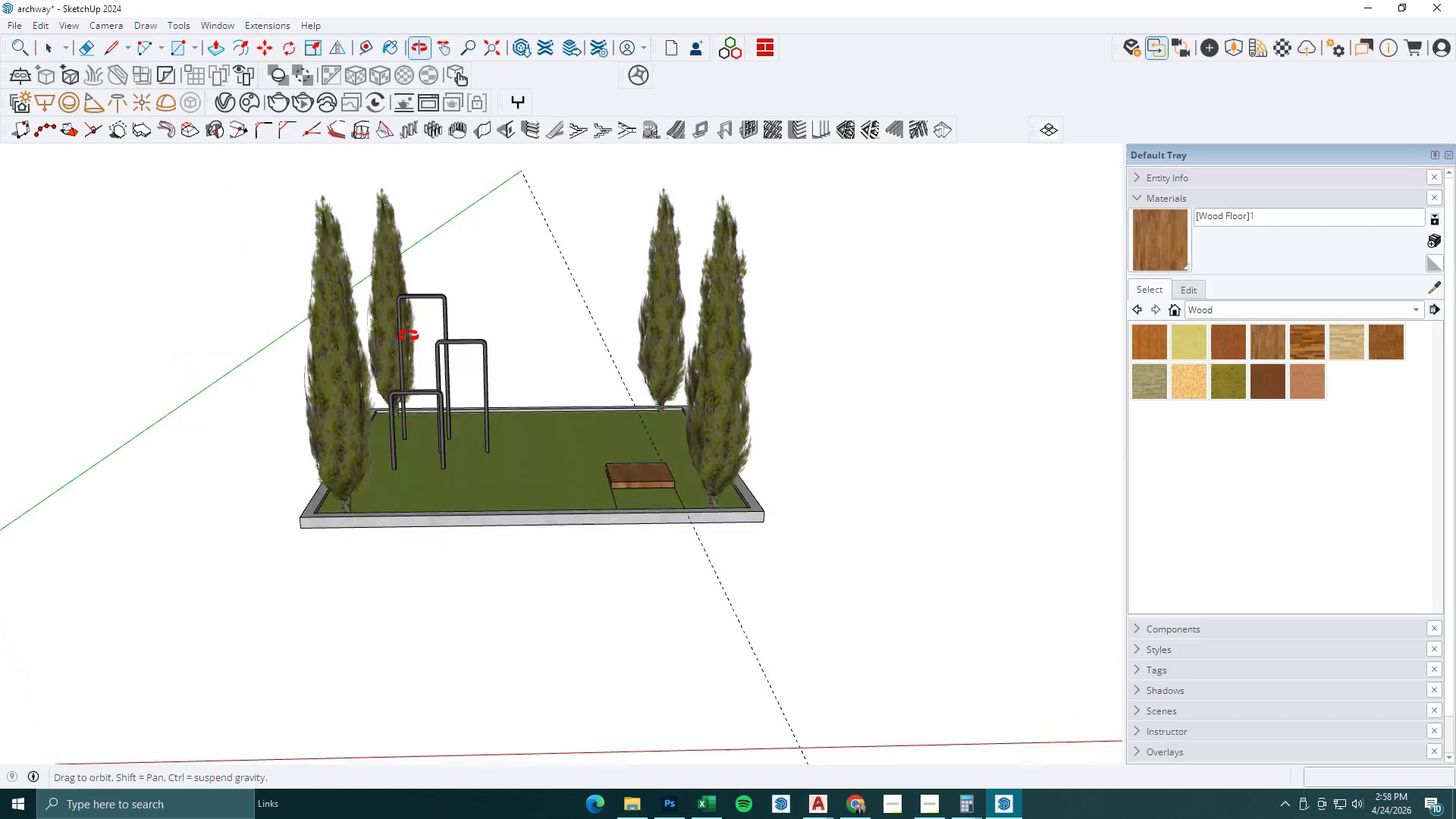 
double_click([645, 382])
 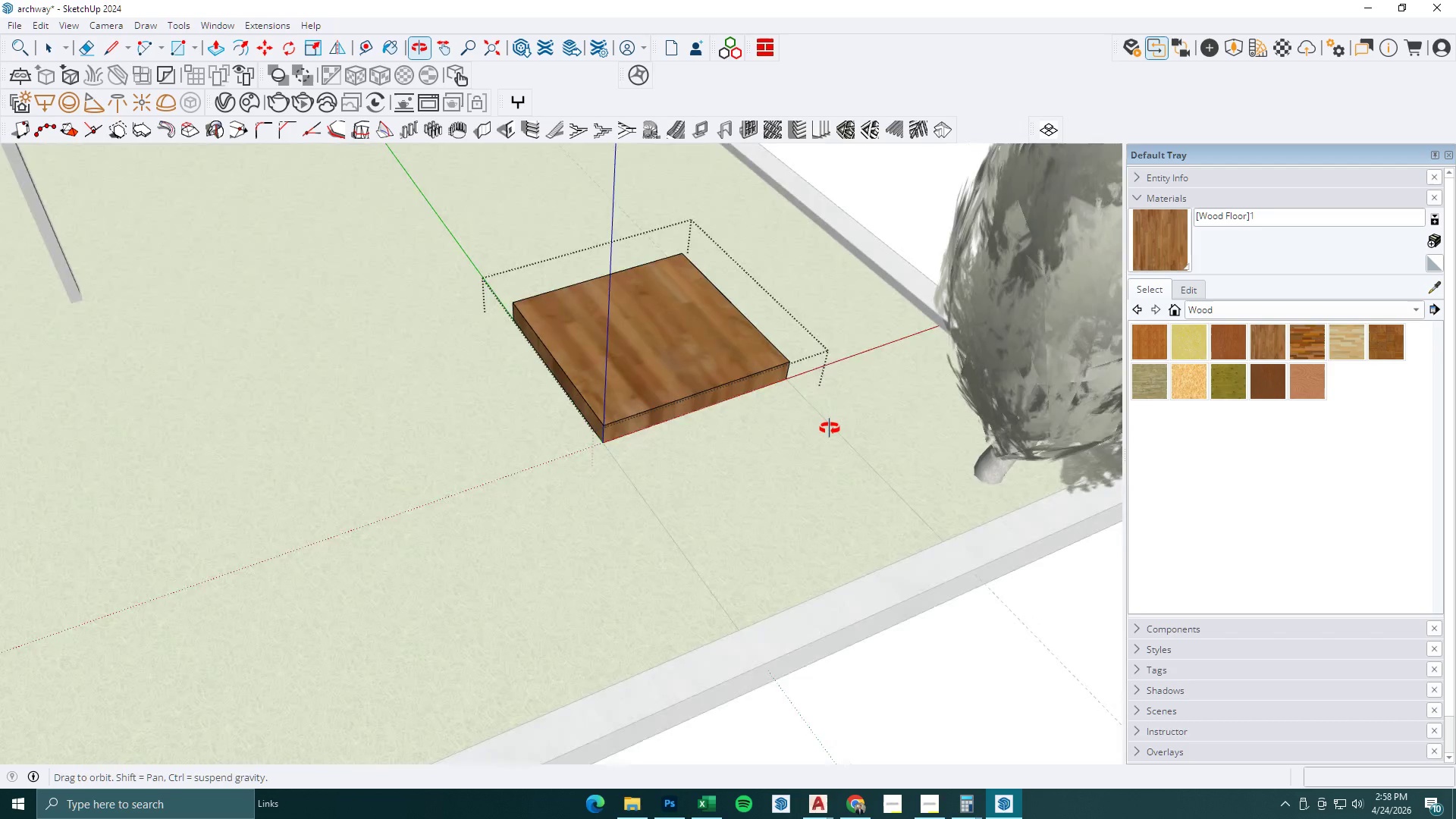 
scroll: coordinate [640, 390], scroll_direction: up, amount: 13.0
 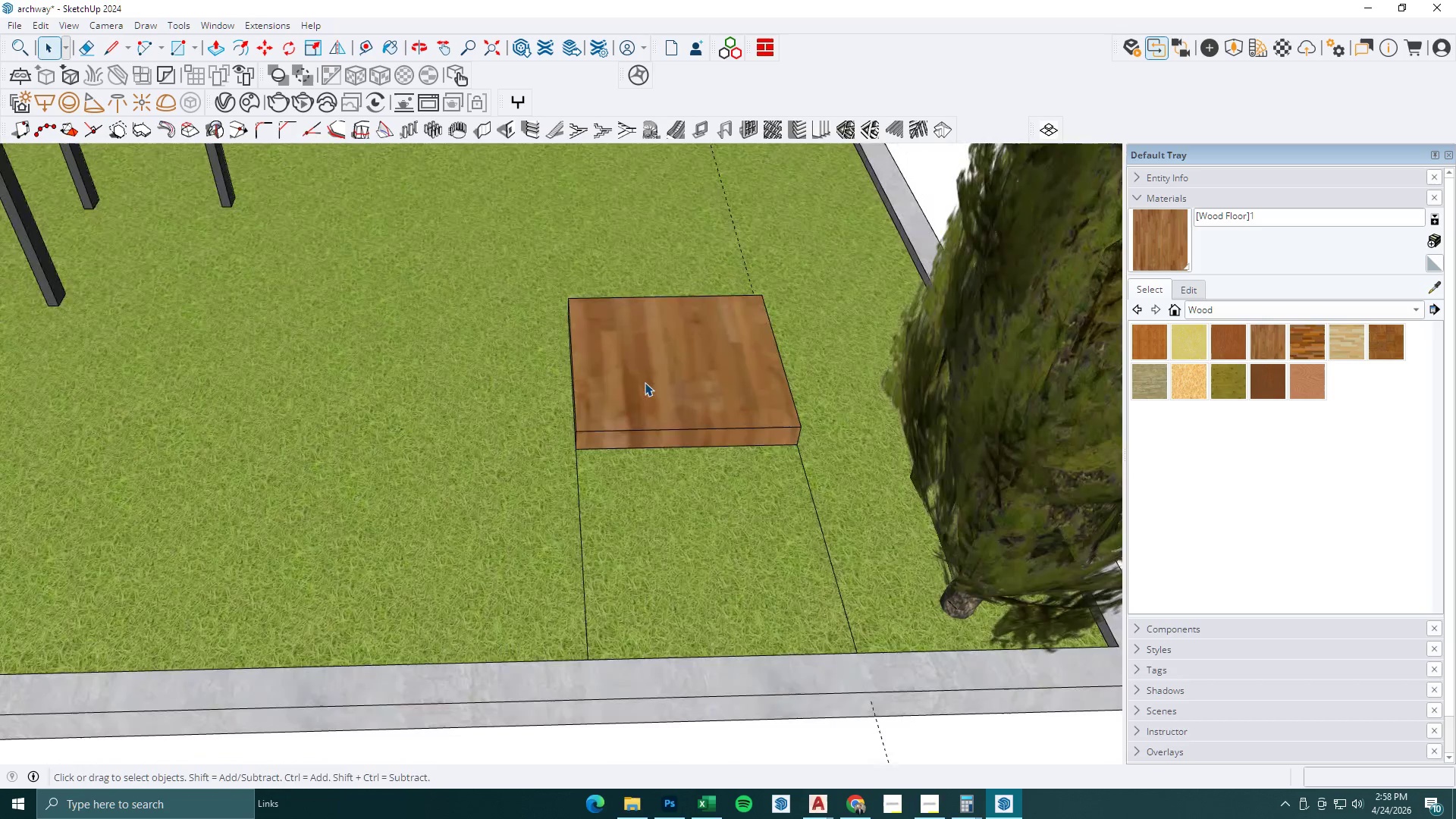 
key(R)
 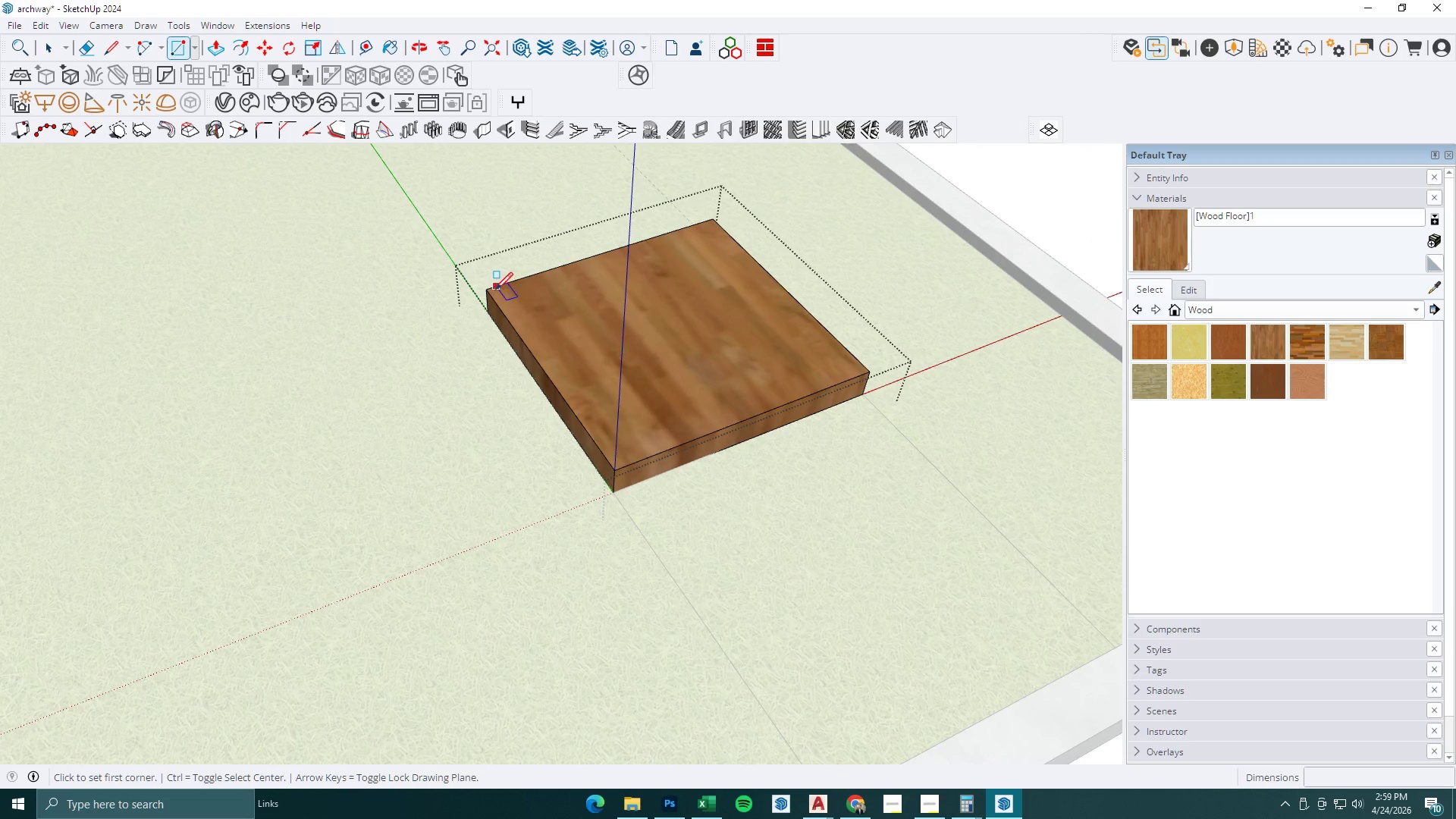 
scroll: coordinate [580, 334], scroll_direction: up, amount: 3.0
 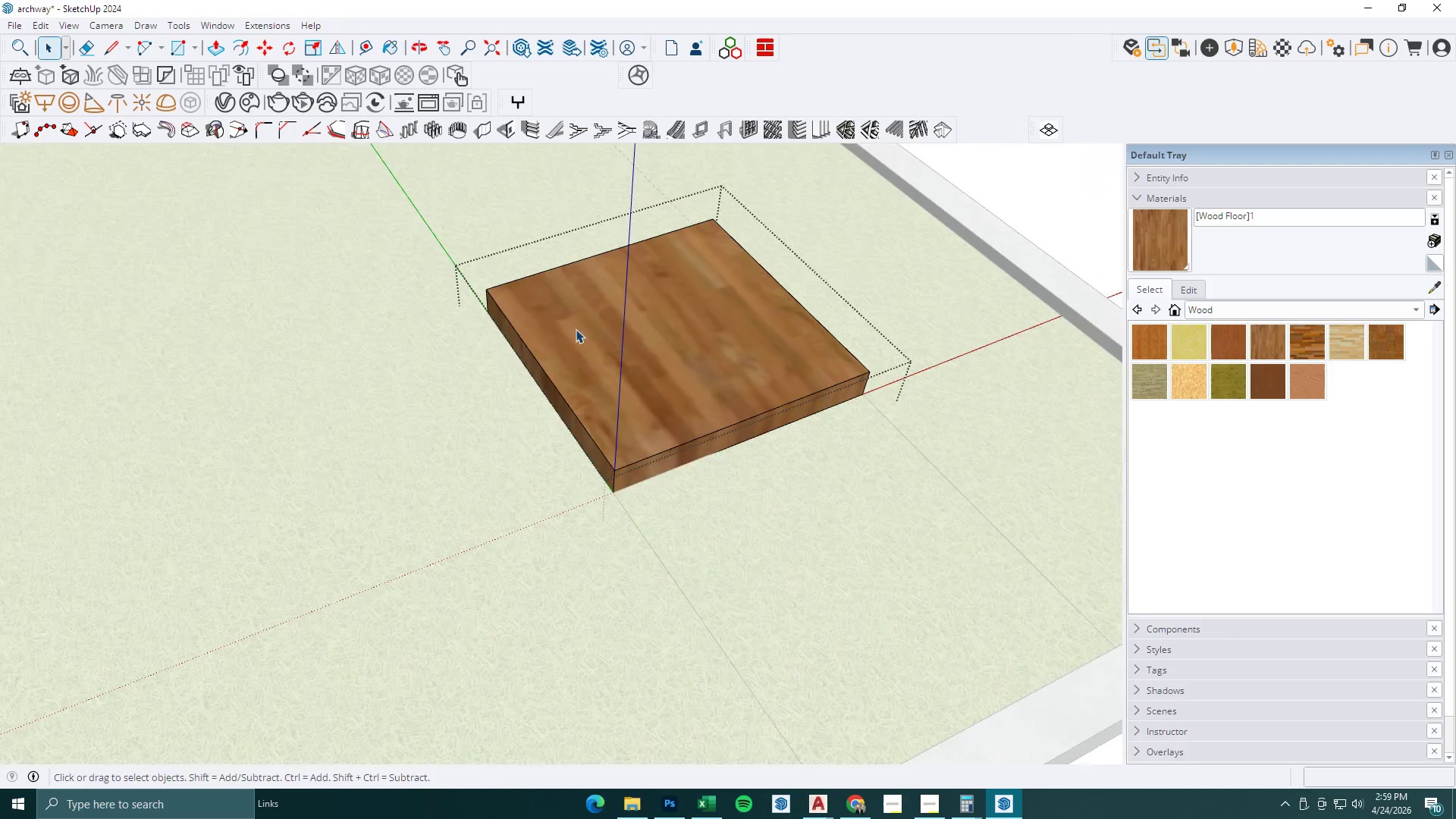 
left_click([491, 287])
 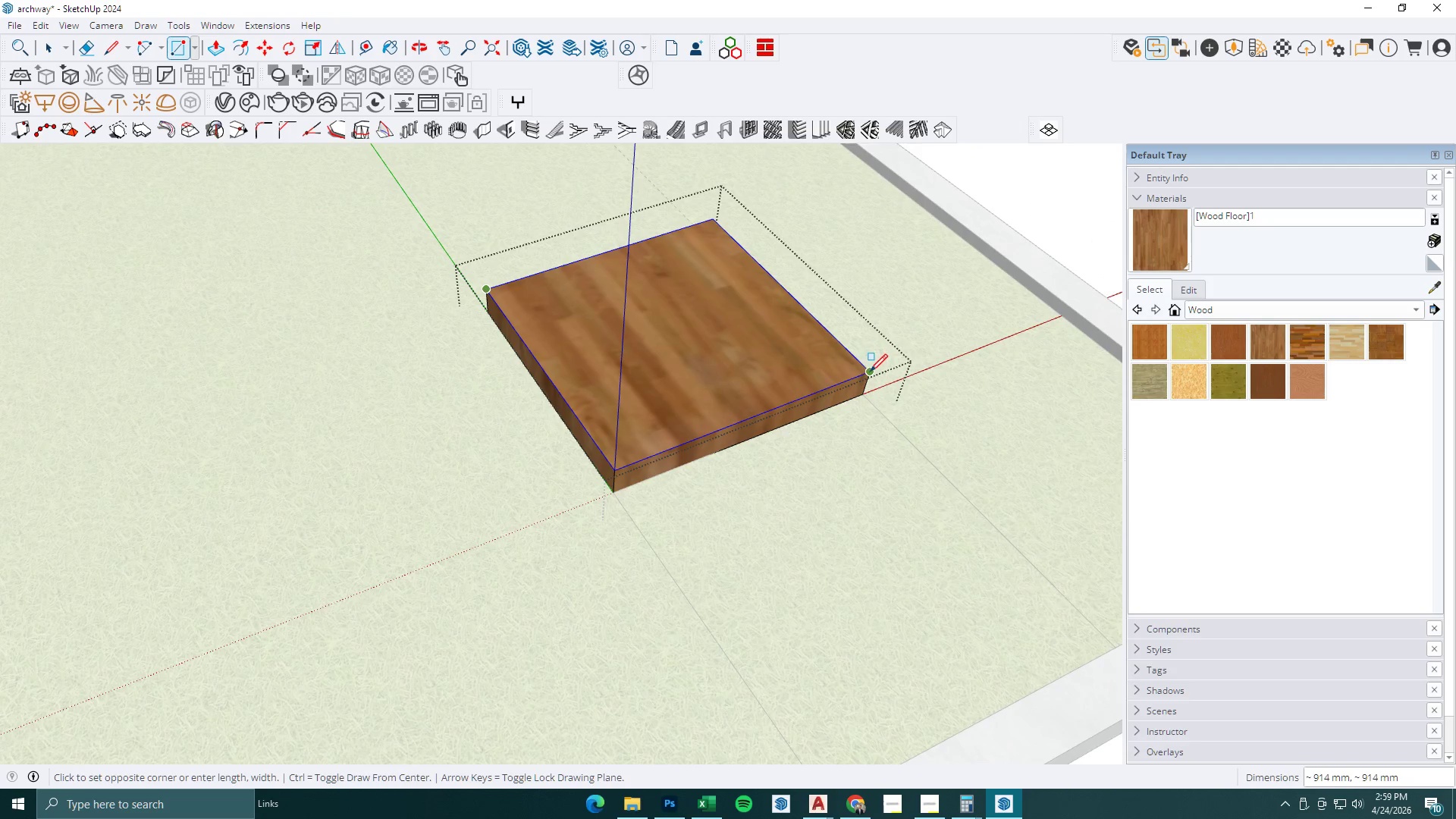 
left_click([870, 372])
 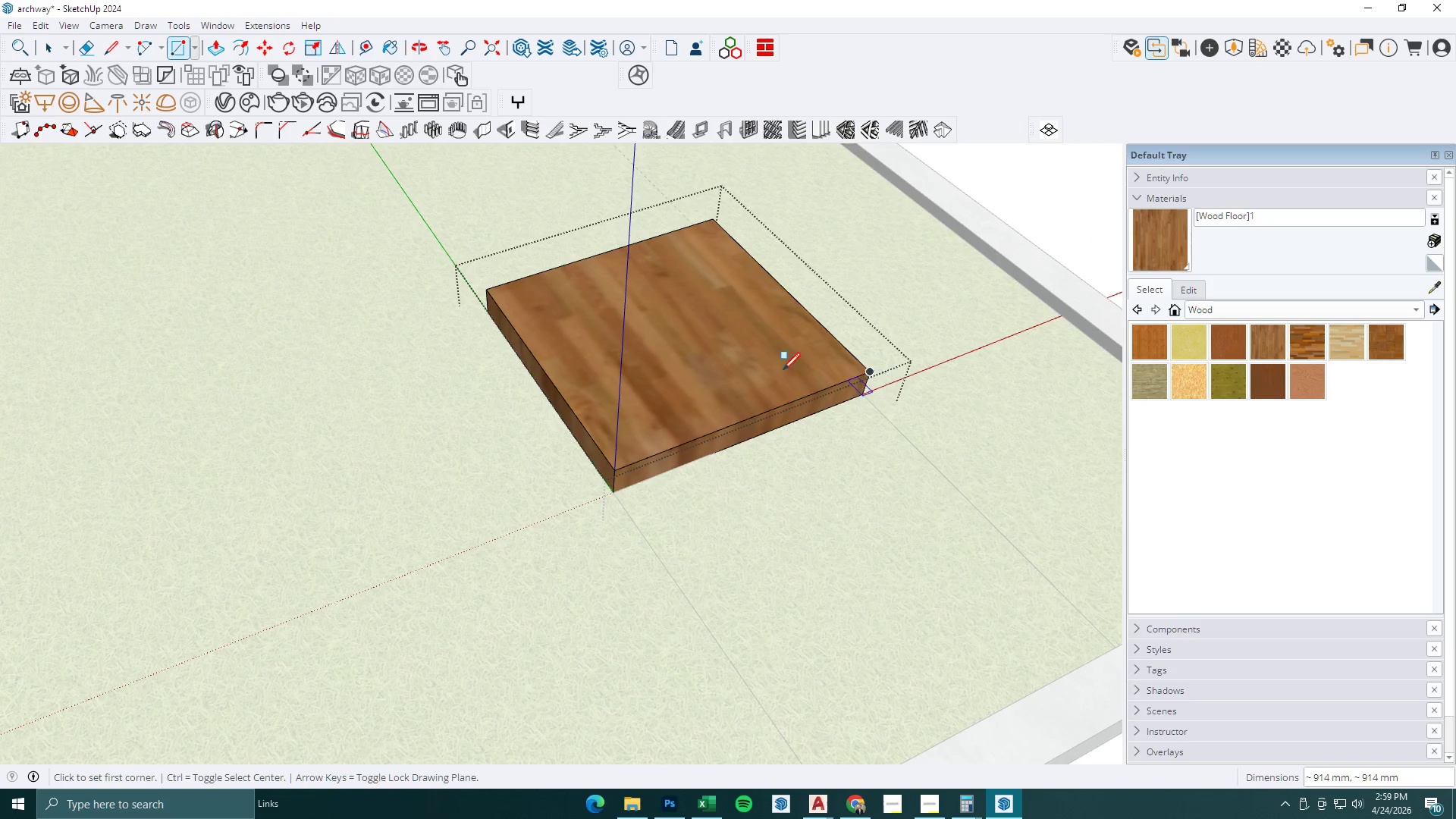 
key(P)
 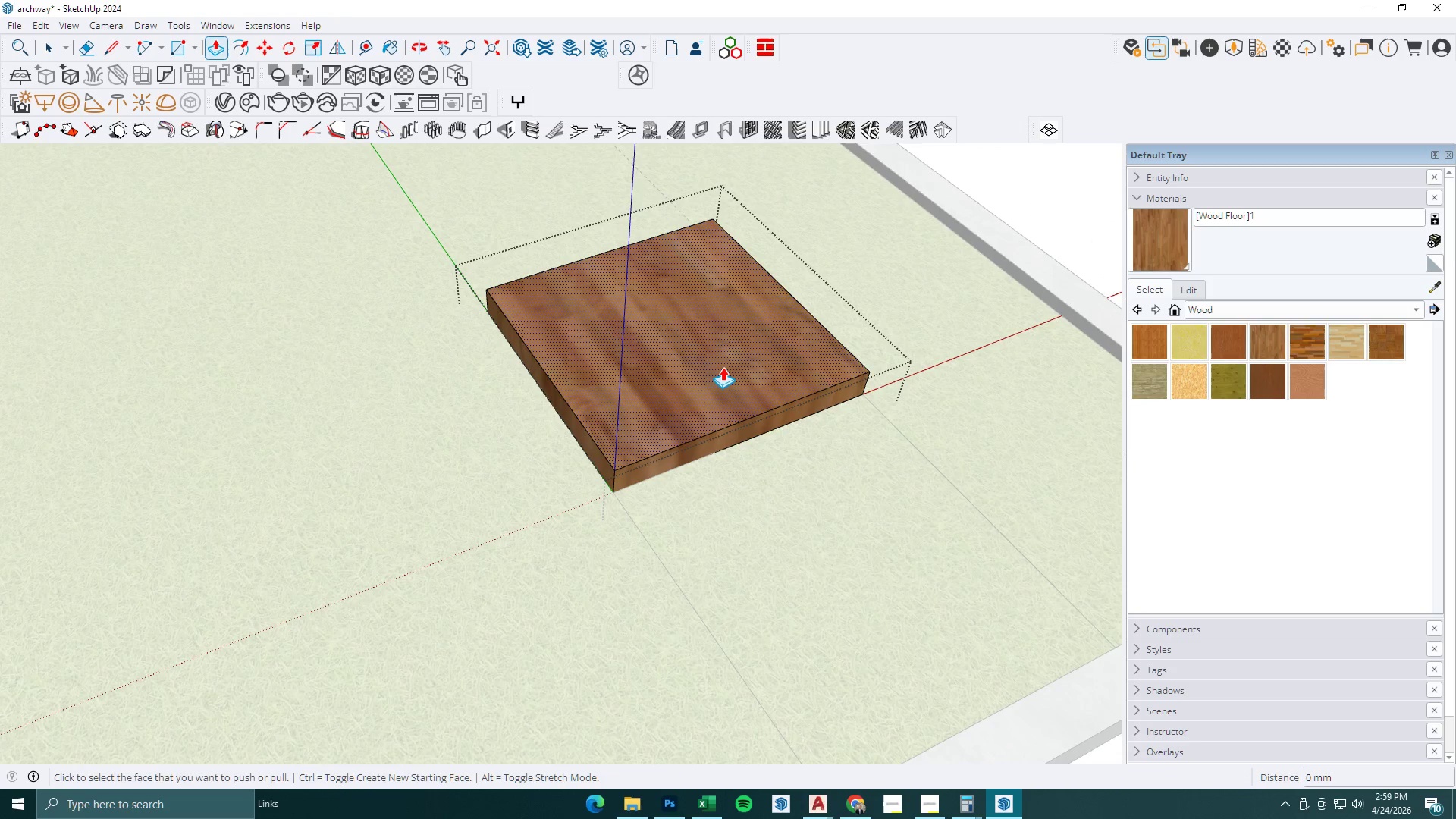 
left_click([723, 367])
 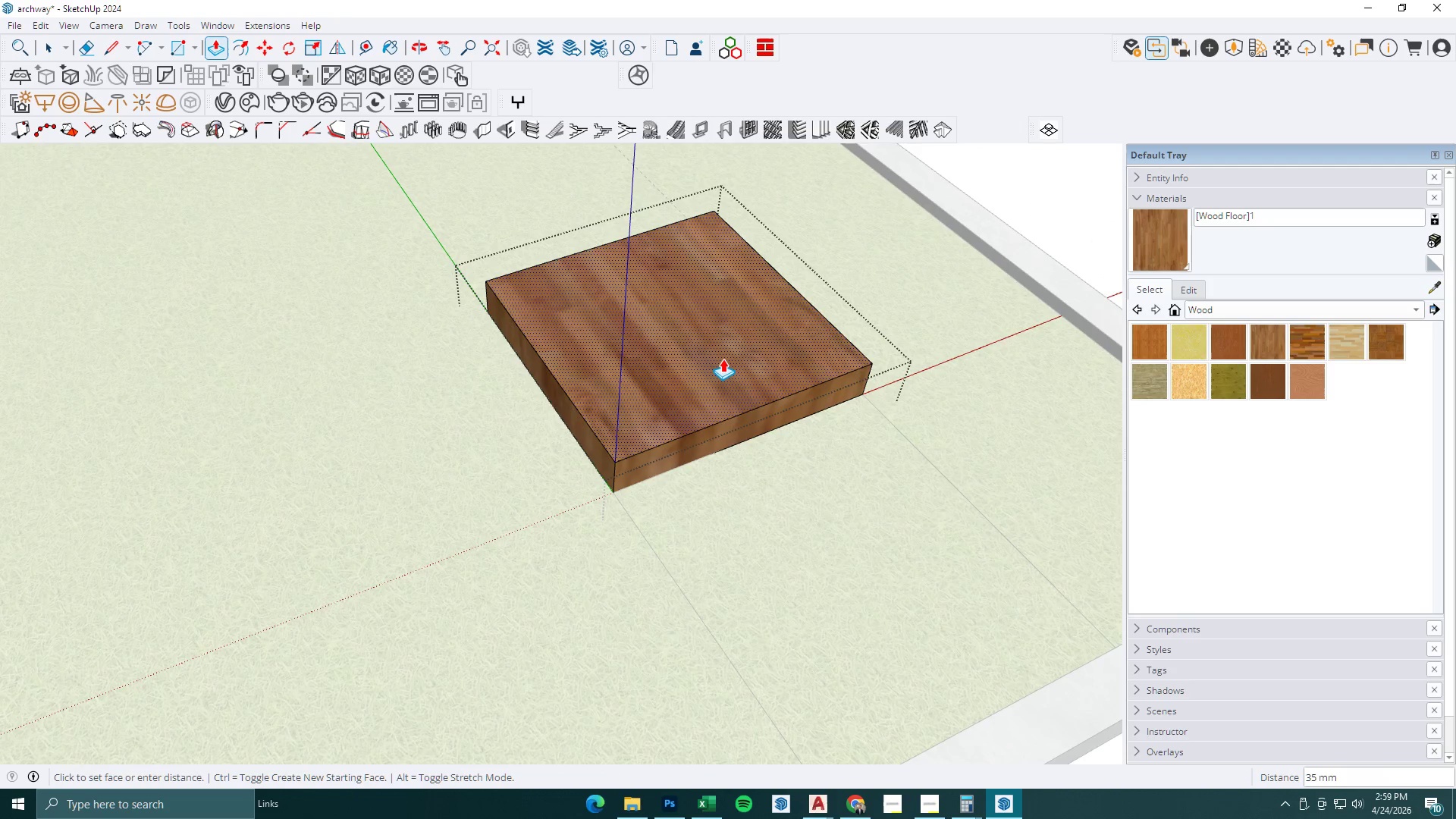 
key(Numpad1)
 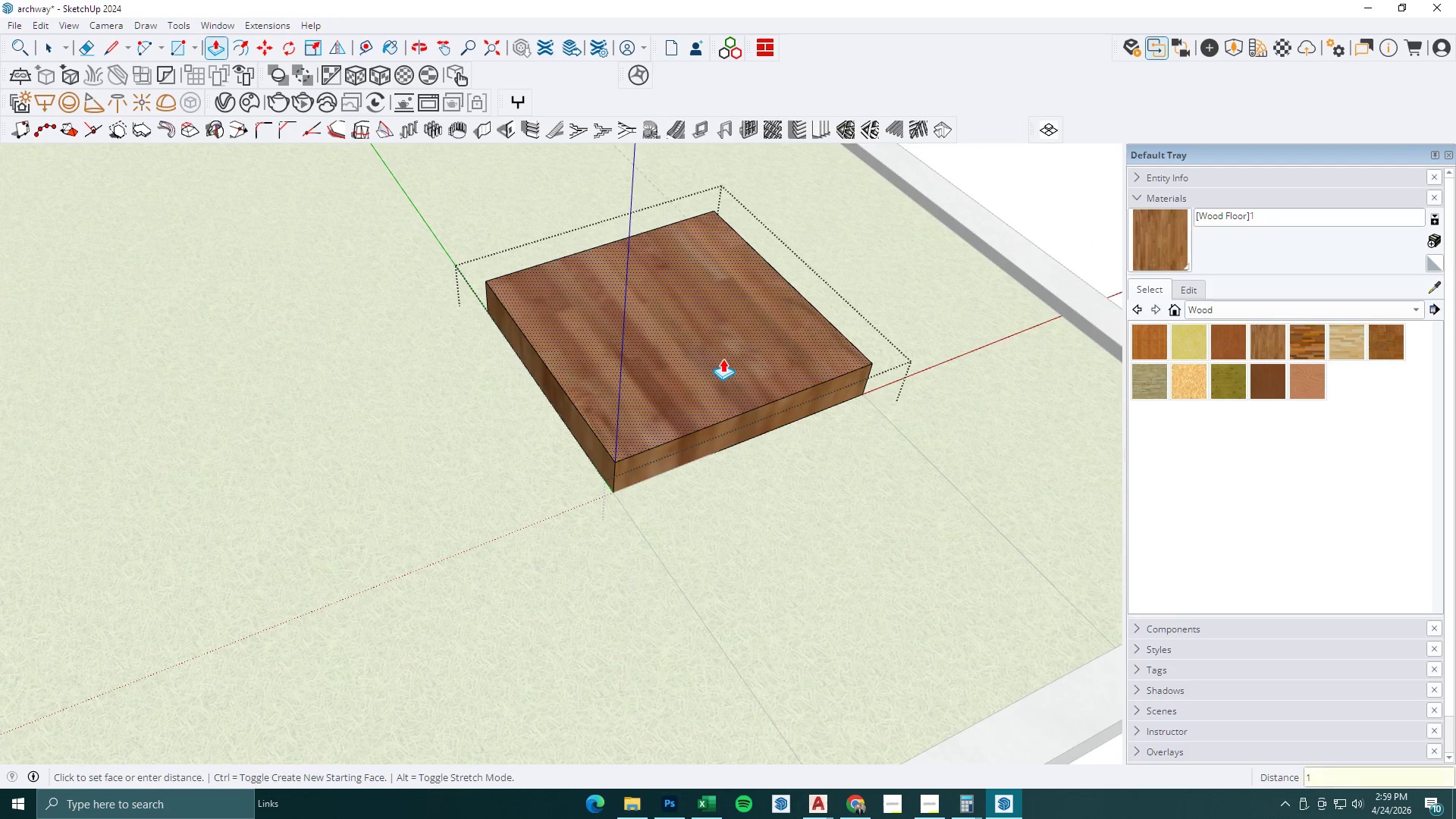 
key(Numpad8)
 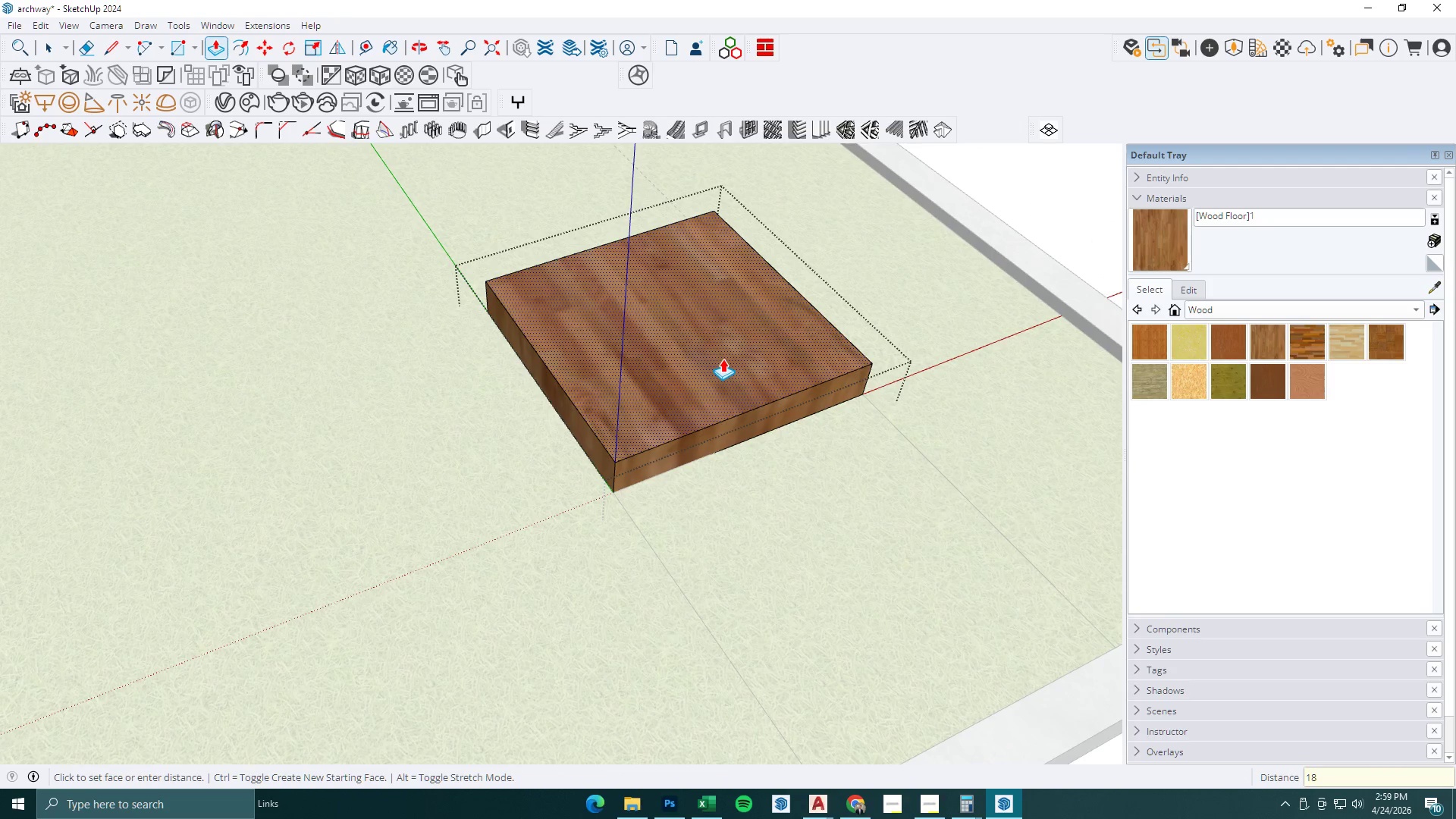 
key(NumpadEnter)
 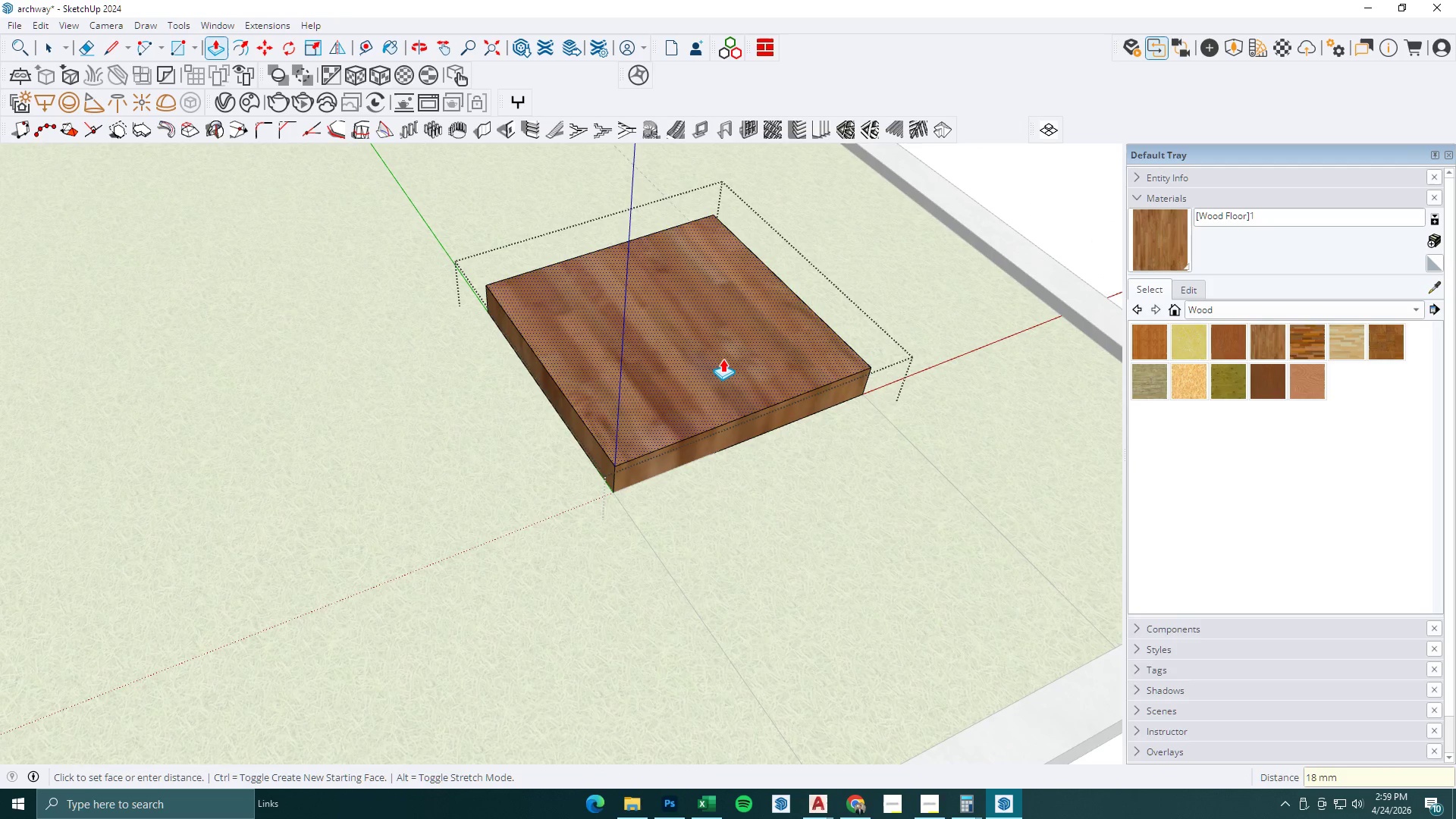 
key(Control+Z)
 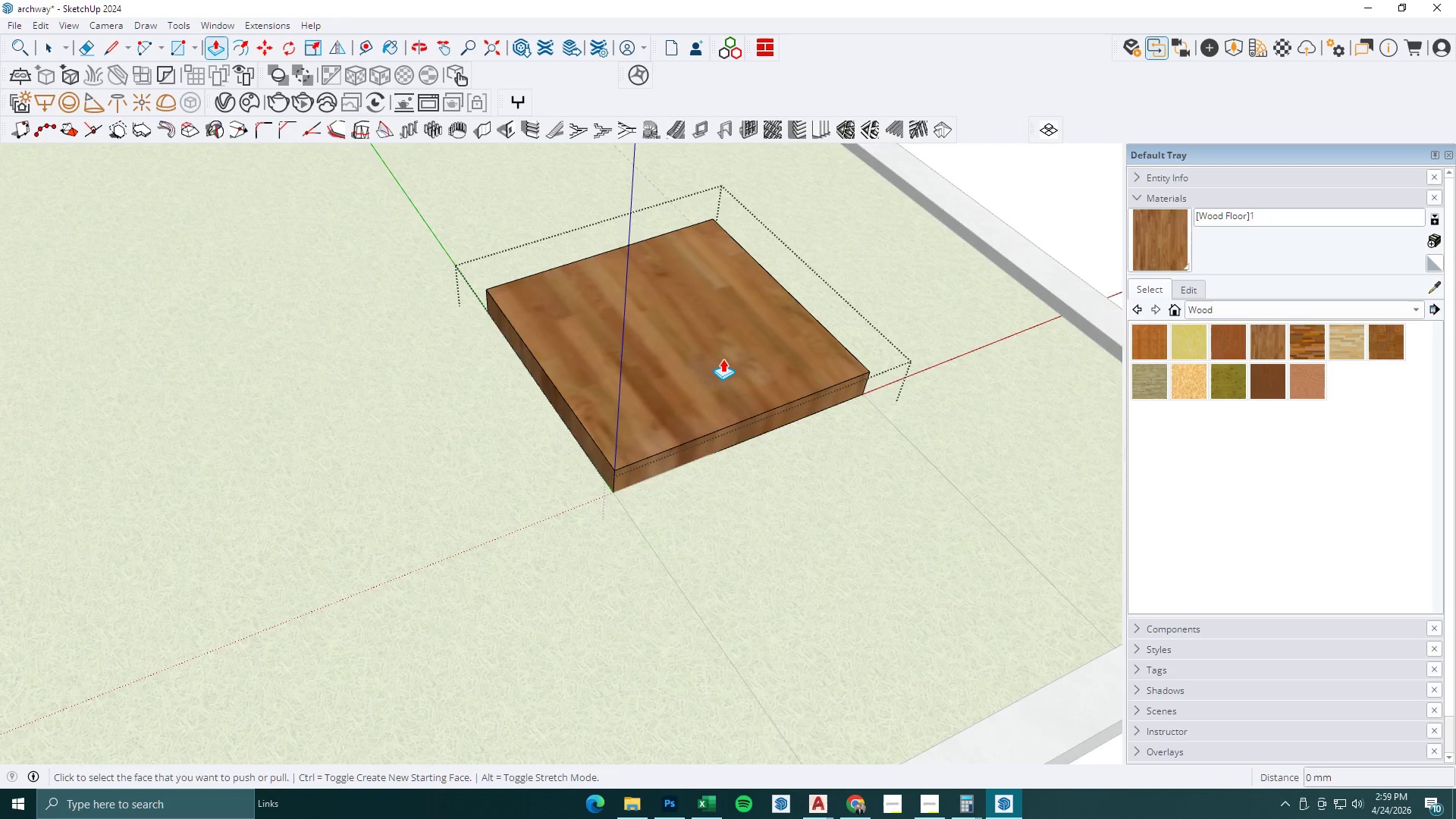 
key(Space)
 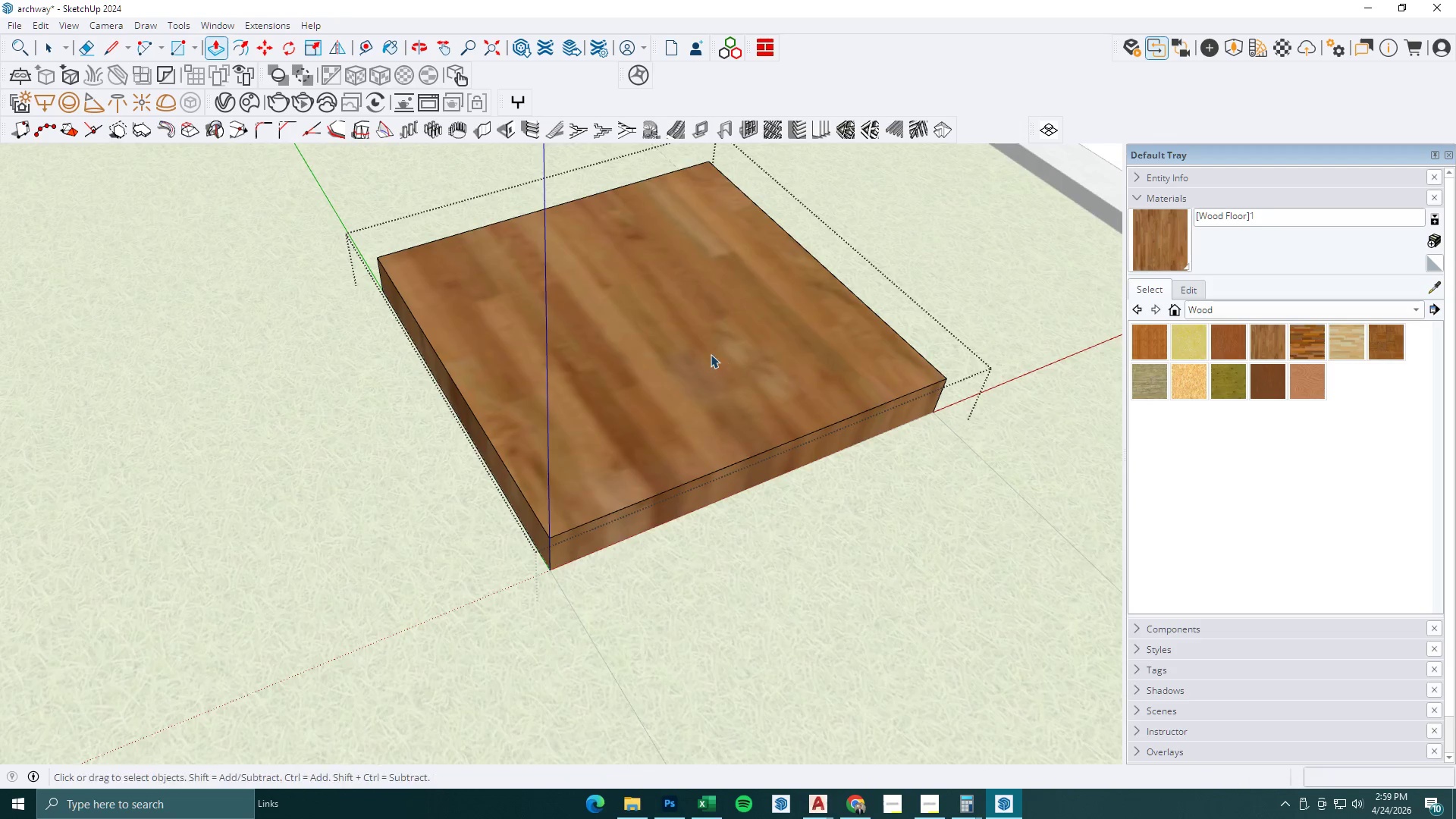 
key(Escape)
 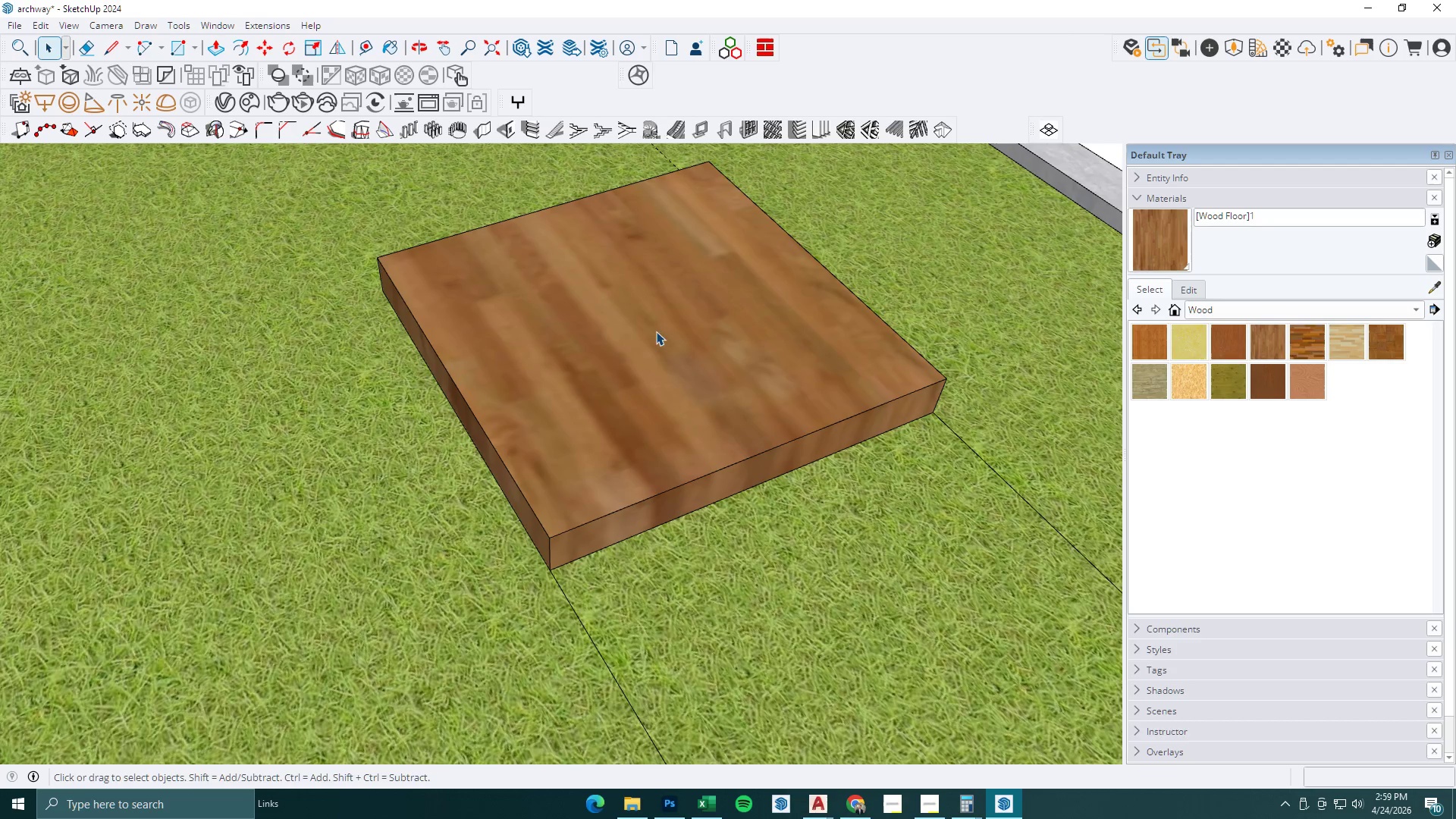 
scroll: coordinate [723, 359], scroll_direction: up, amount: 4.0
 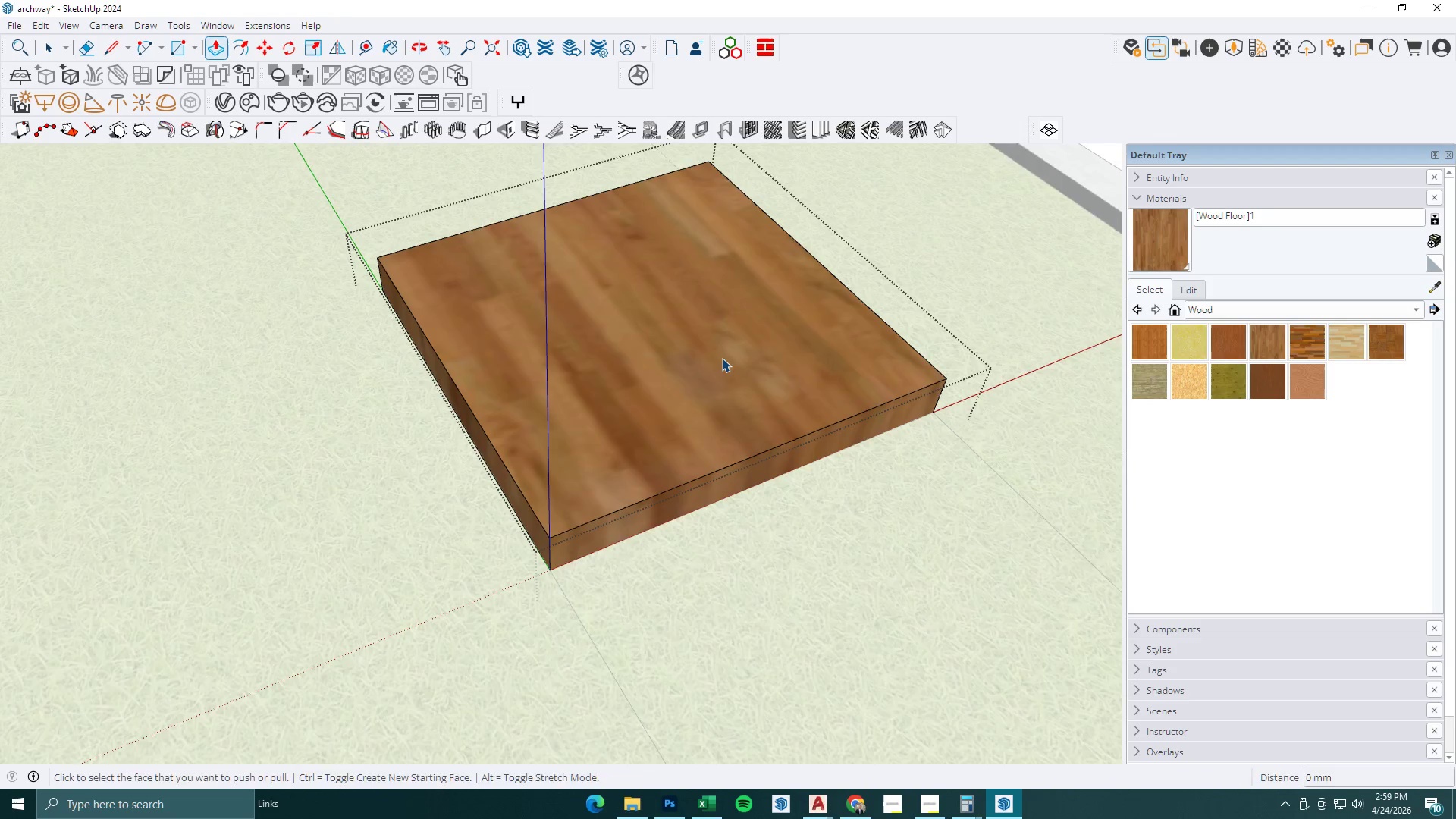 
key(R)
 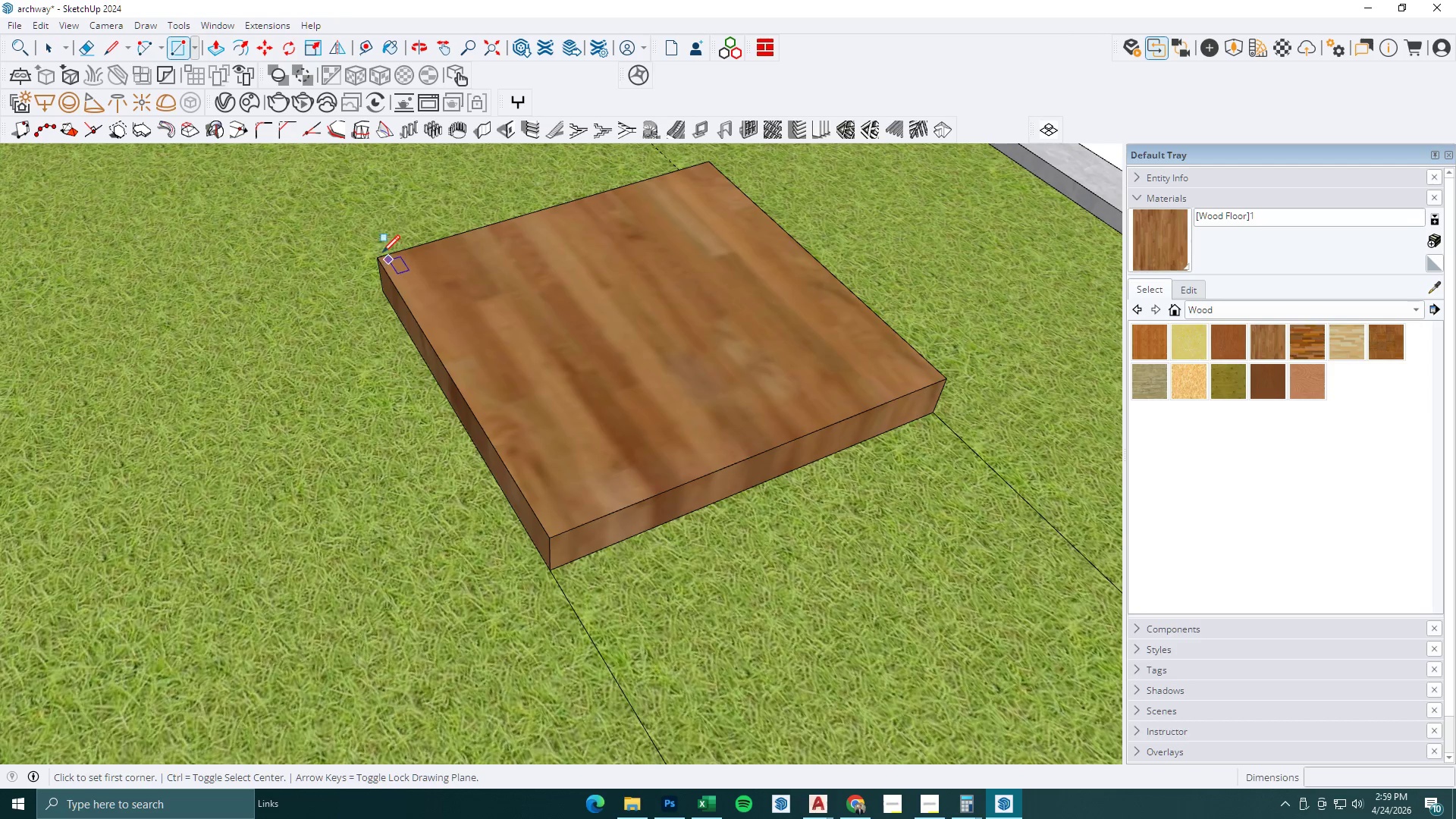 
left_click([381, 251])
 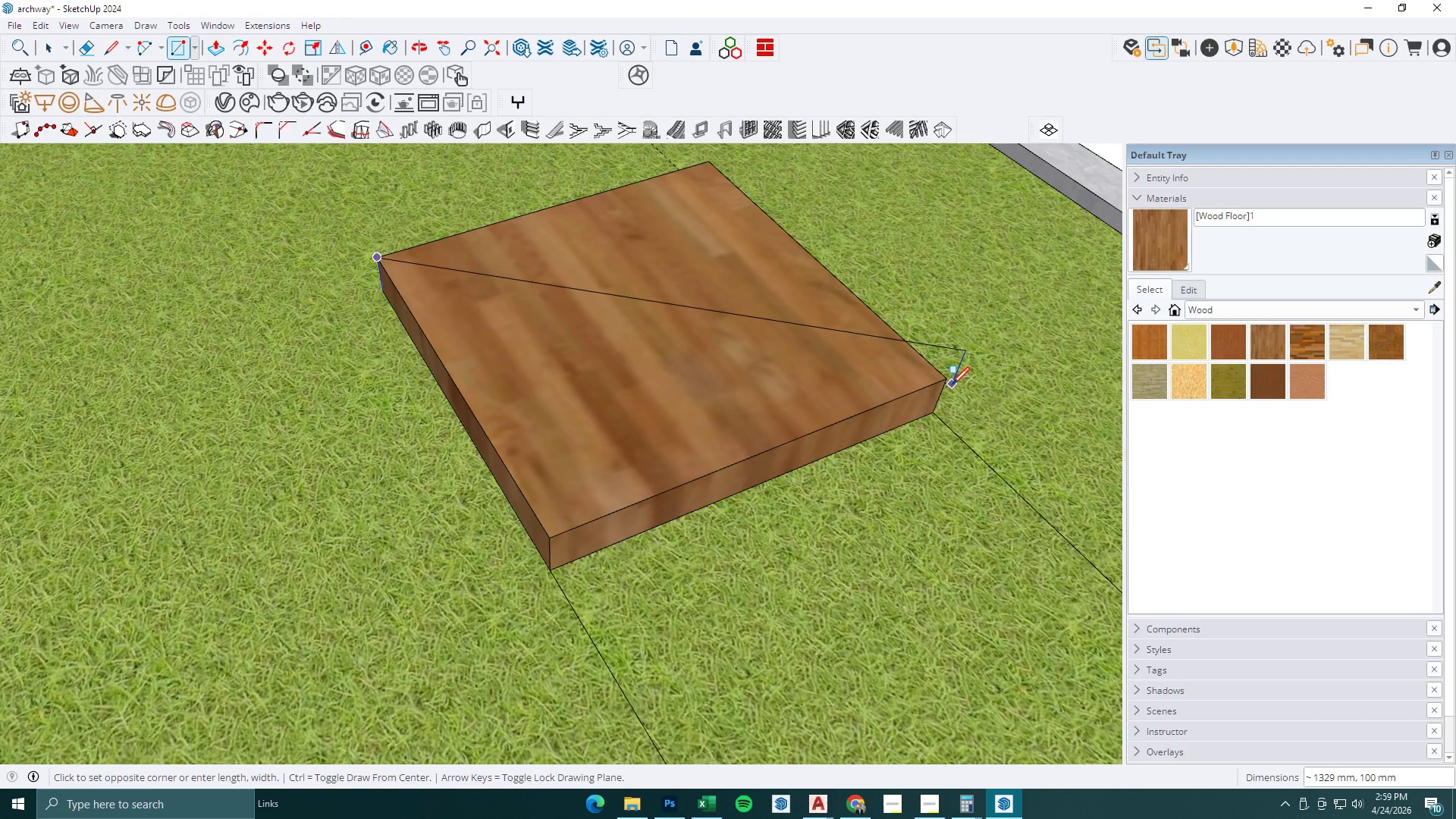 
left_click([948, 383])
 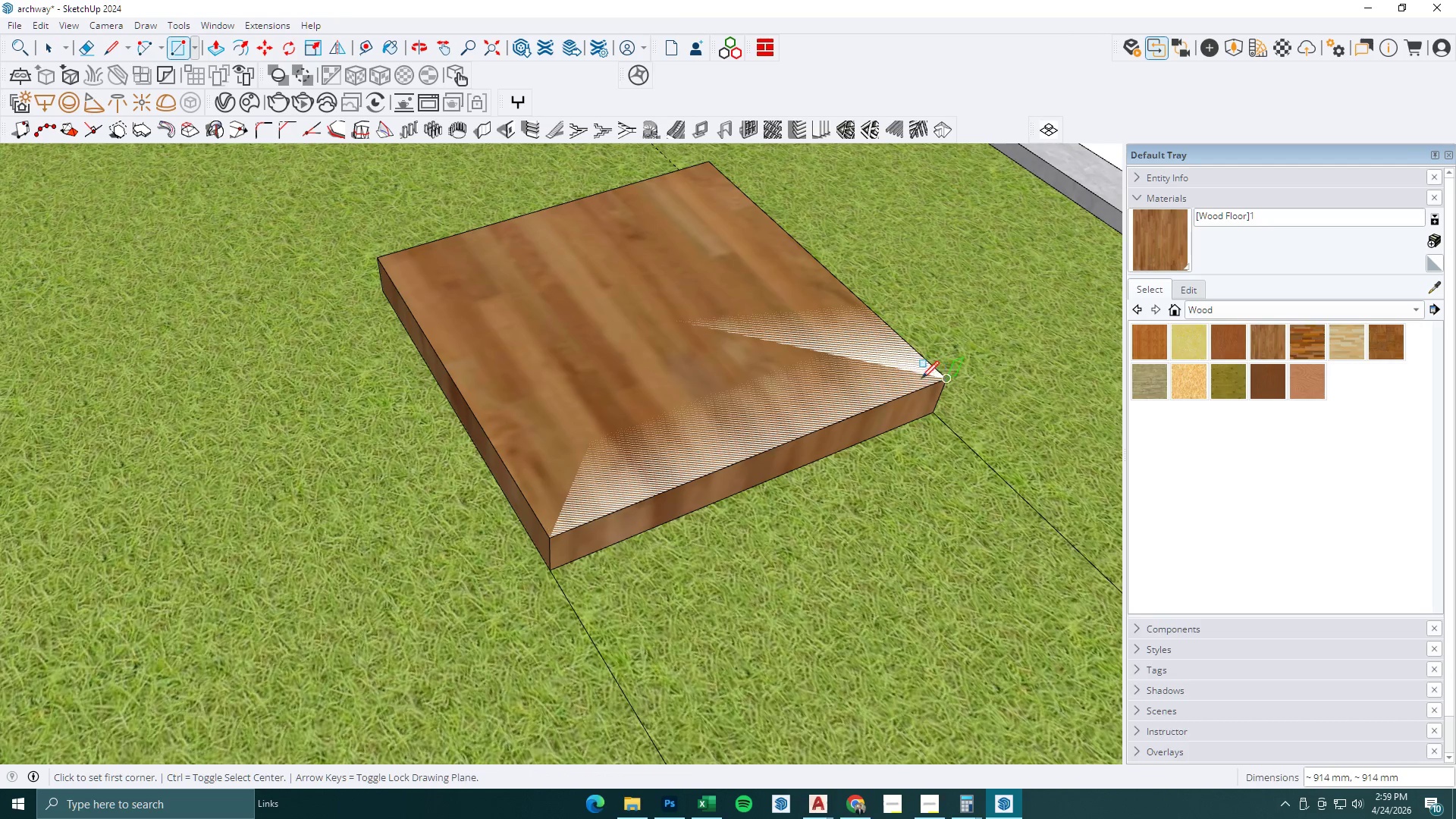 
key(P)
 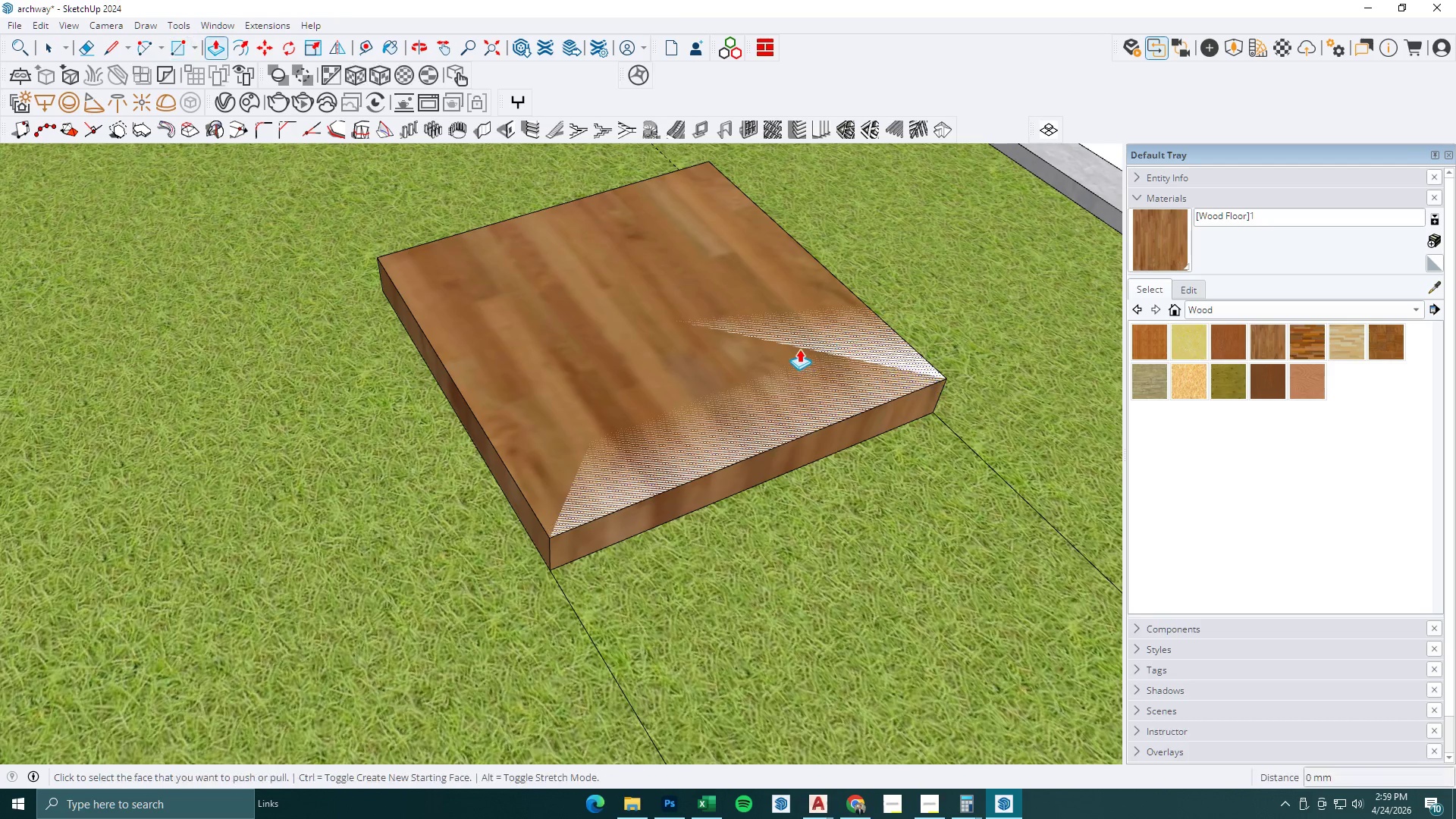 
double_click([799, 349])
 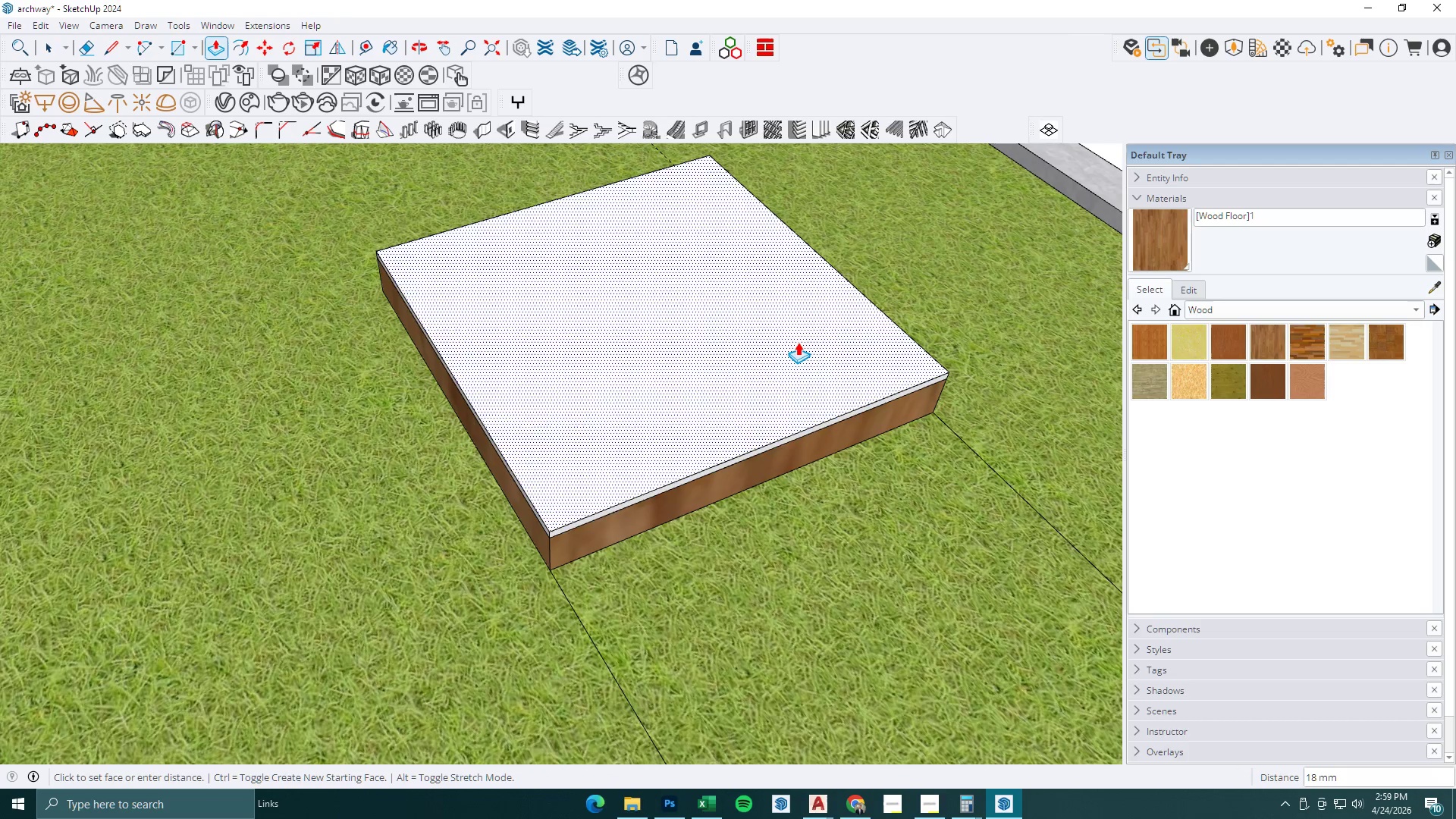 
key(Numpad1)
 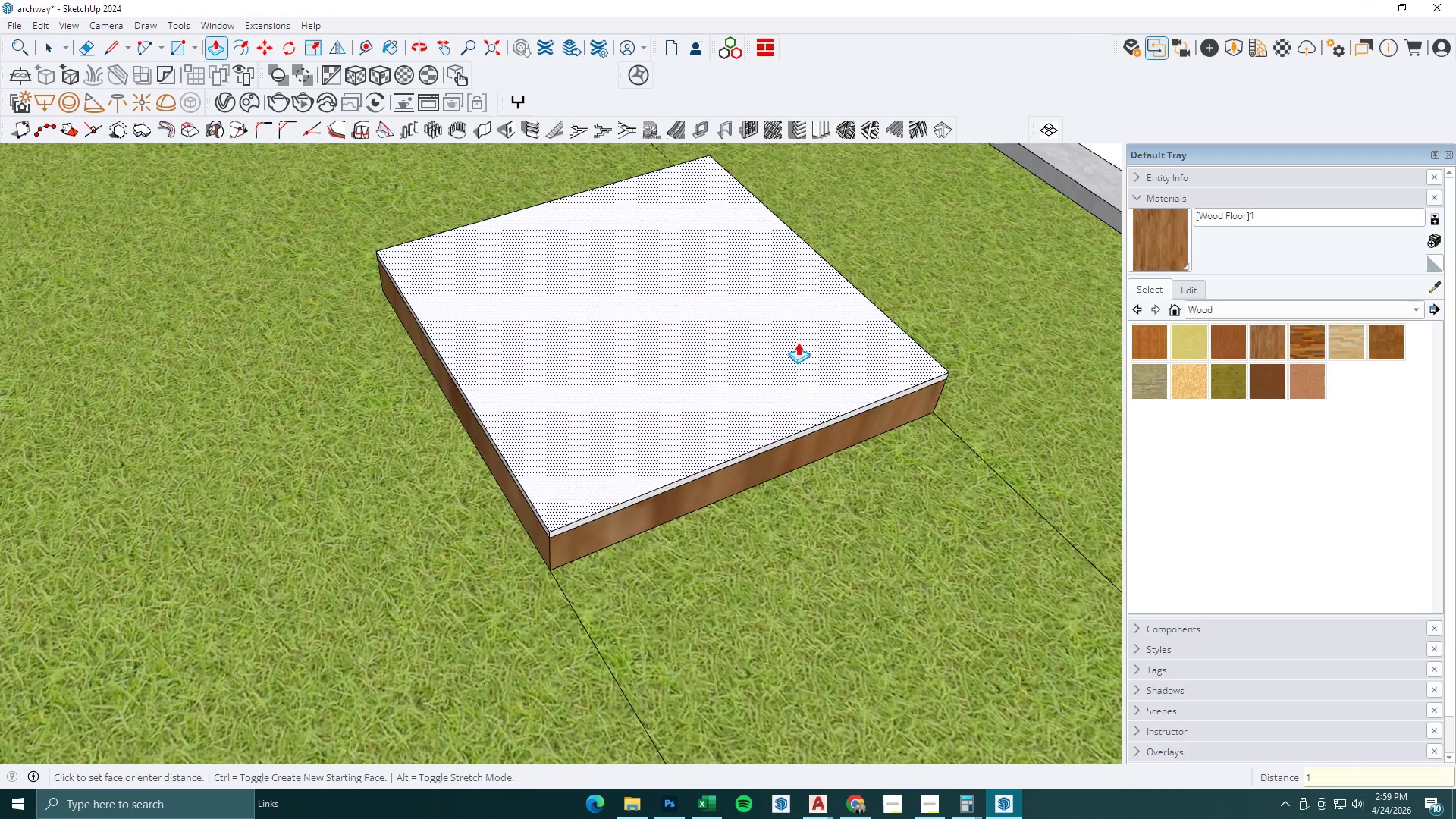 
key(Numpad8)
 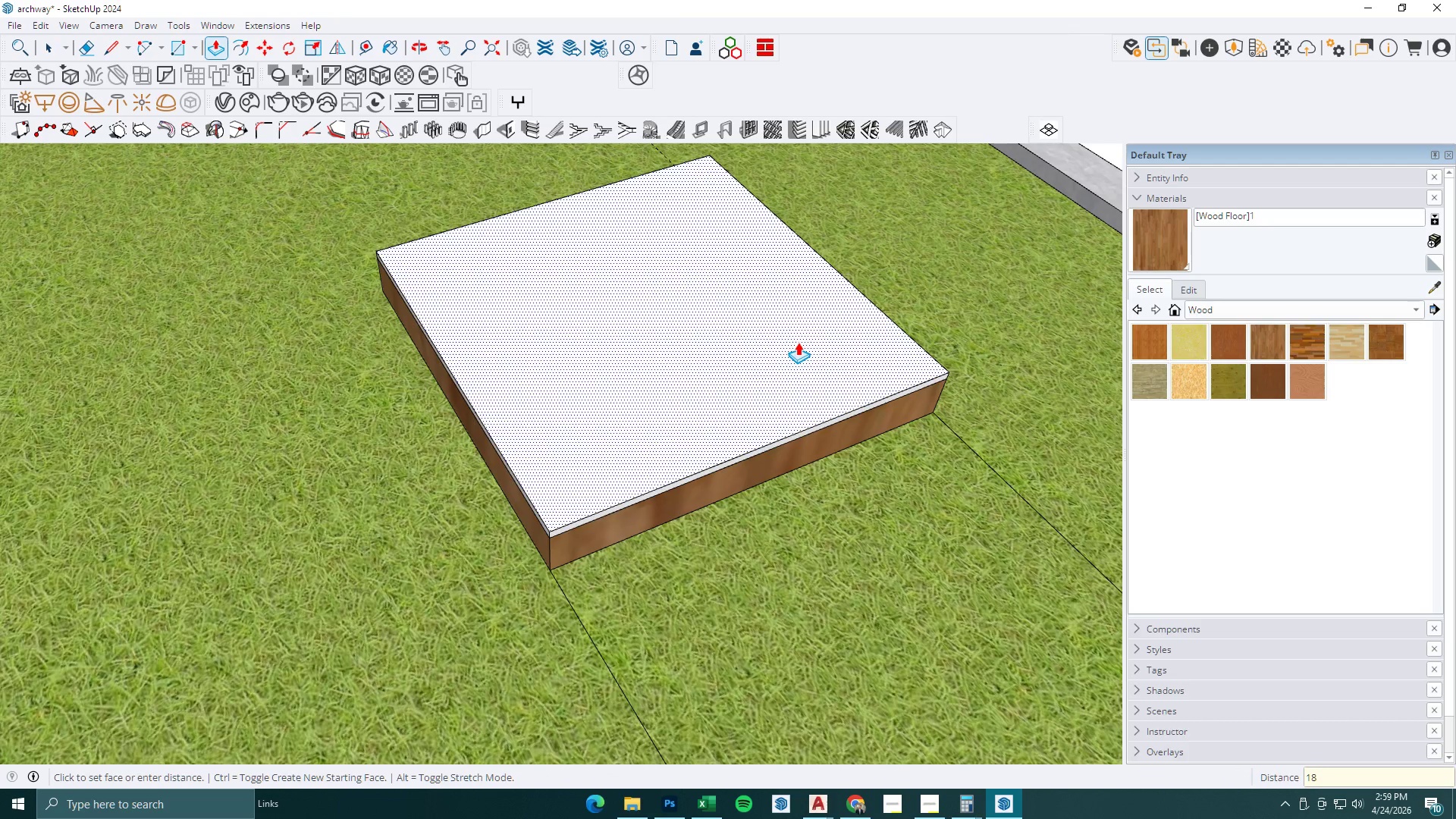 
key(NumpadEnter)
 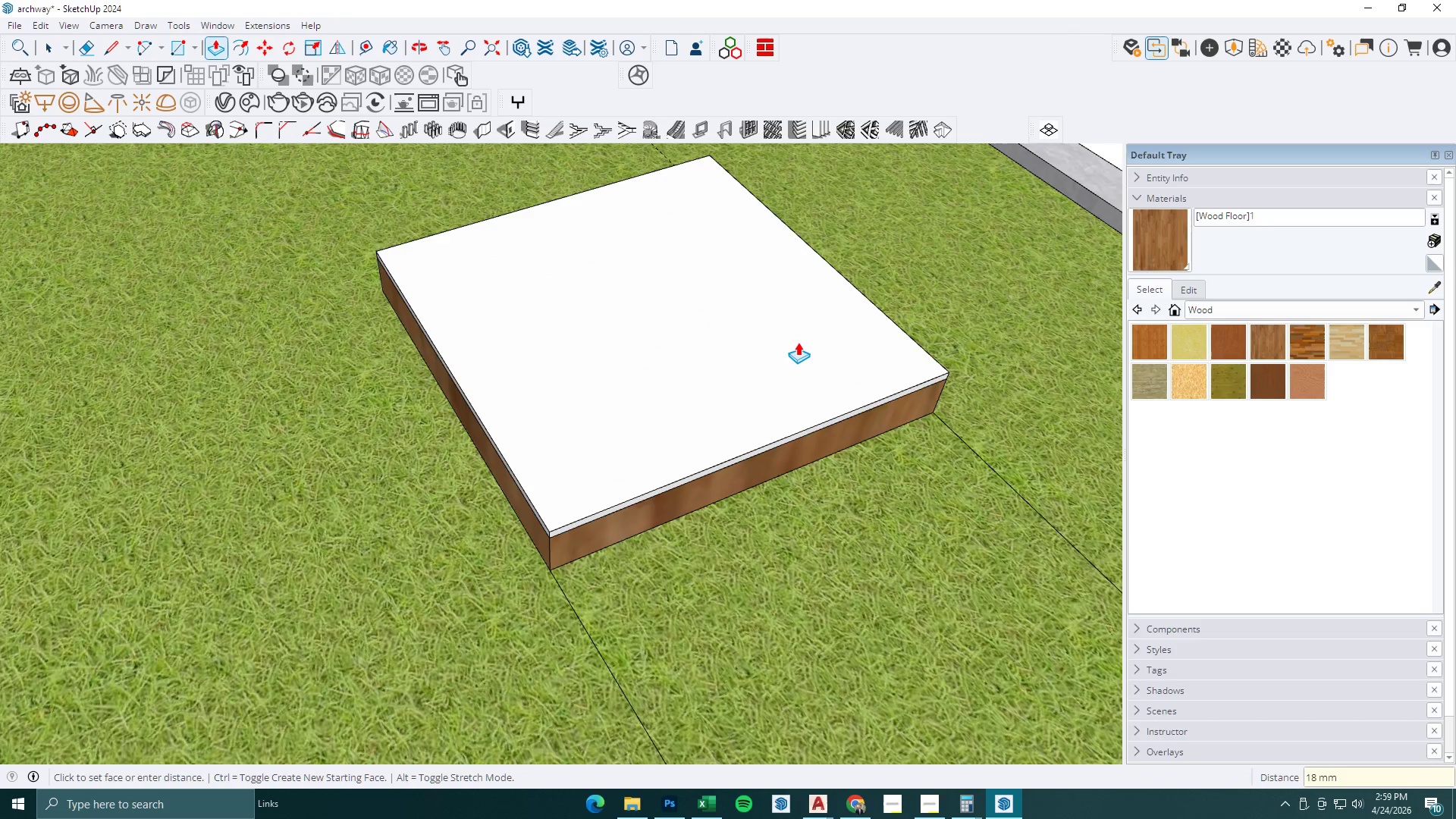 
scroll: coordinate [712, 435], scroll_direction: down, amount: 3.0
 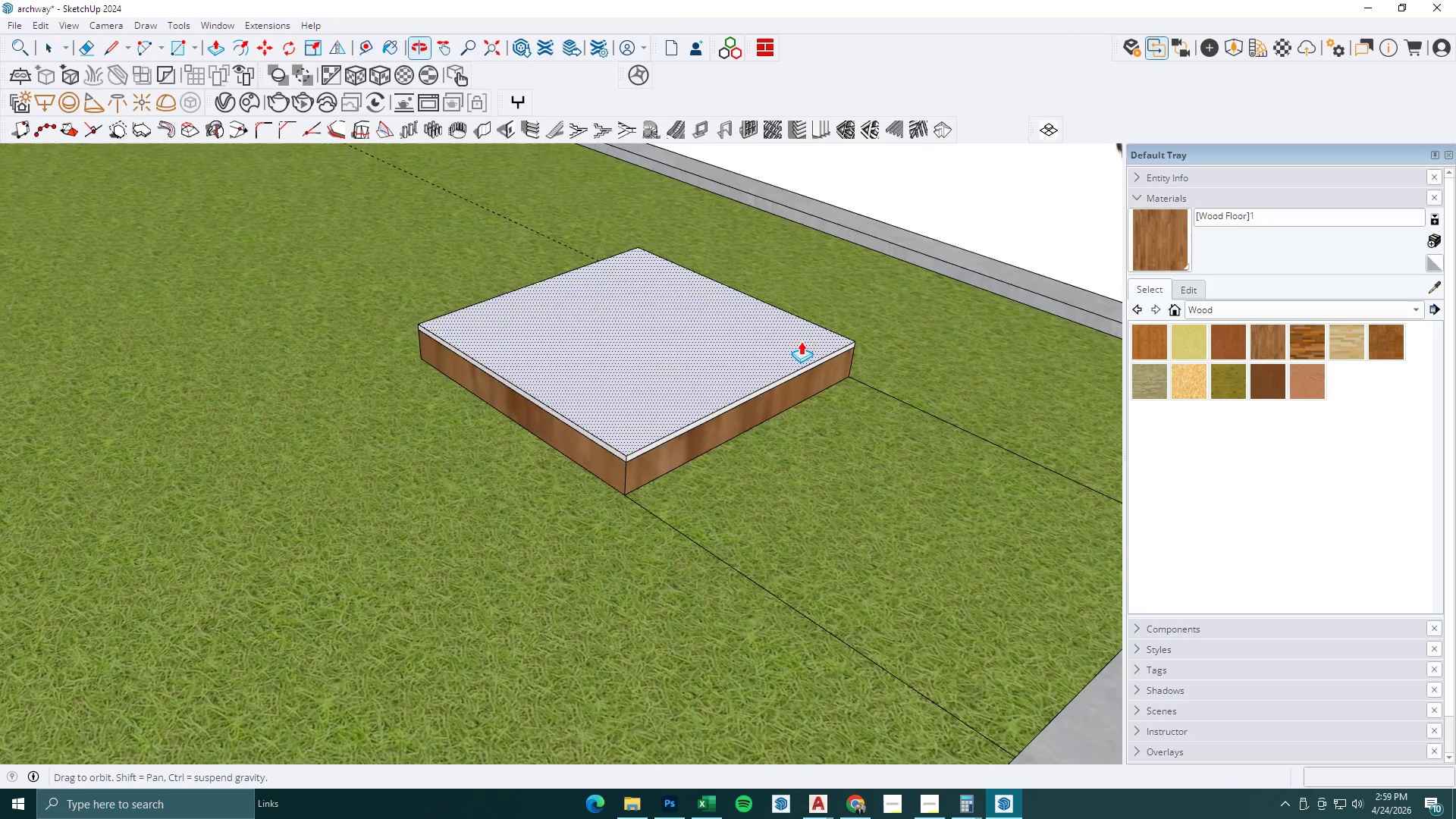 
key(Space)
 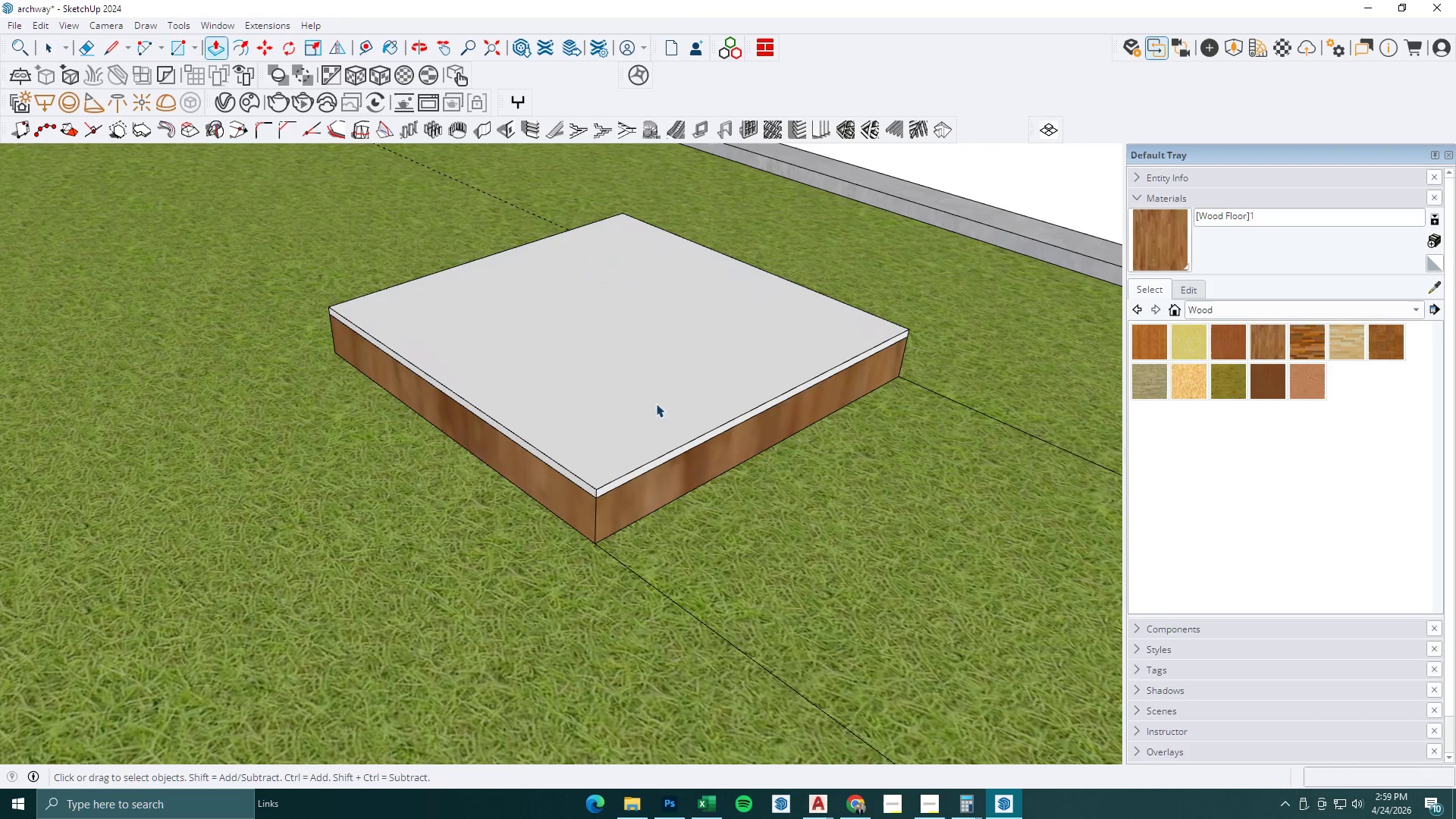 
key(Escape)
 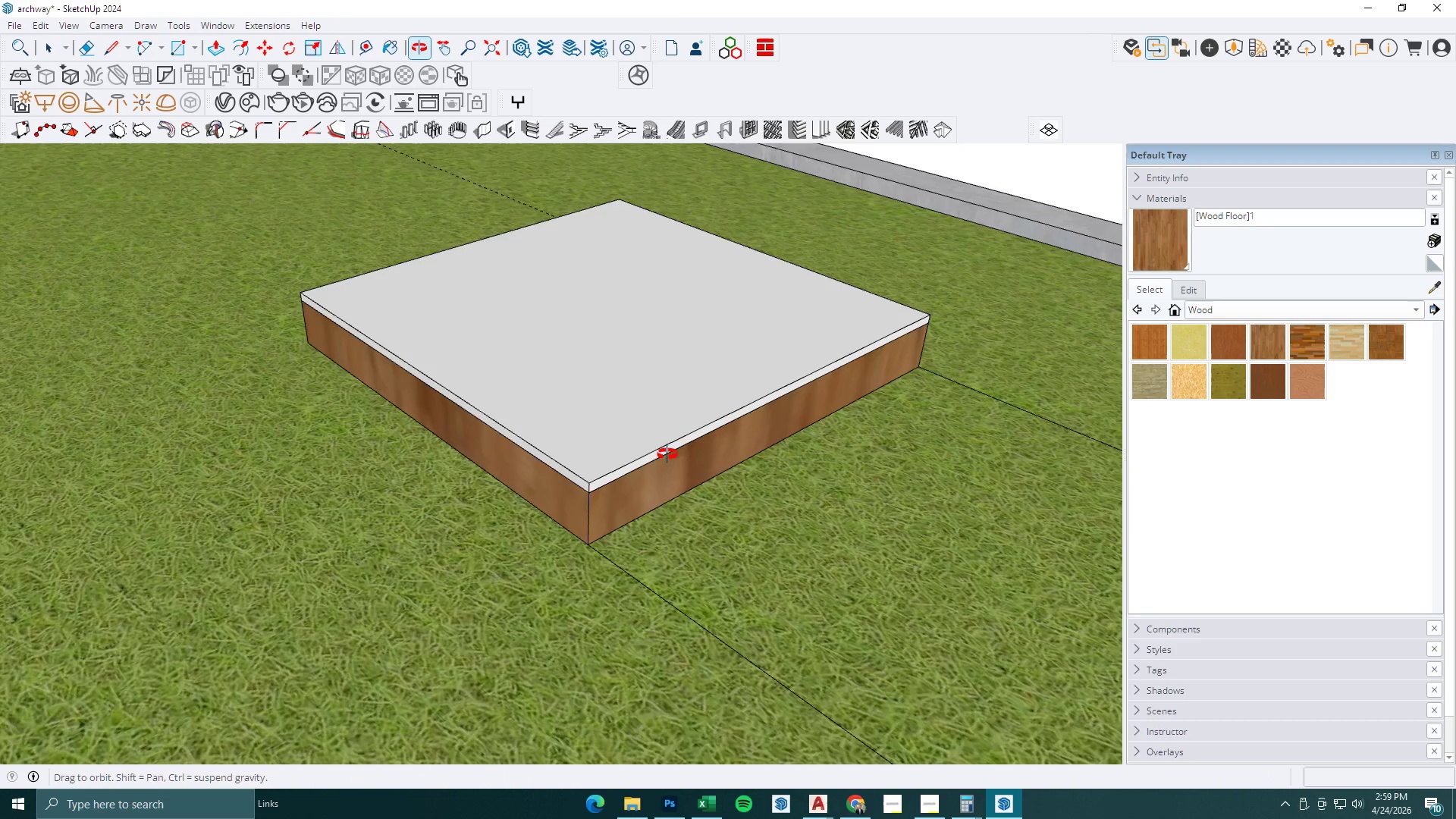 
key(T)
 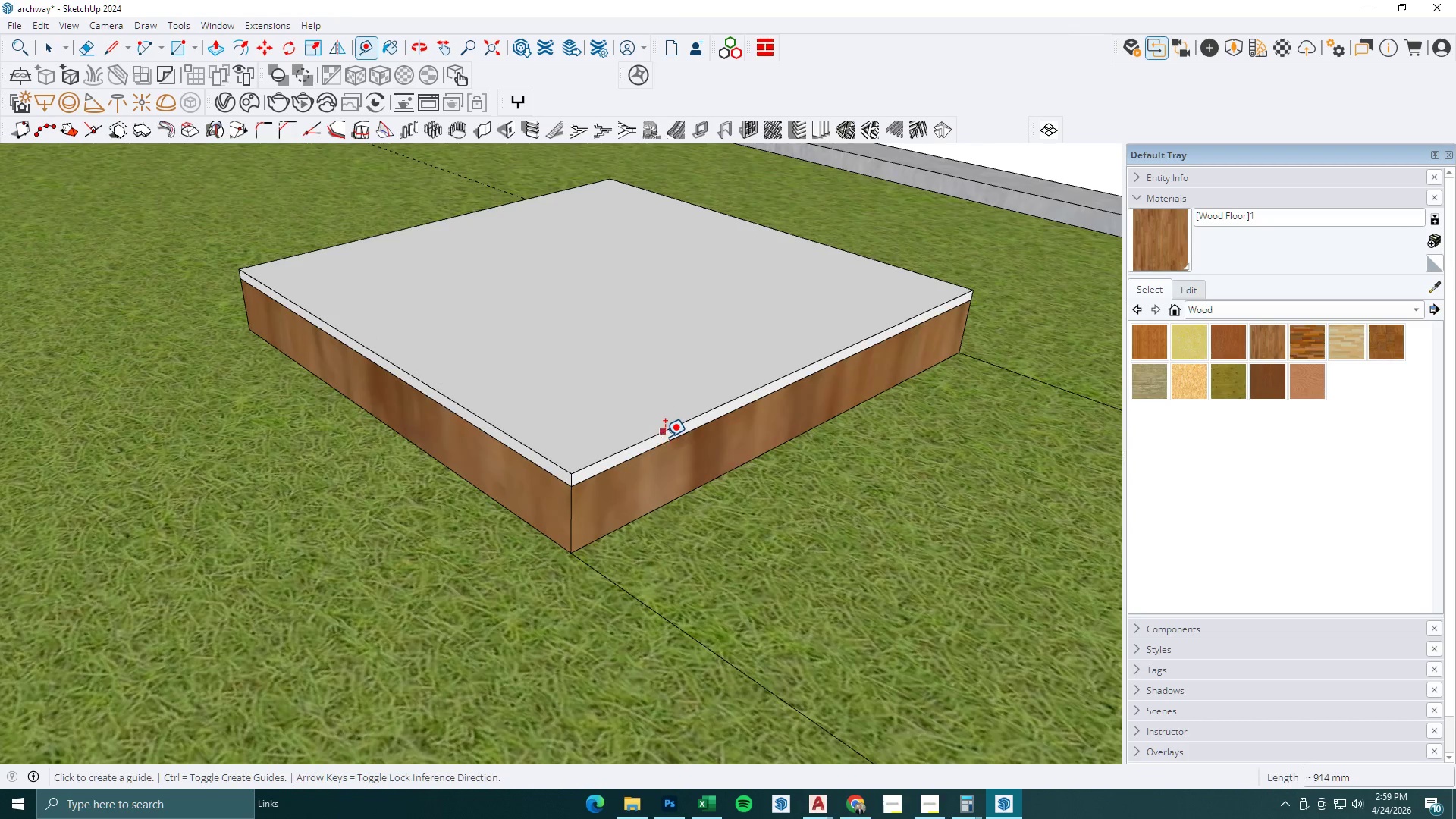 
left_click([665, 436])
 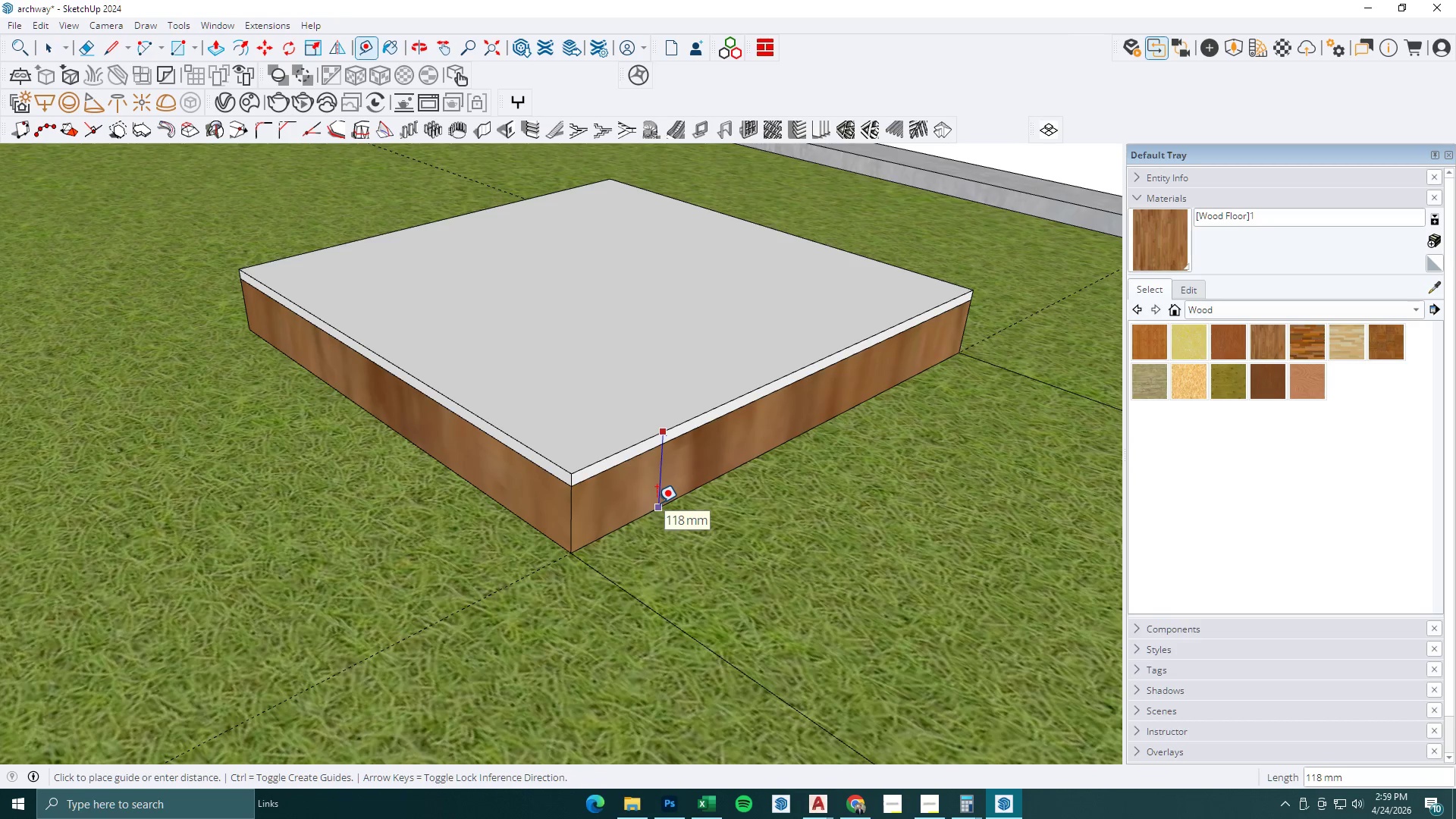 
scroll: coordinate [667, 452], scroll_direction: up, amount: 6.0
 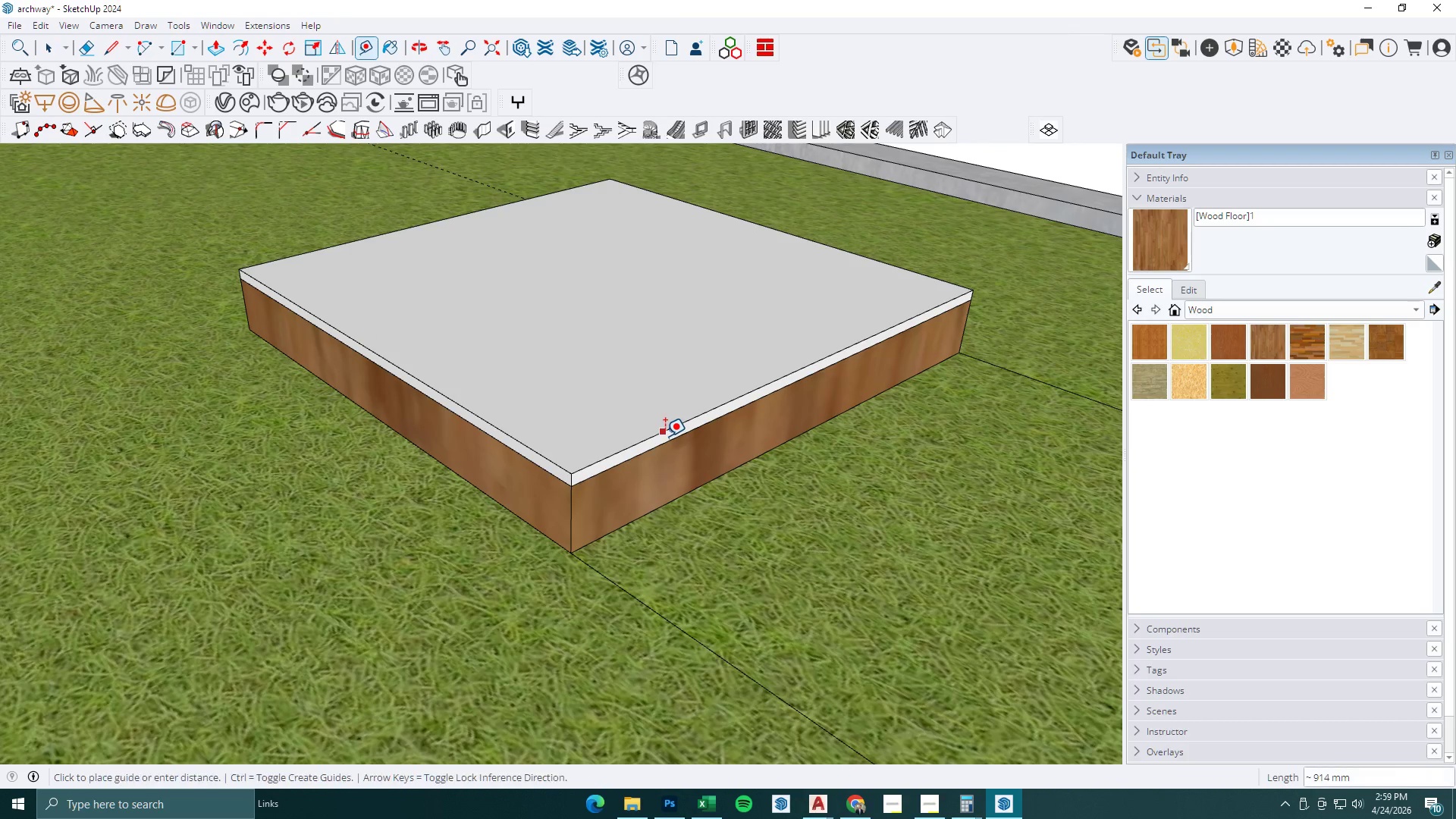 
key(Space)
 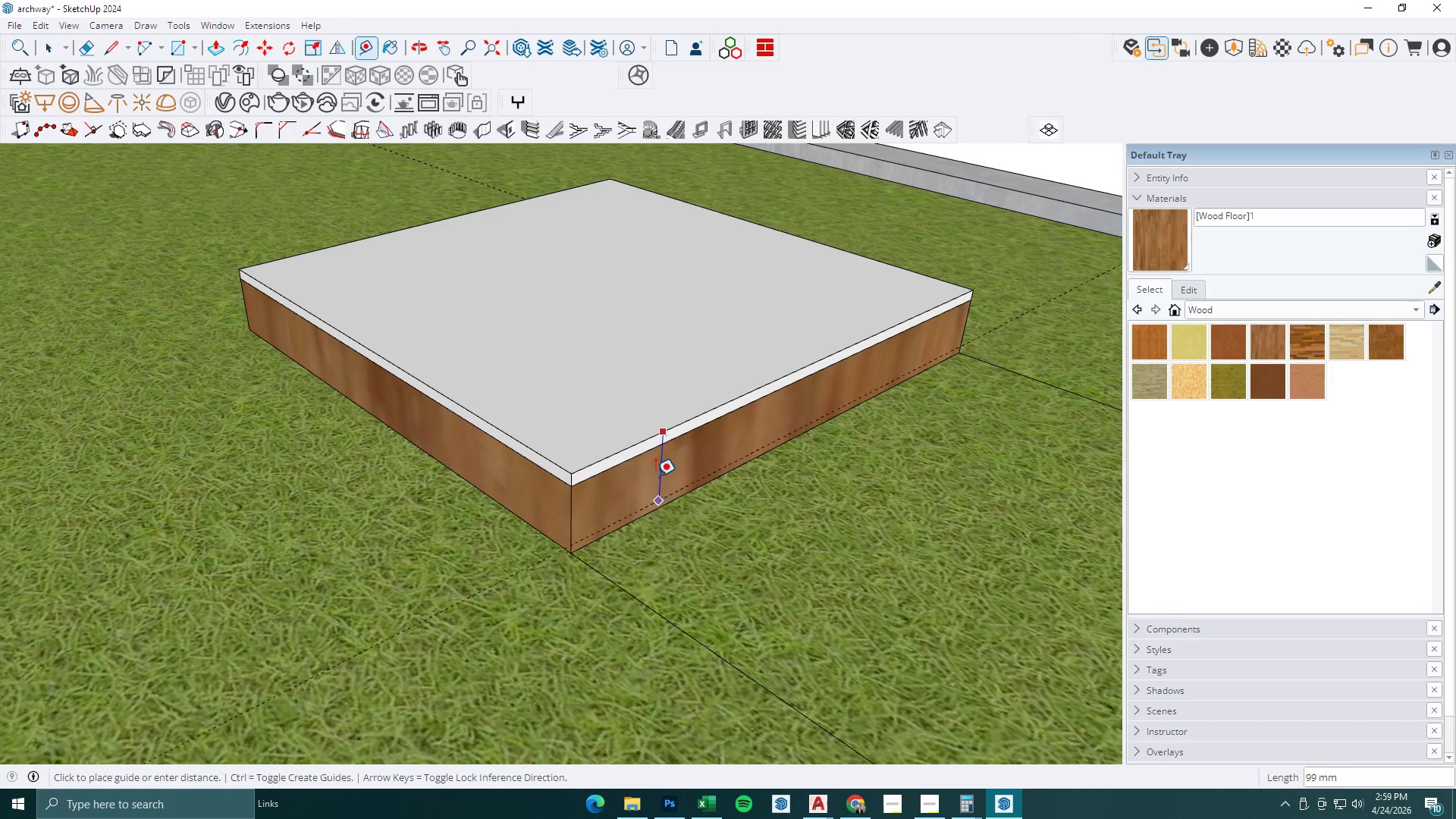 
left_click([627, 412])
 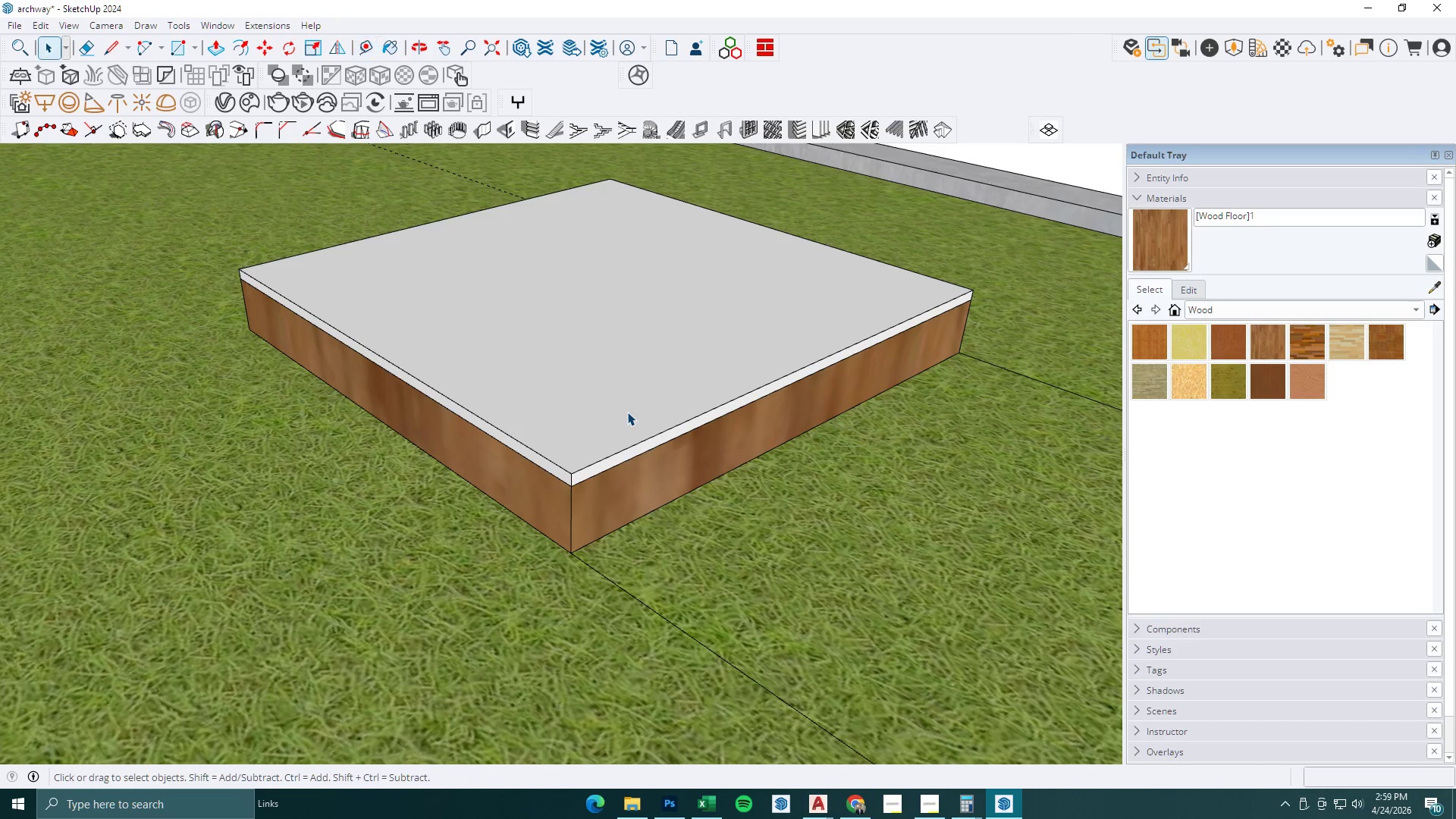 
double_click([627, 412])
 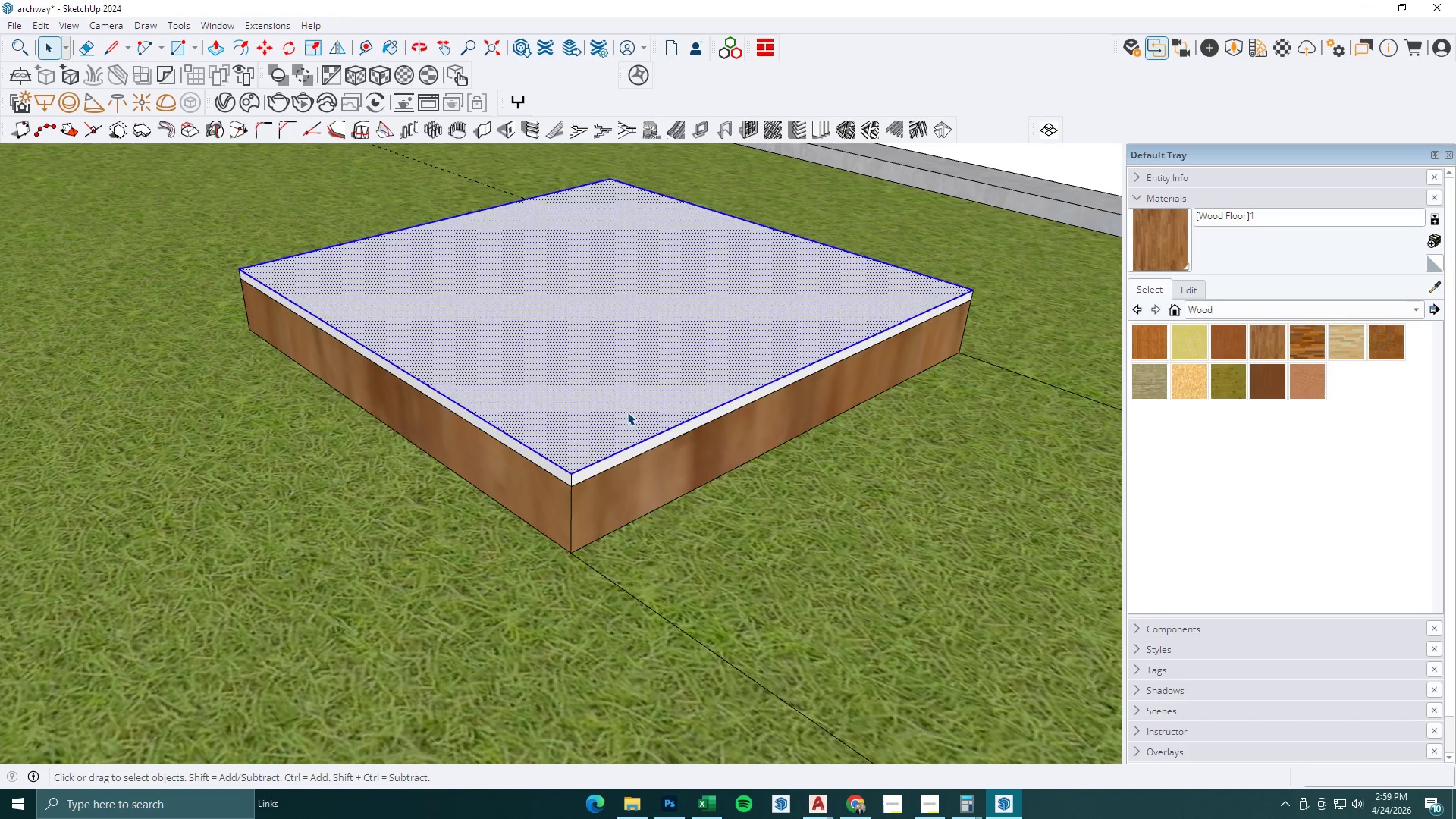 
triple_click([627, 412])
 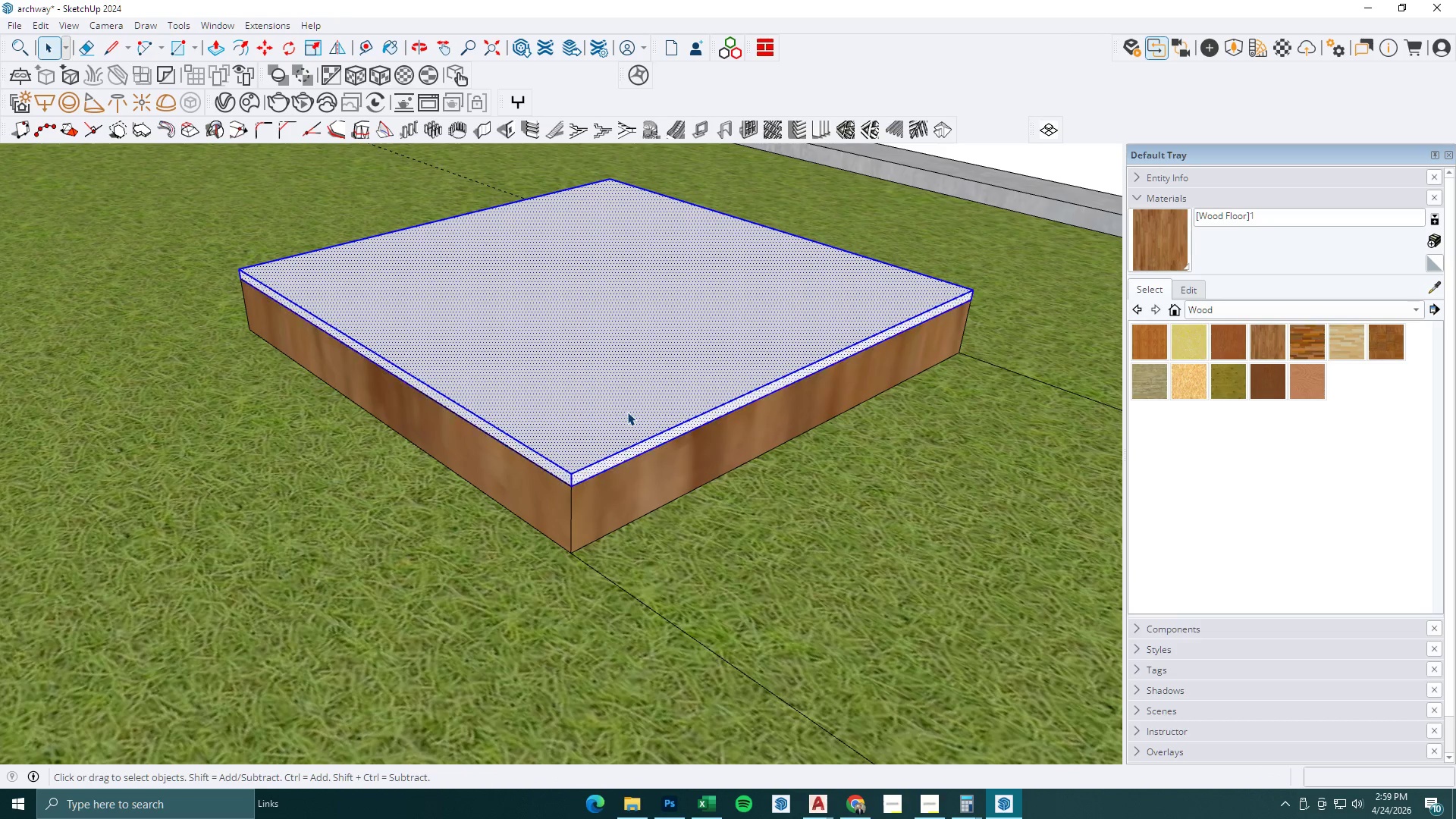 
triple_click([627, 412])
 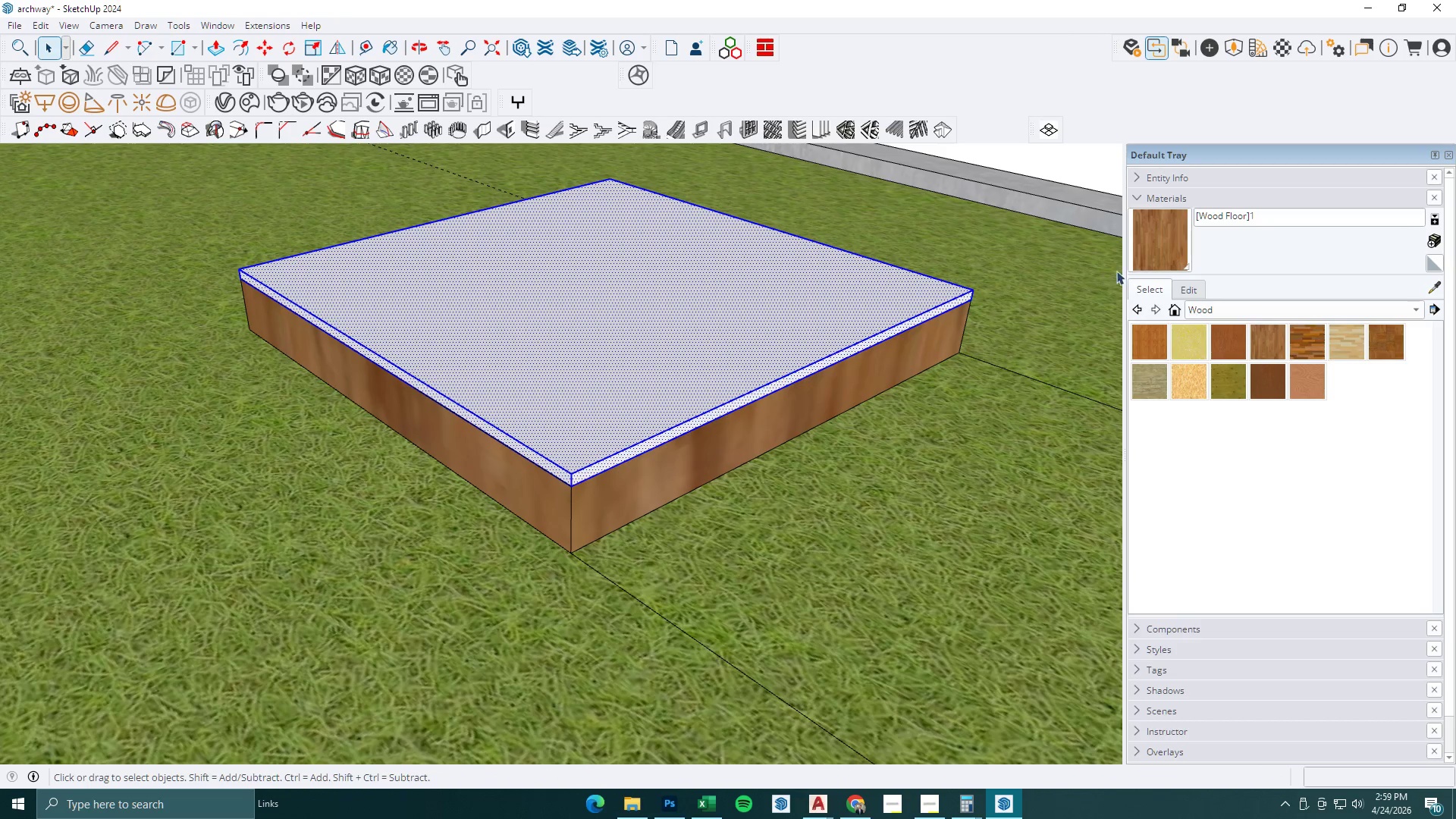 
left_click_drag(start_coordinate=[1151, 251], to_coordinate=[1139, 256])
 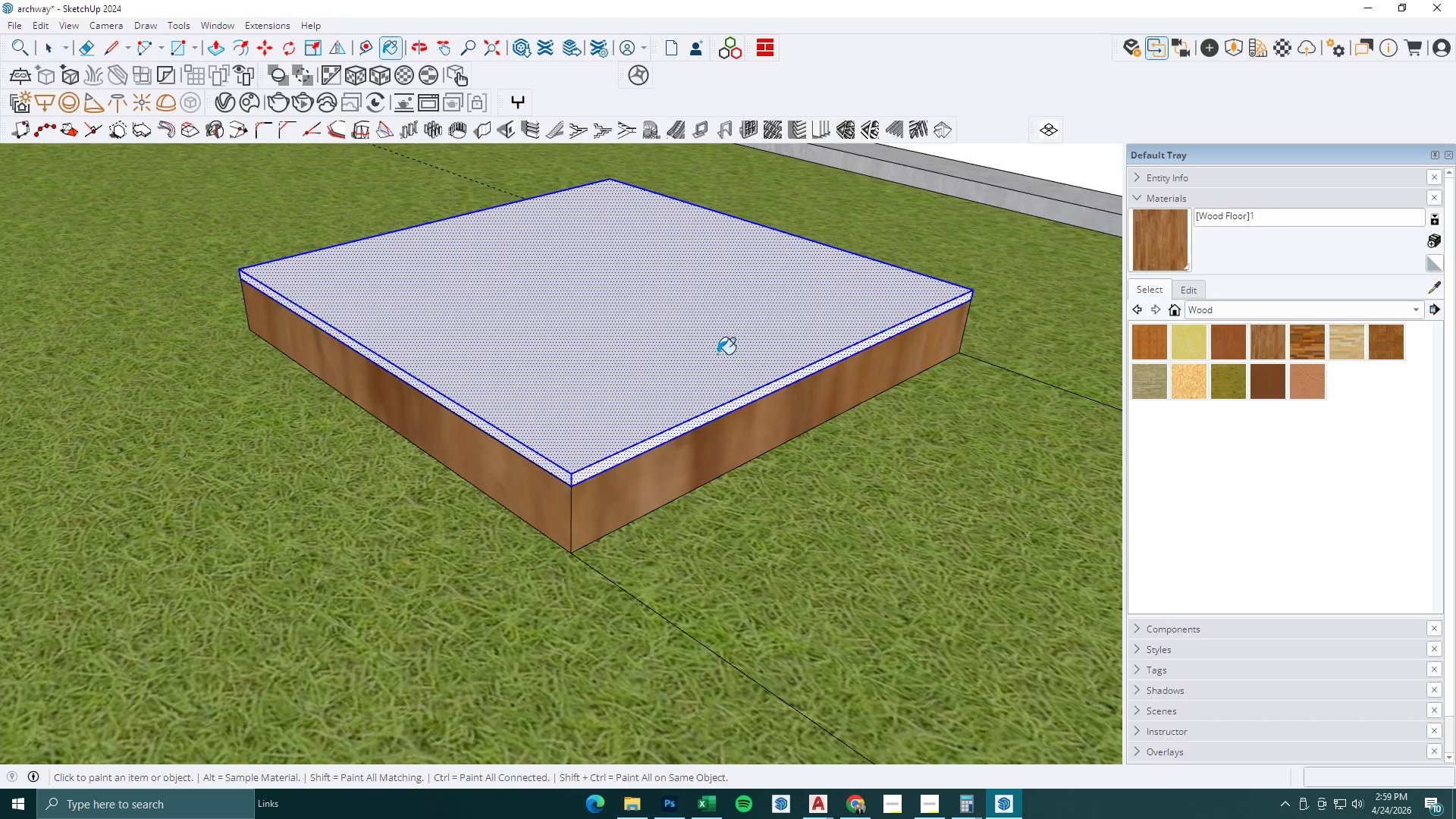 
double_click([717, 354])
 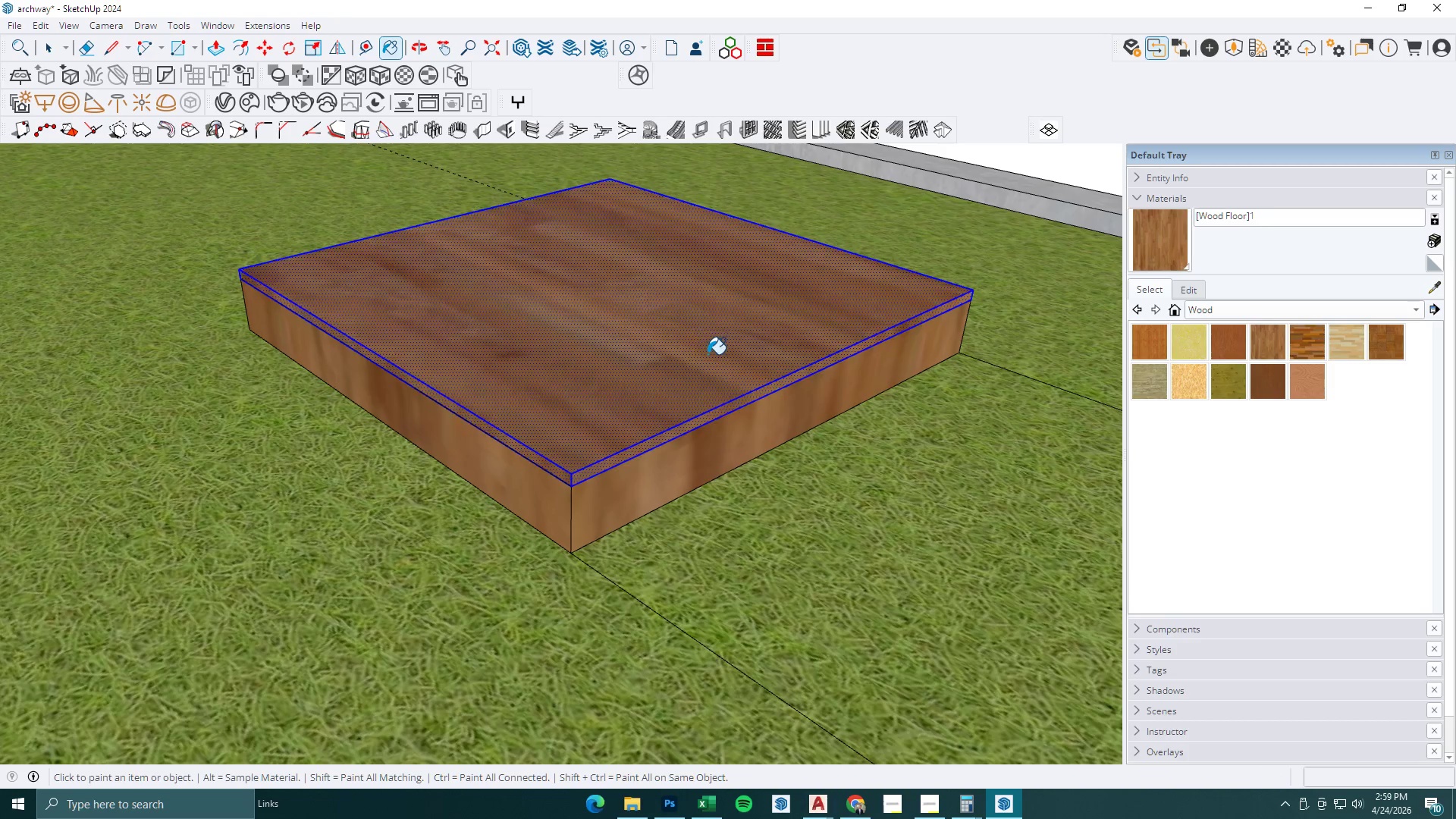 
key(Space)
 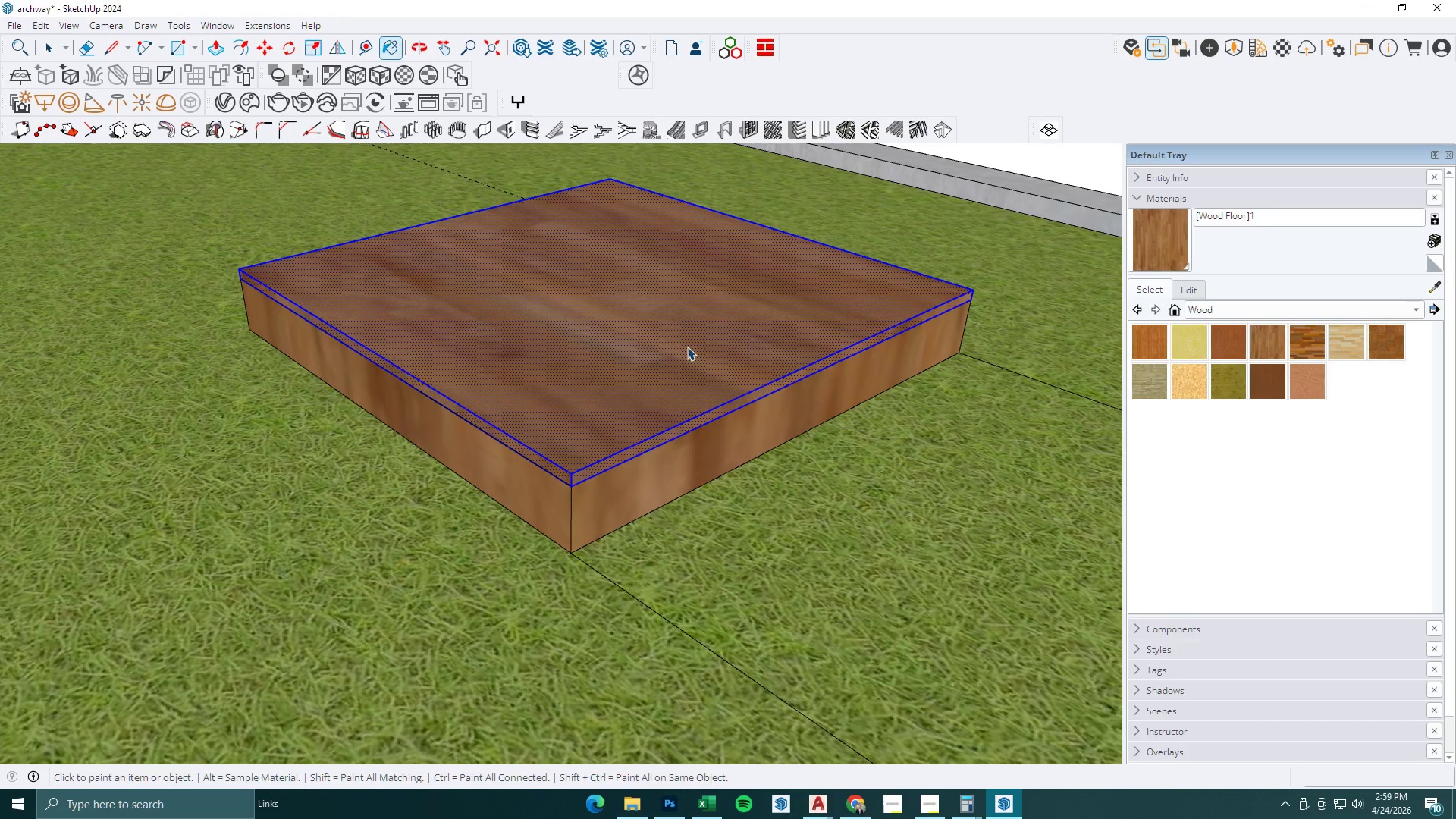 
triple_click([687, 347])
 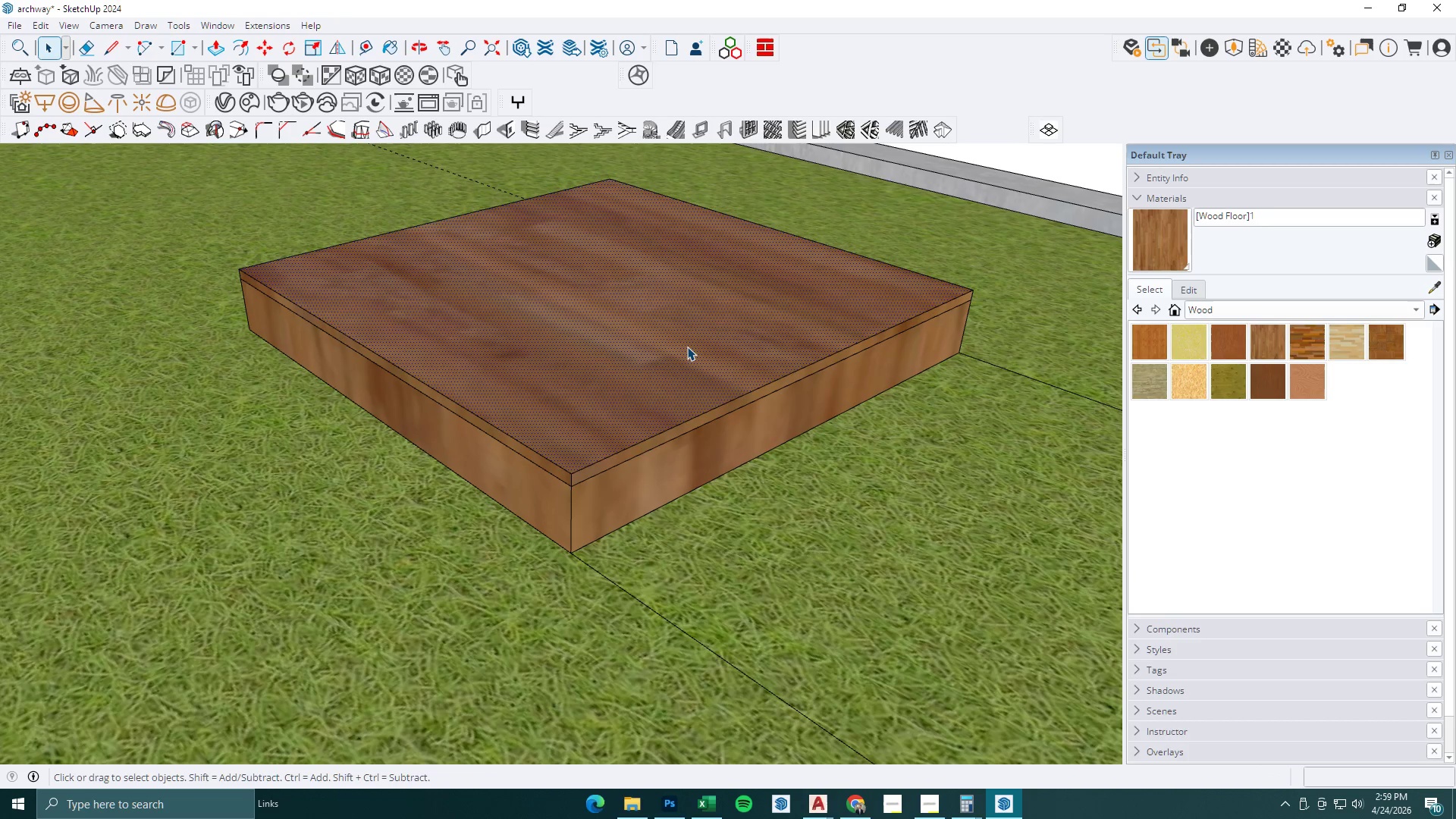 
triple_click([687, 347])
 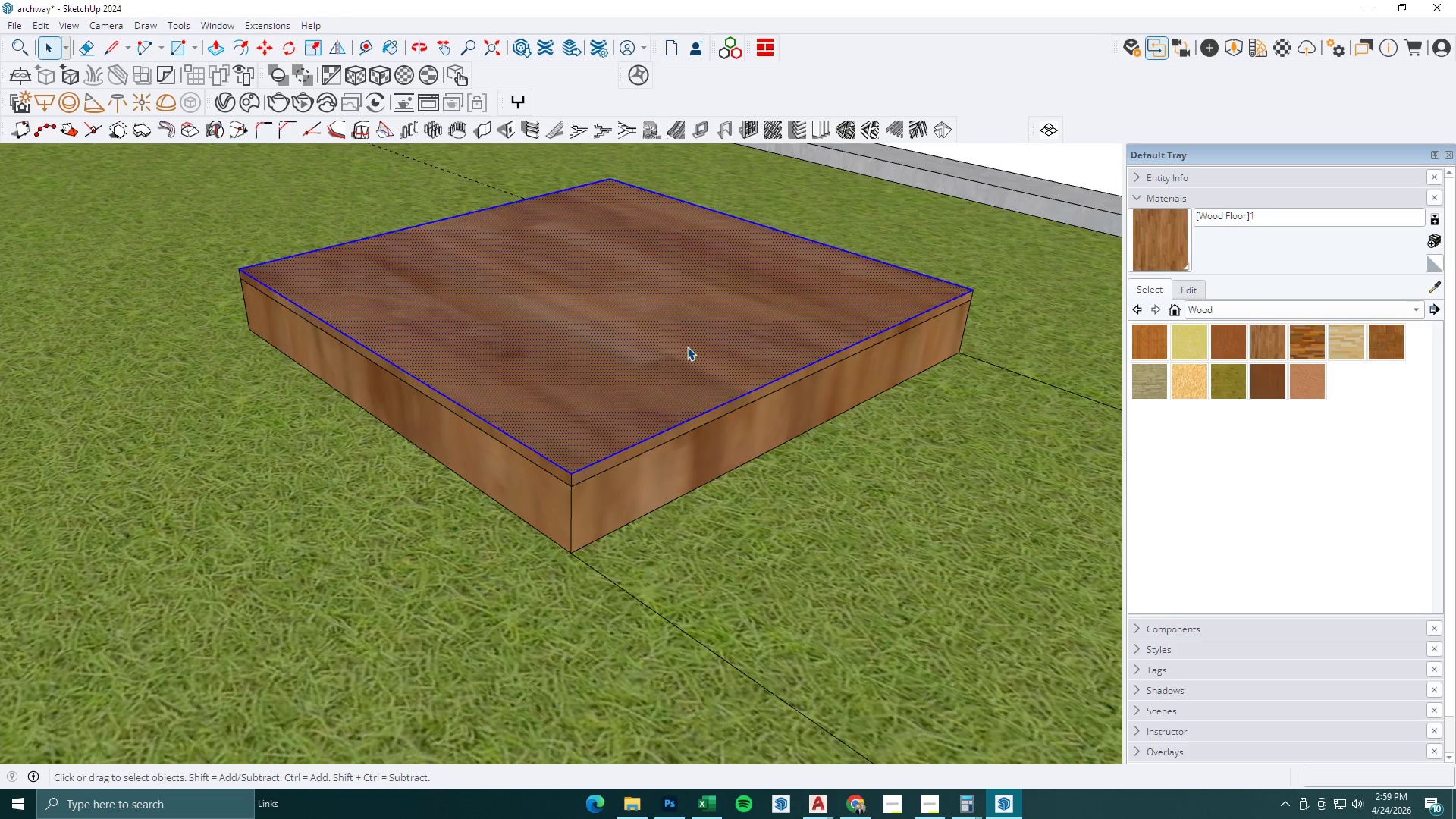 
triple_click([687, 347])
 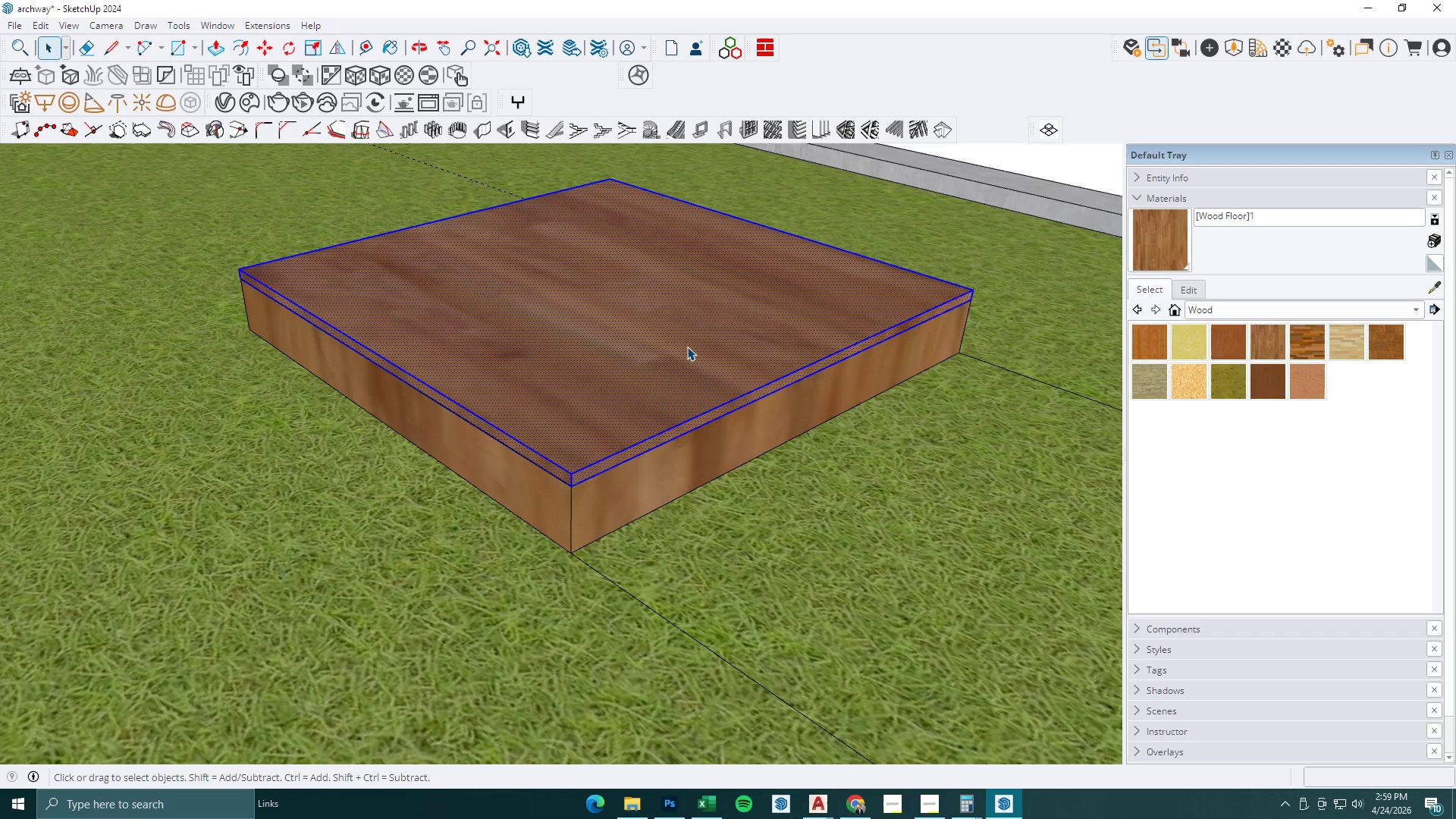 
triple_click([687, 347])
 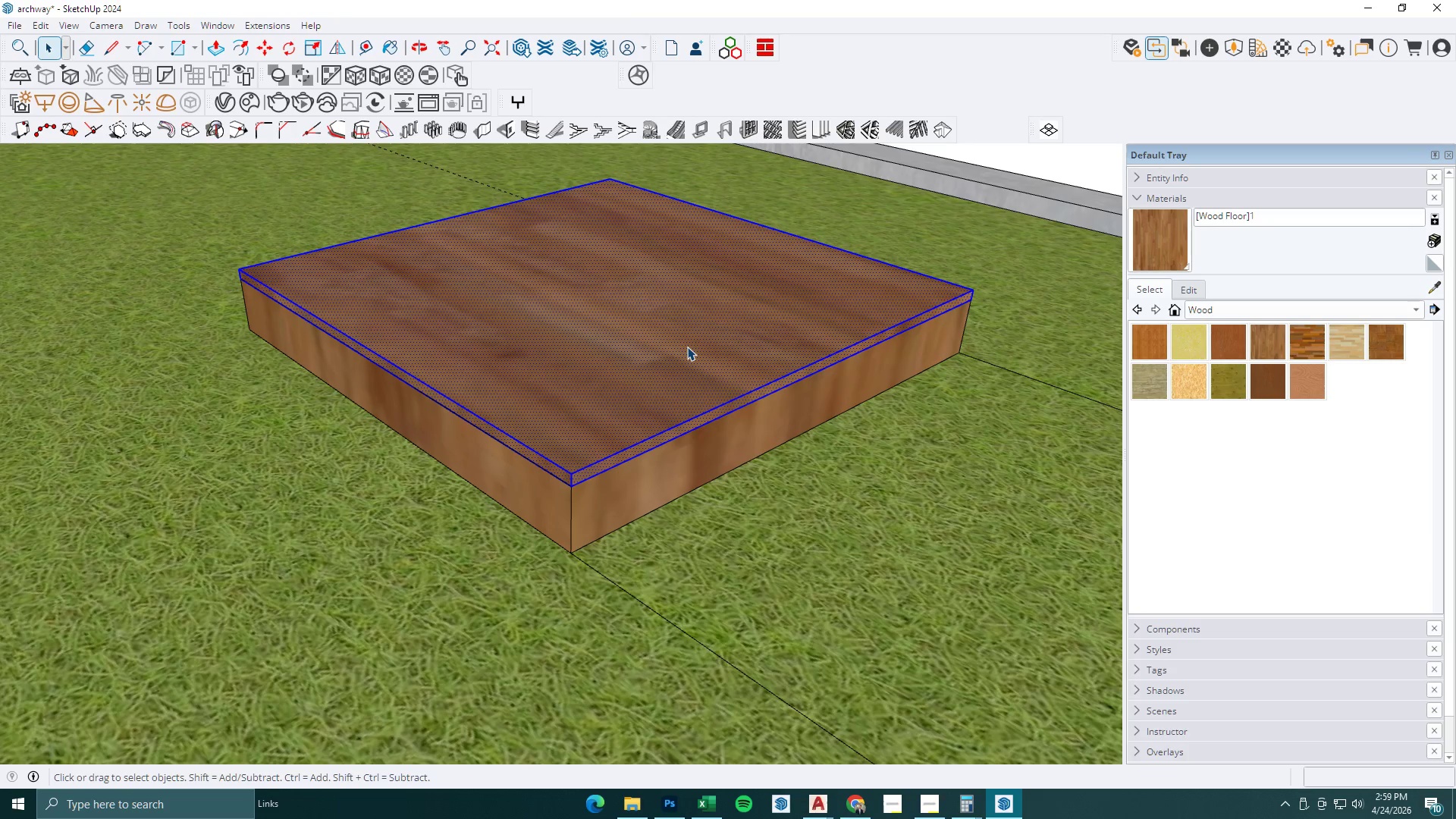 
right_click([687, 347])
 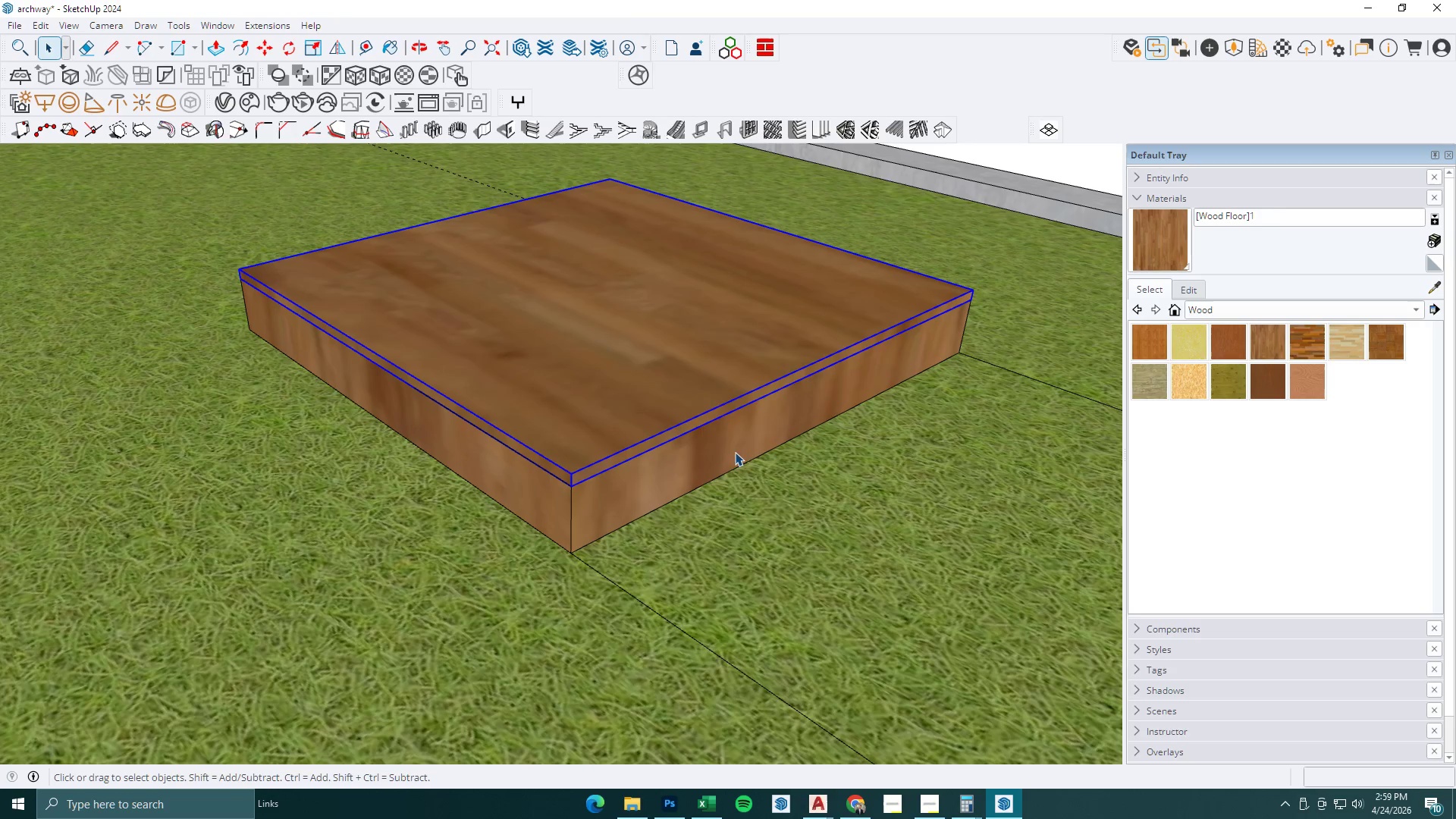 
double_click([722, 440])
 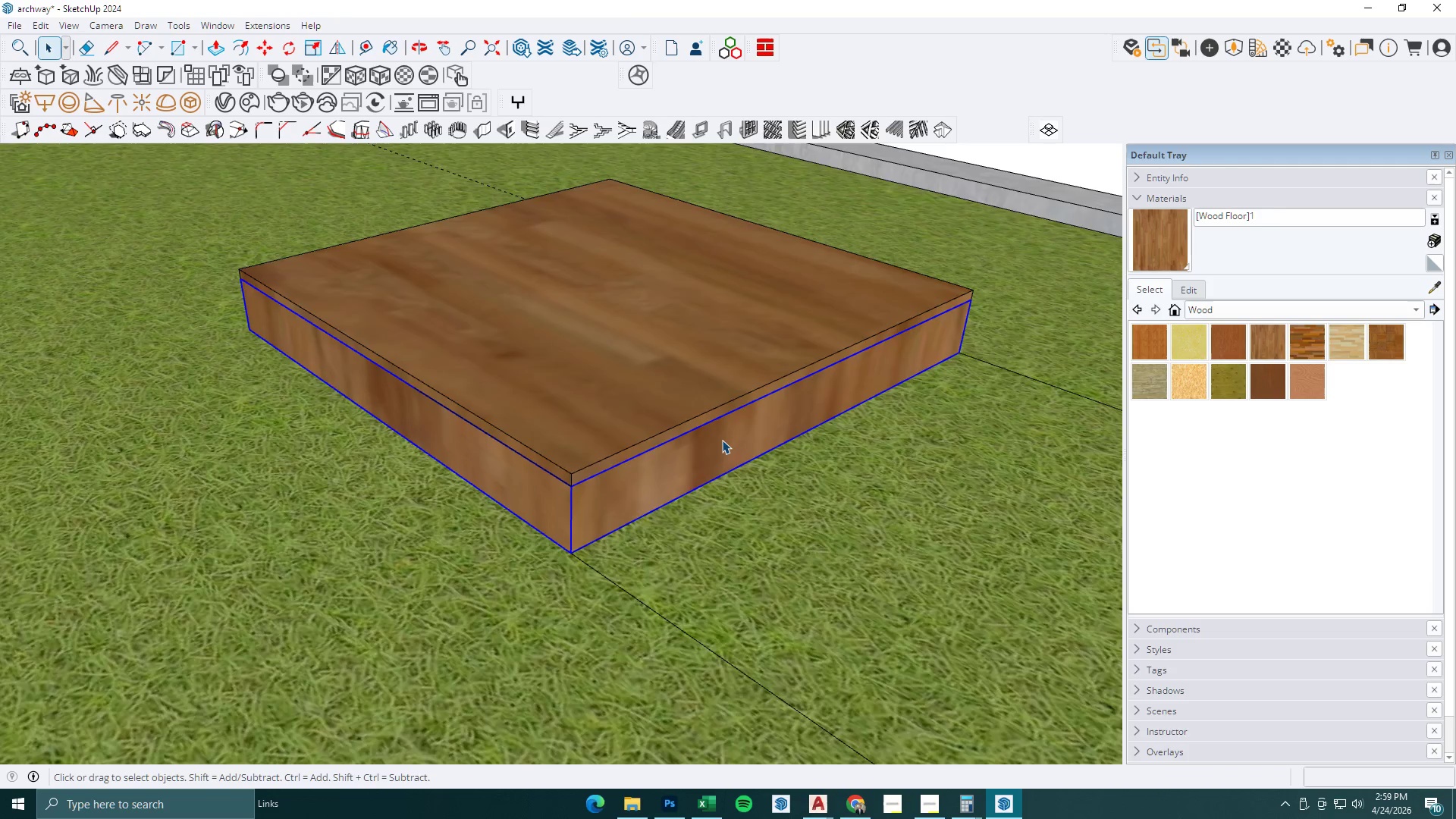 
triple_click([722, 440])
 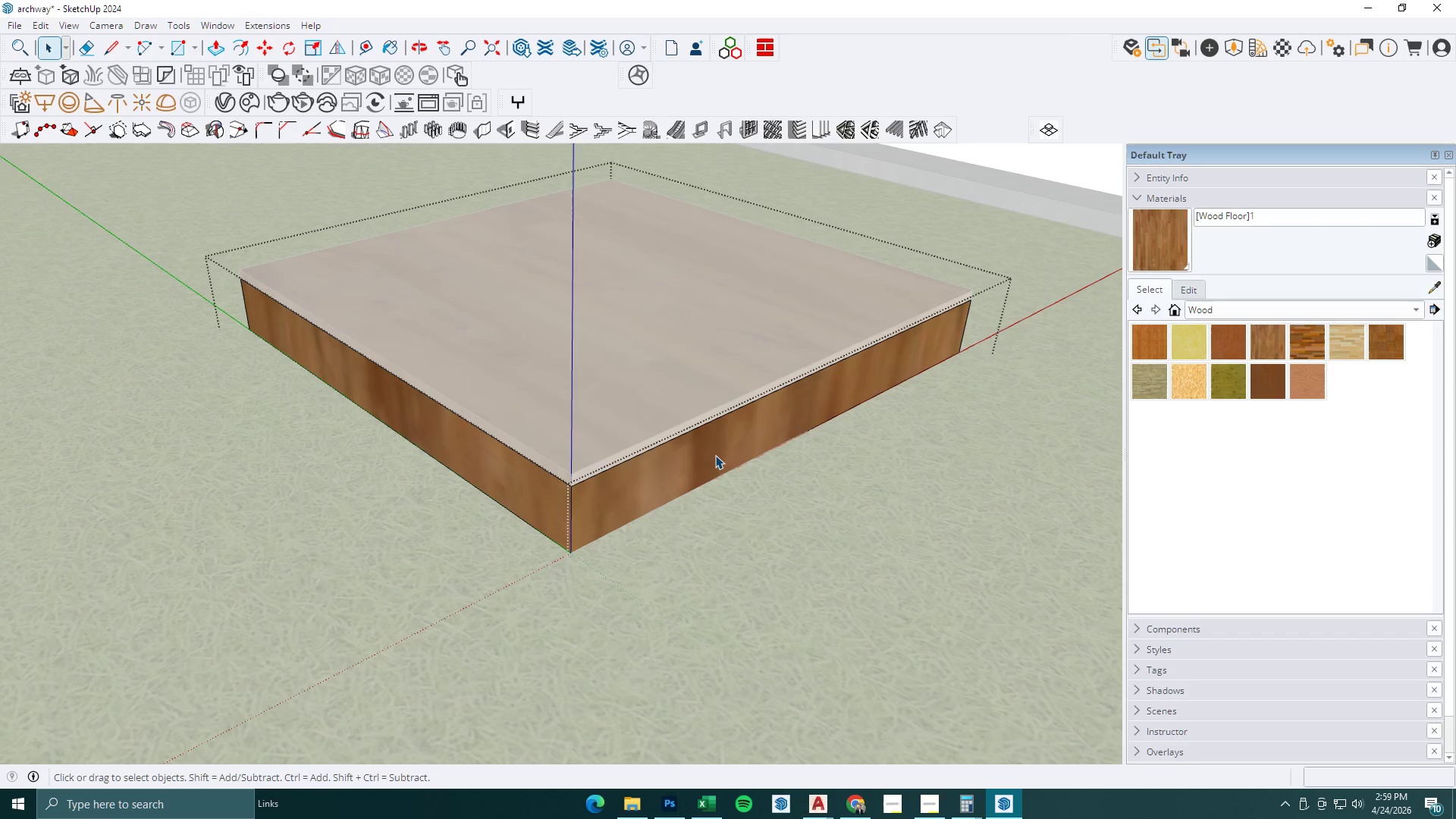 
triple_click([715, 455])
 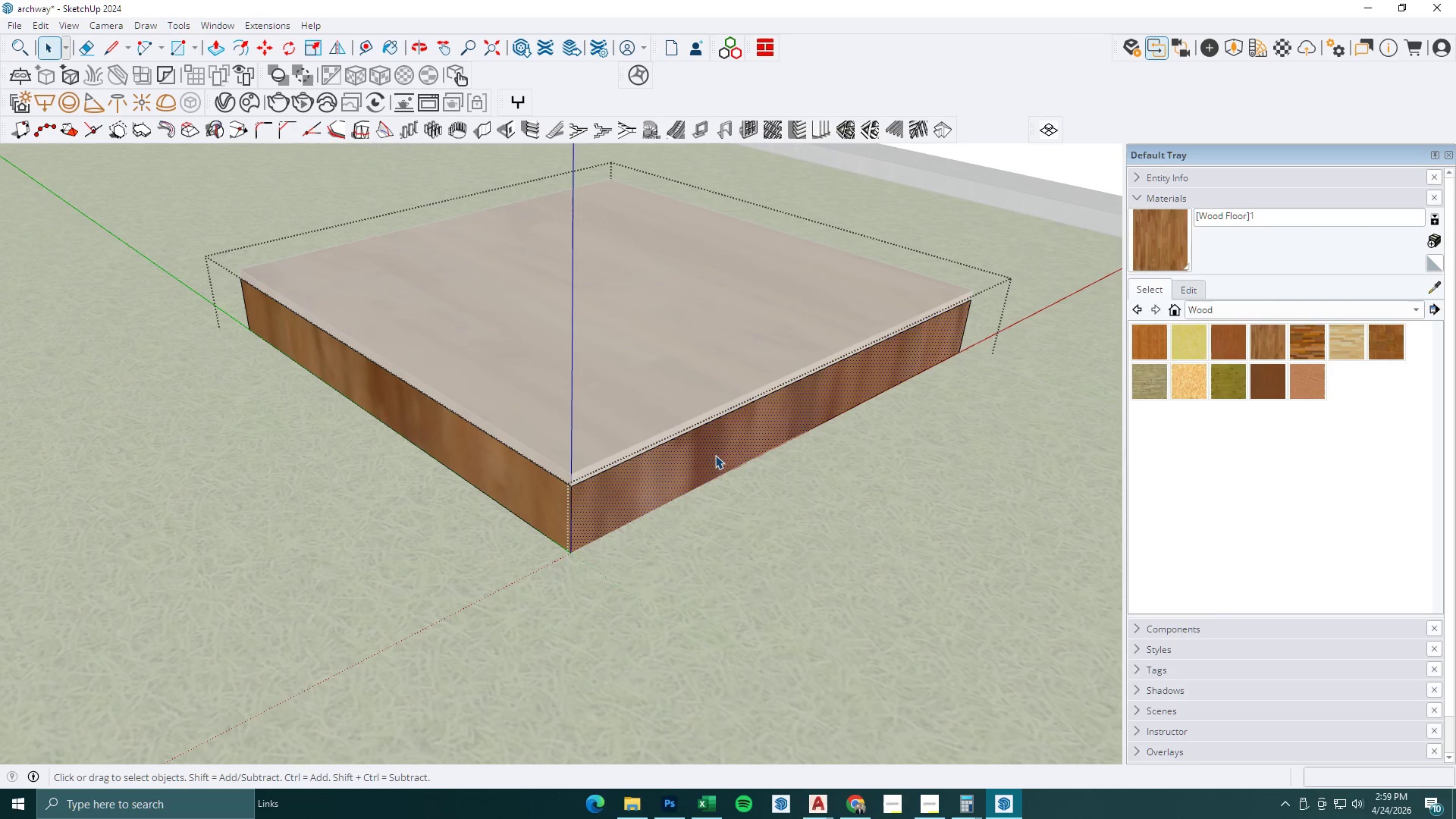 
right_click([715, 455])
 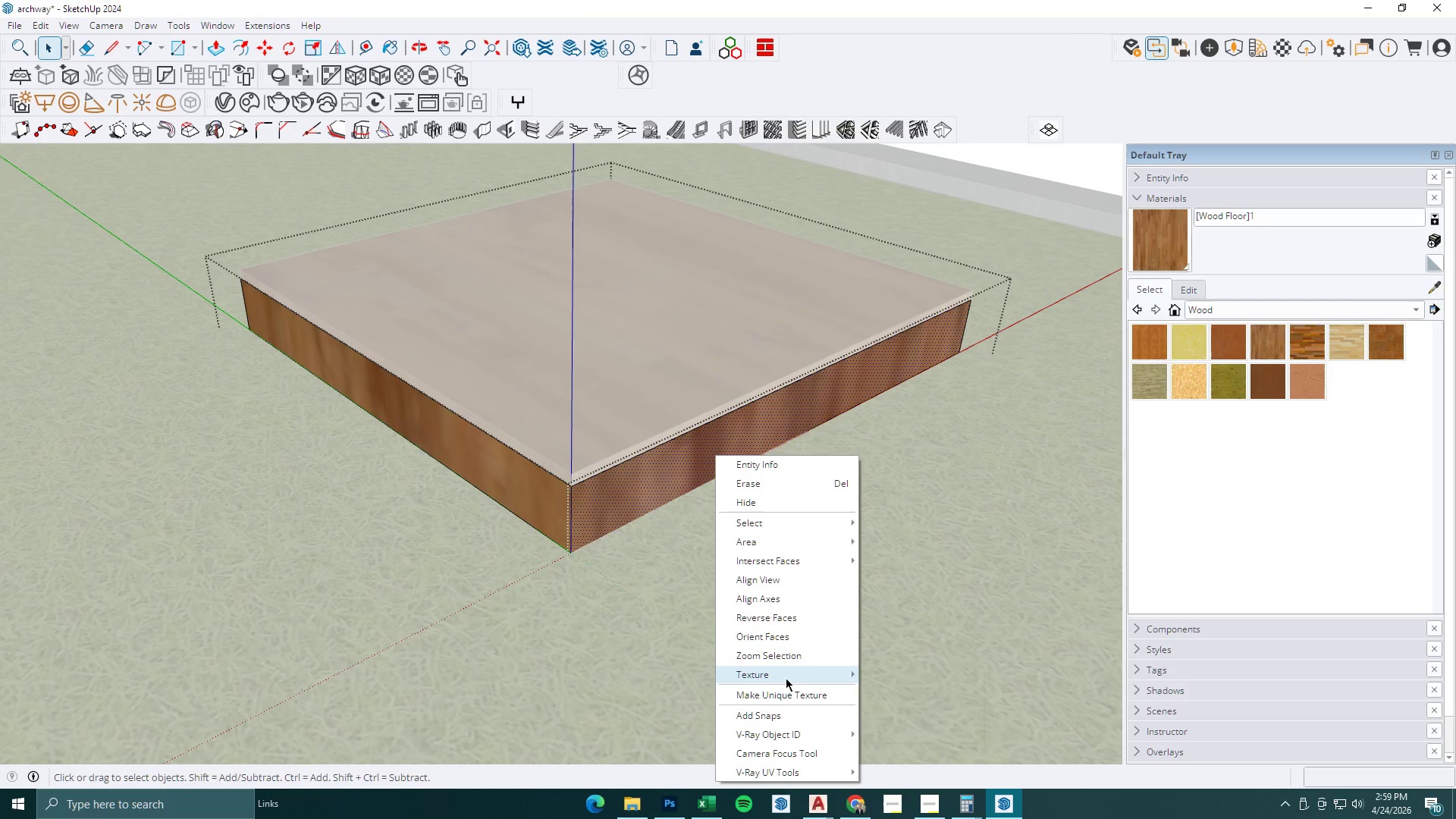 
double_click([899, 677])
 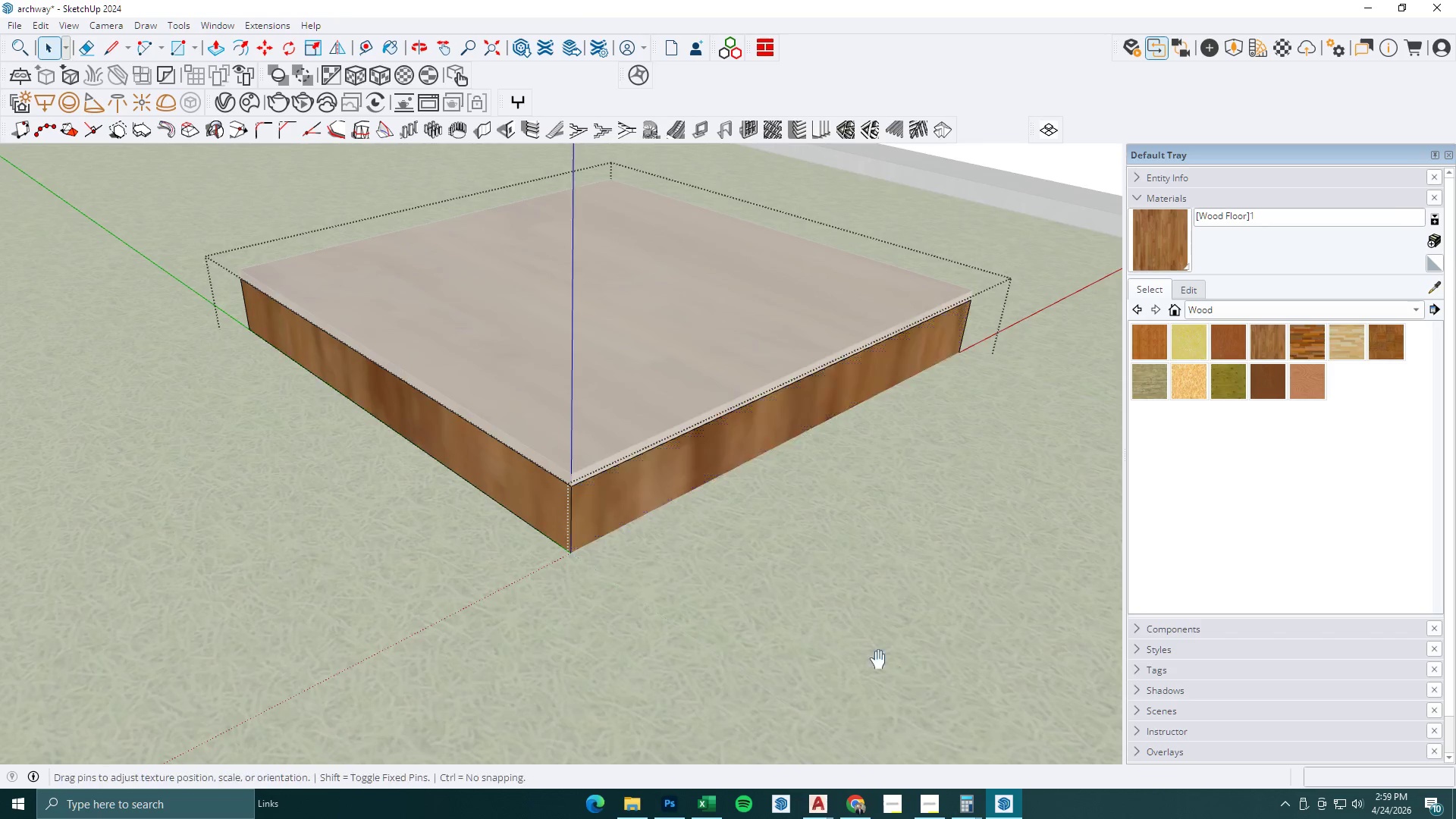 
right_click([774, 588])
 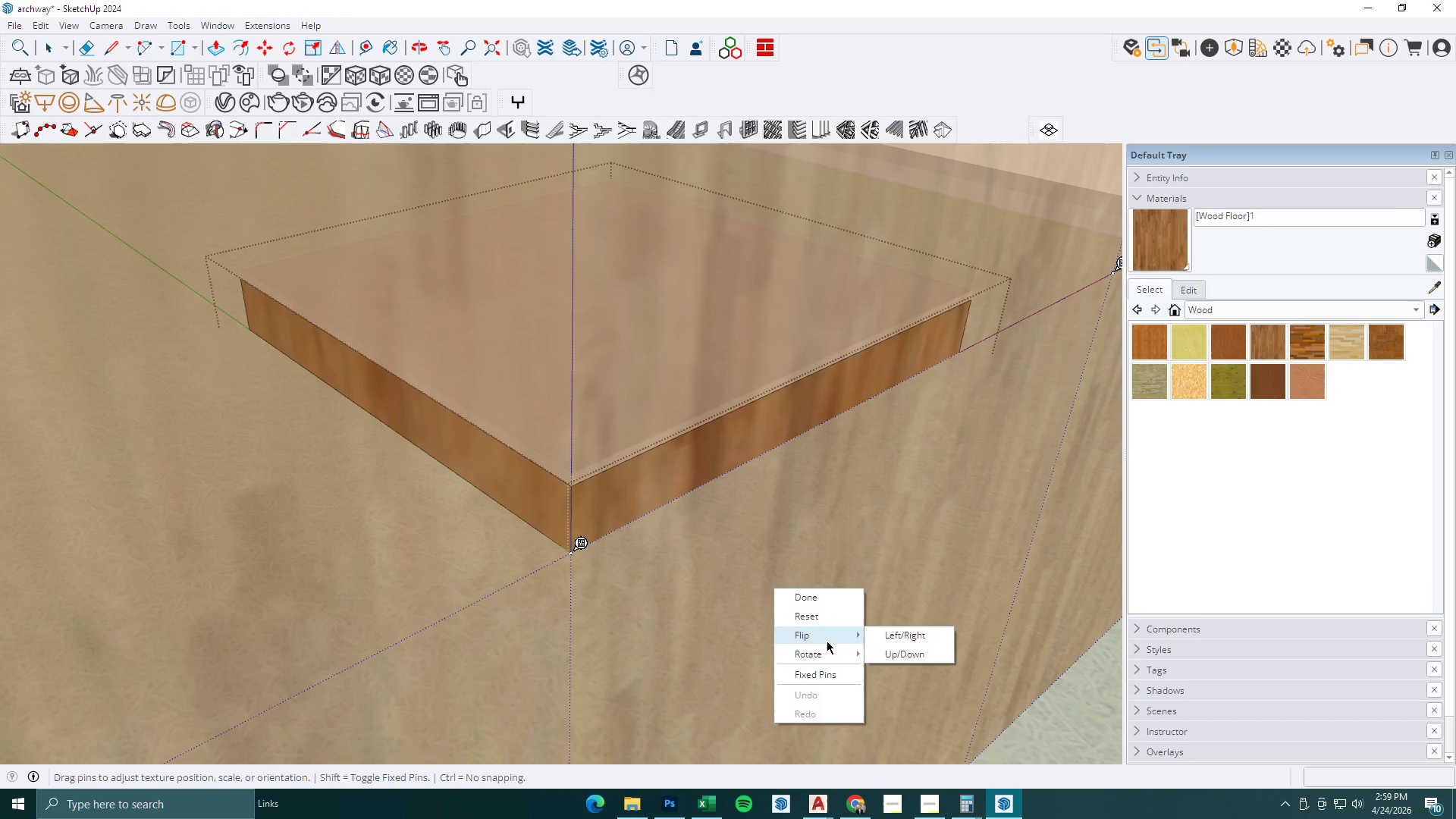 
double_click([830, 651])
 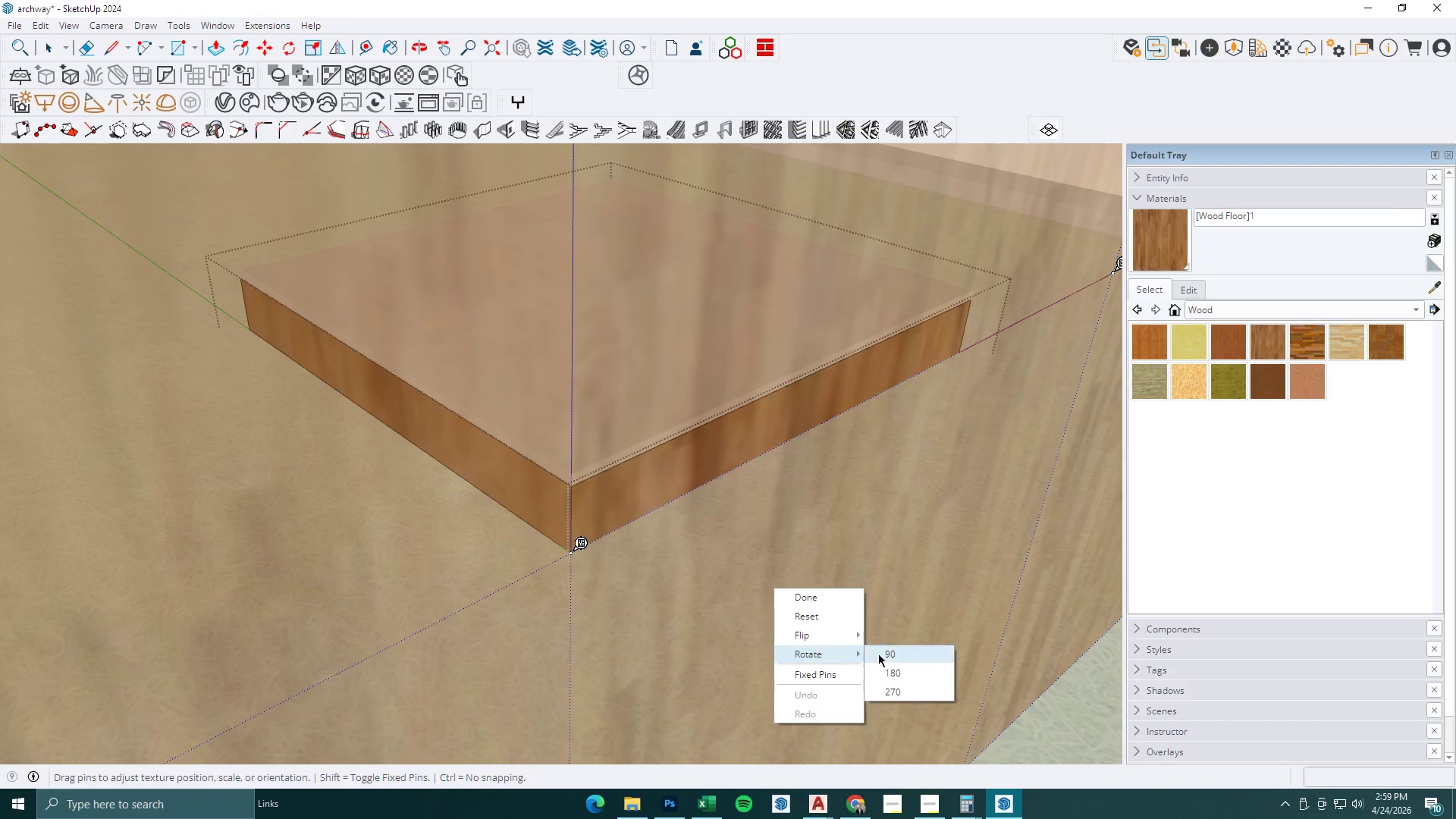 
triple_click([885, 654])
 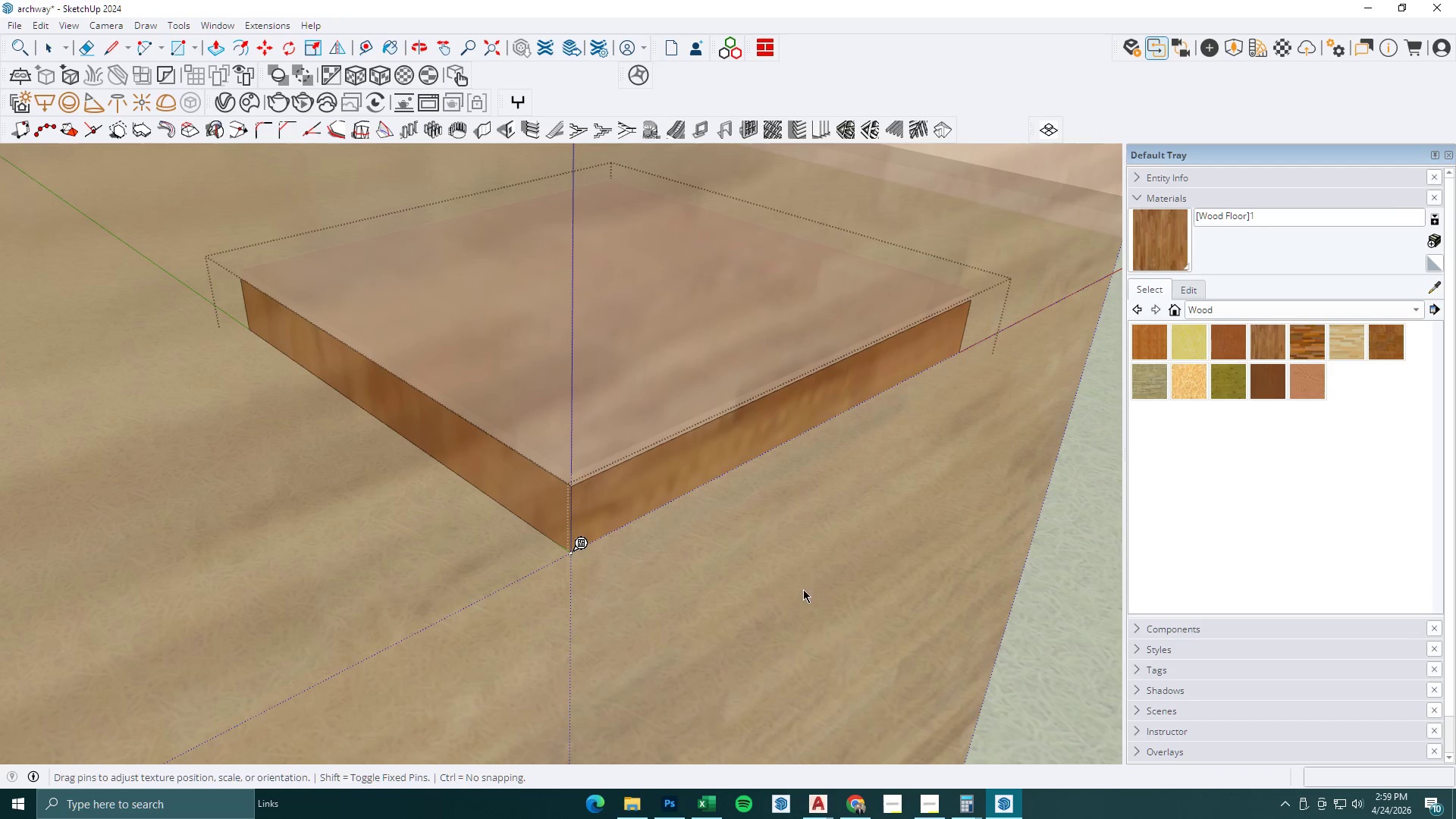 
left_click([834, 604])
 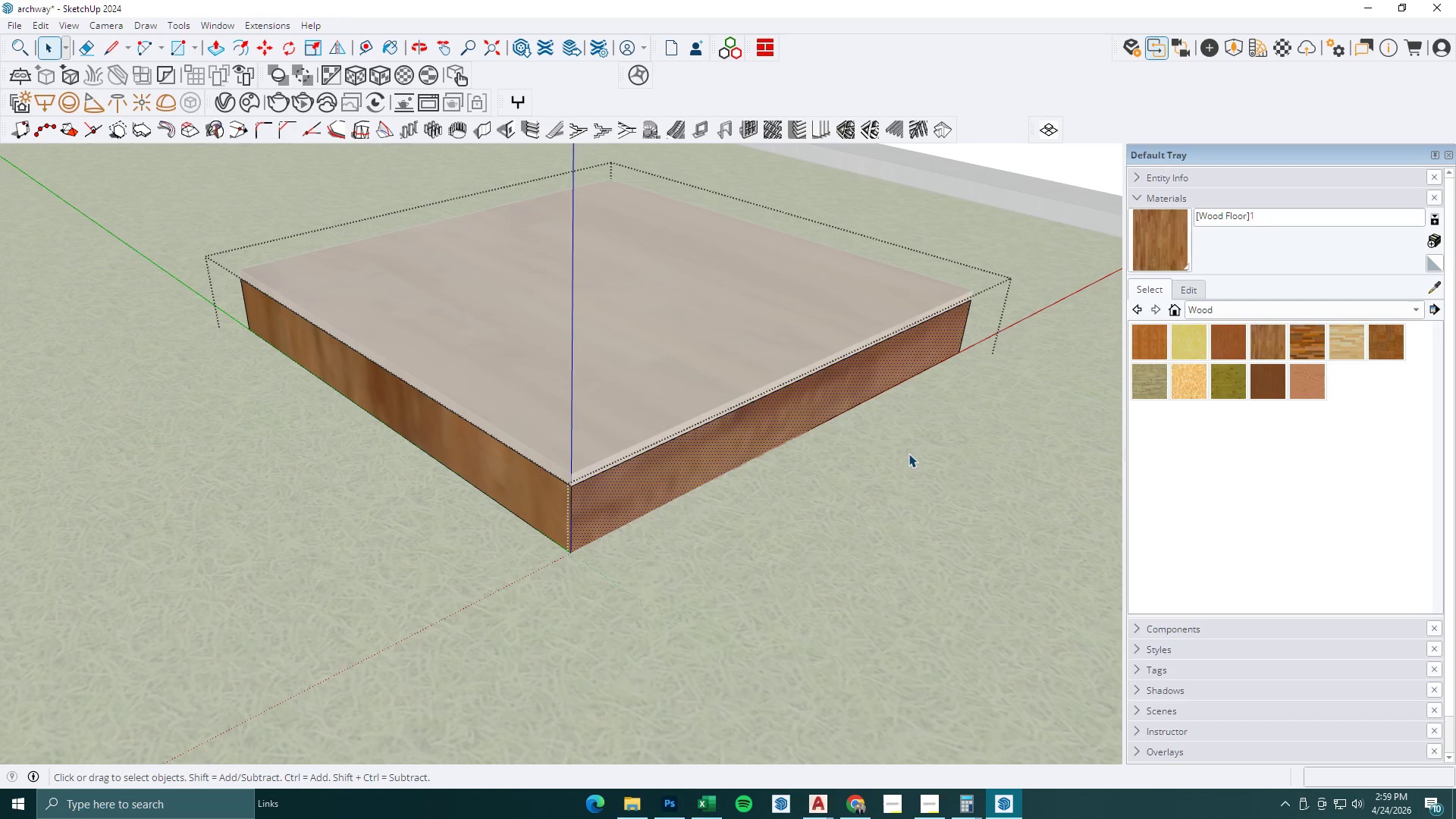 
key(Escape)
 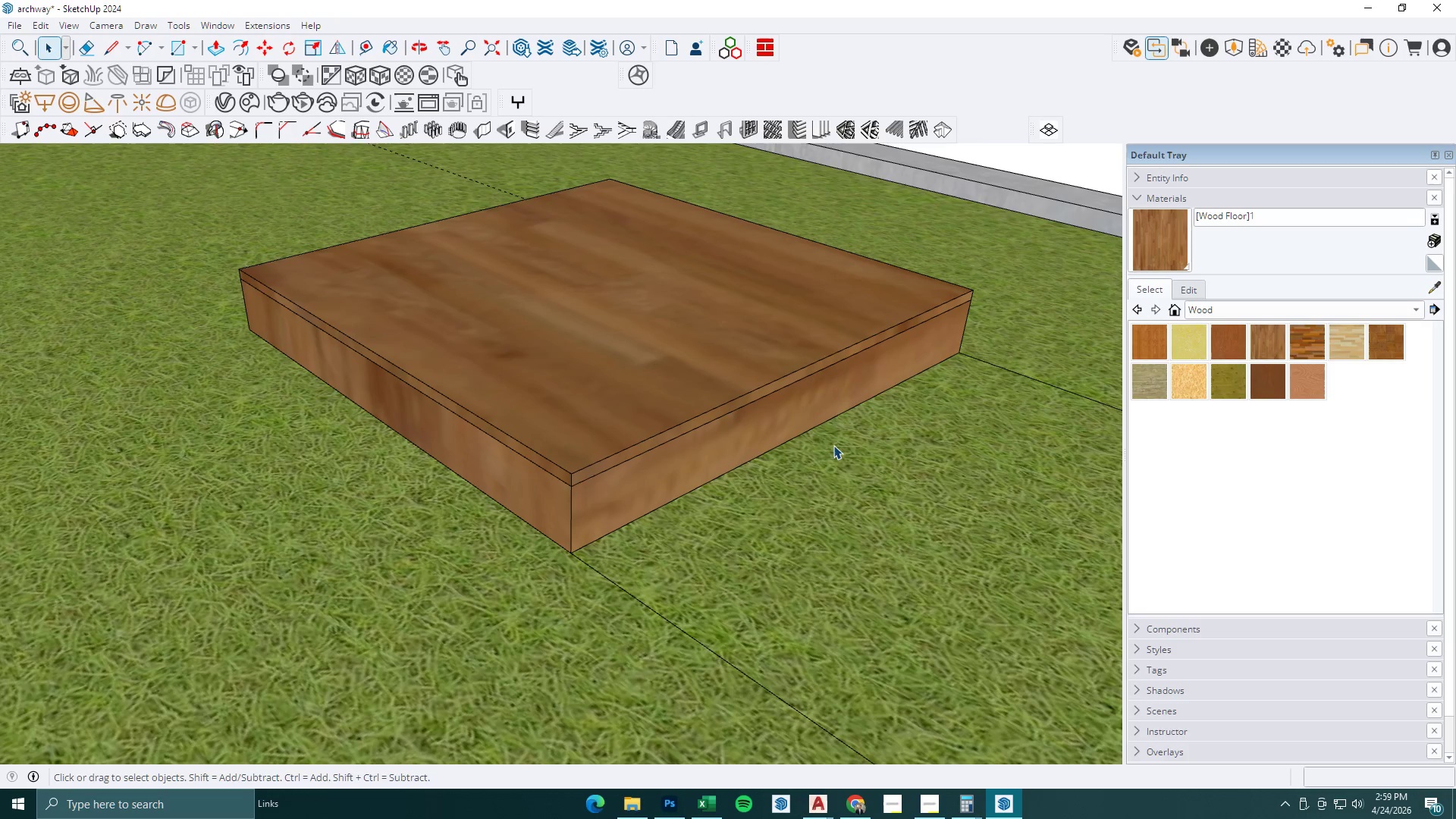 
key(Escape)
 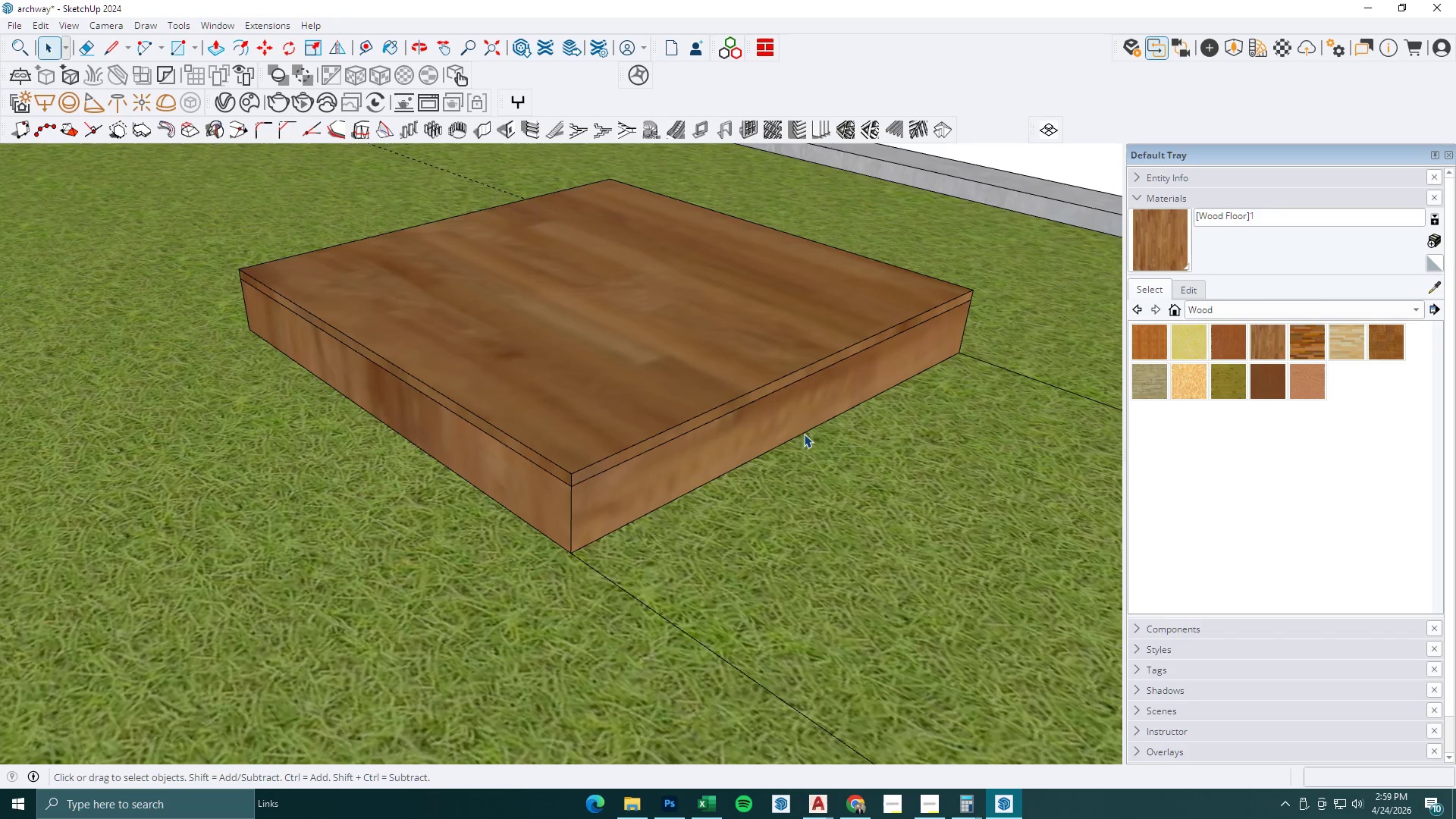 
key(Escape)
 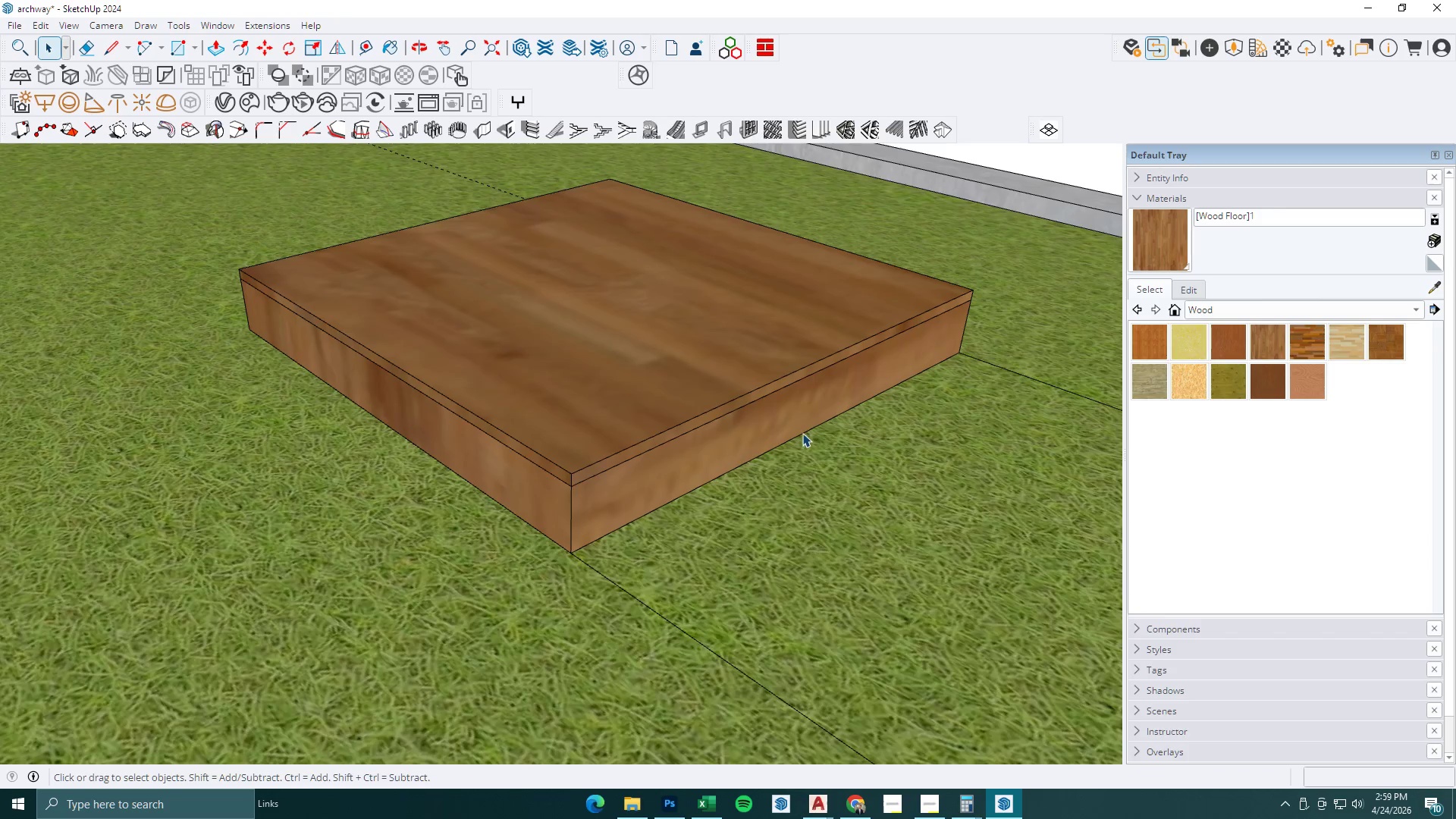 
scroll: coordinate [796, 435], scroll_direction: down, amount: 7.0
 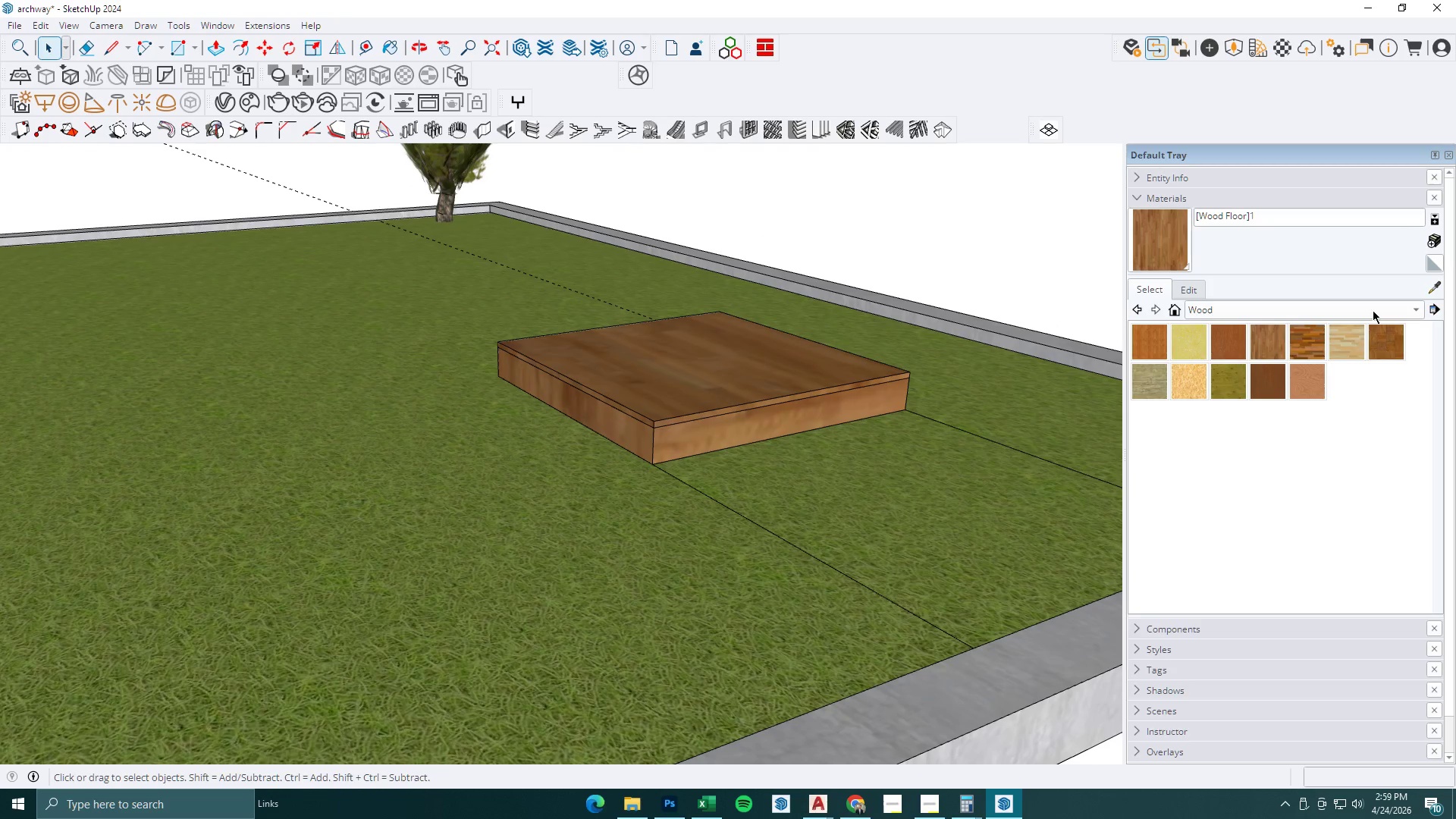 
left_click([1431, 283])
 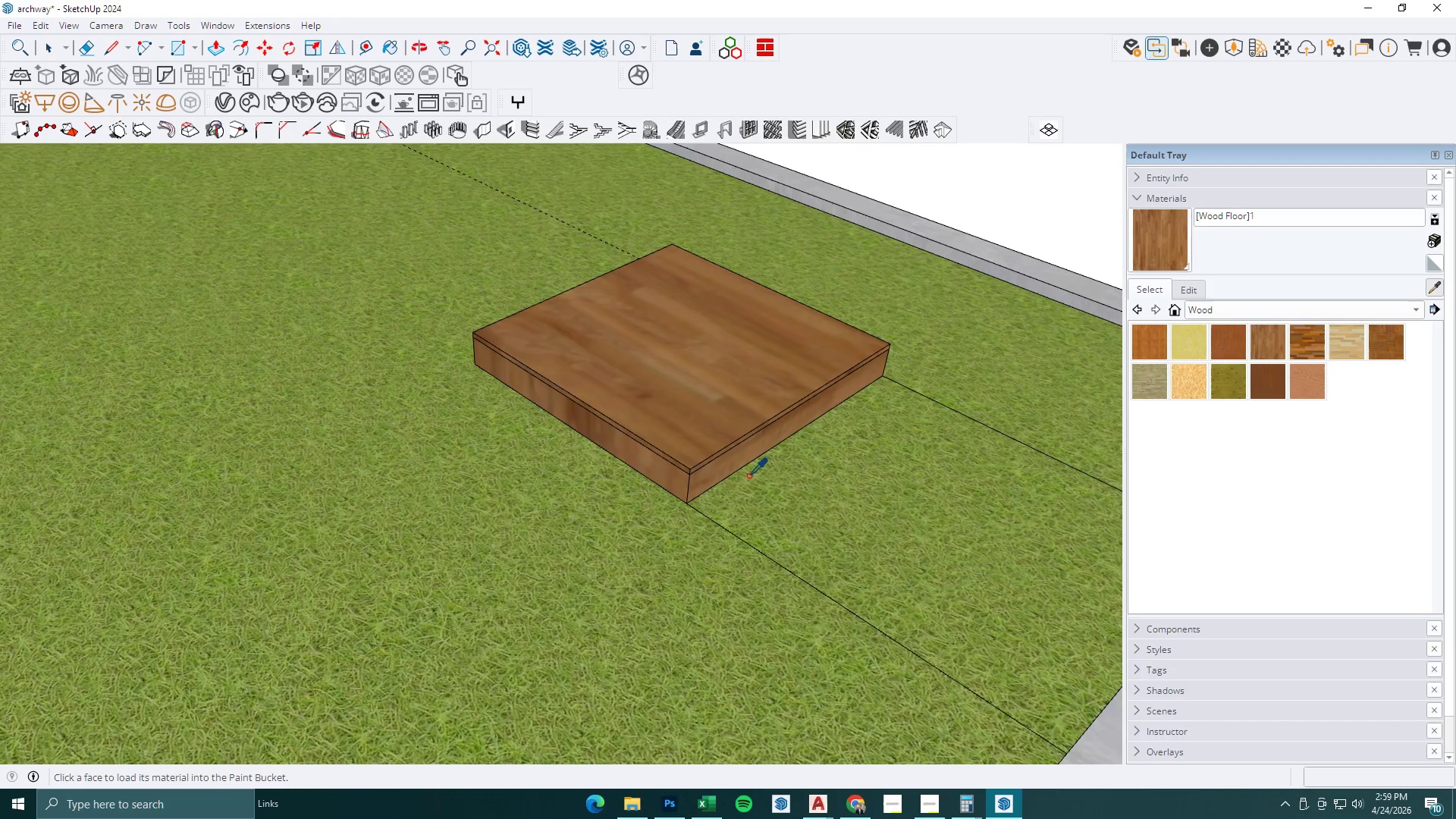 
left_click([730, 464])
 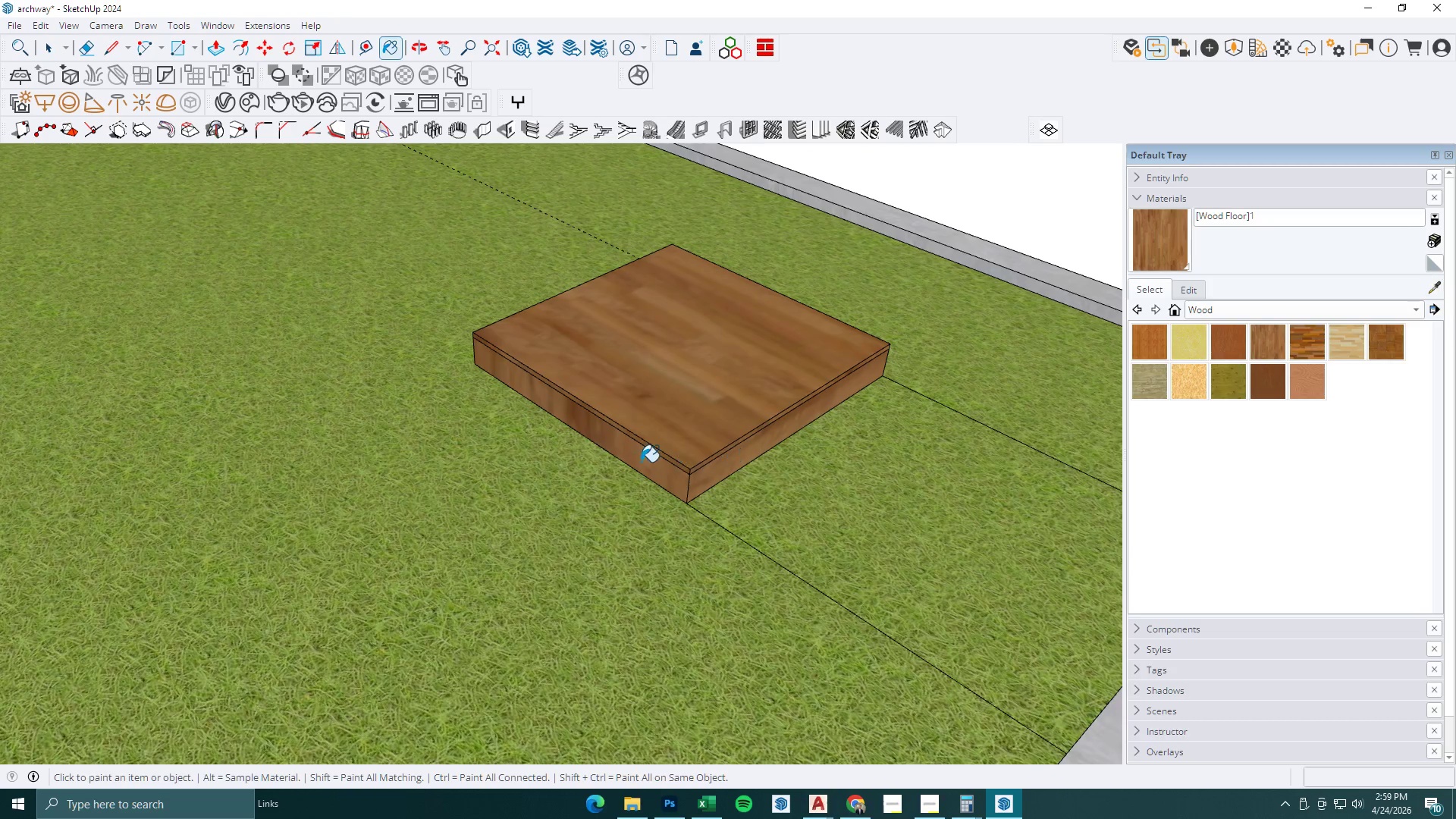 
key(Space)
 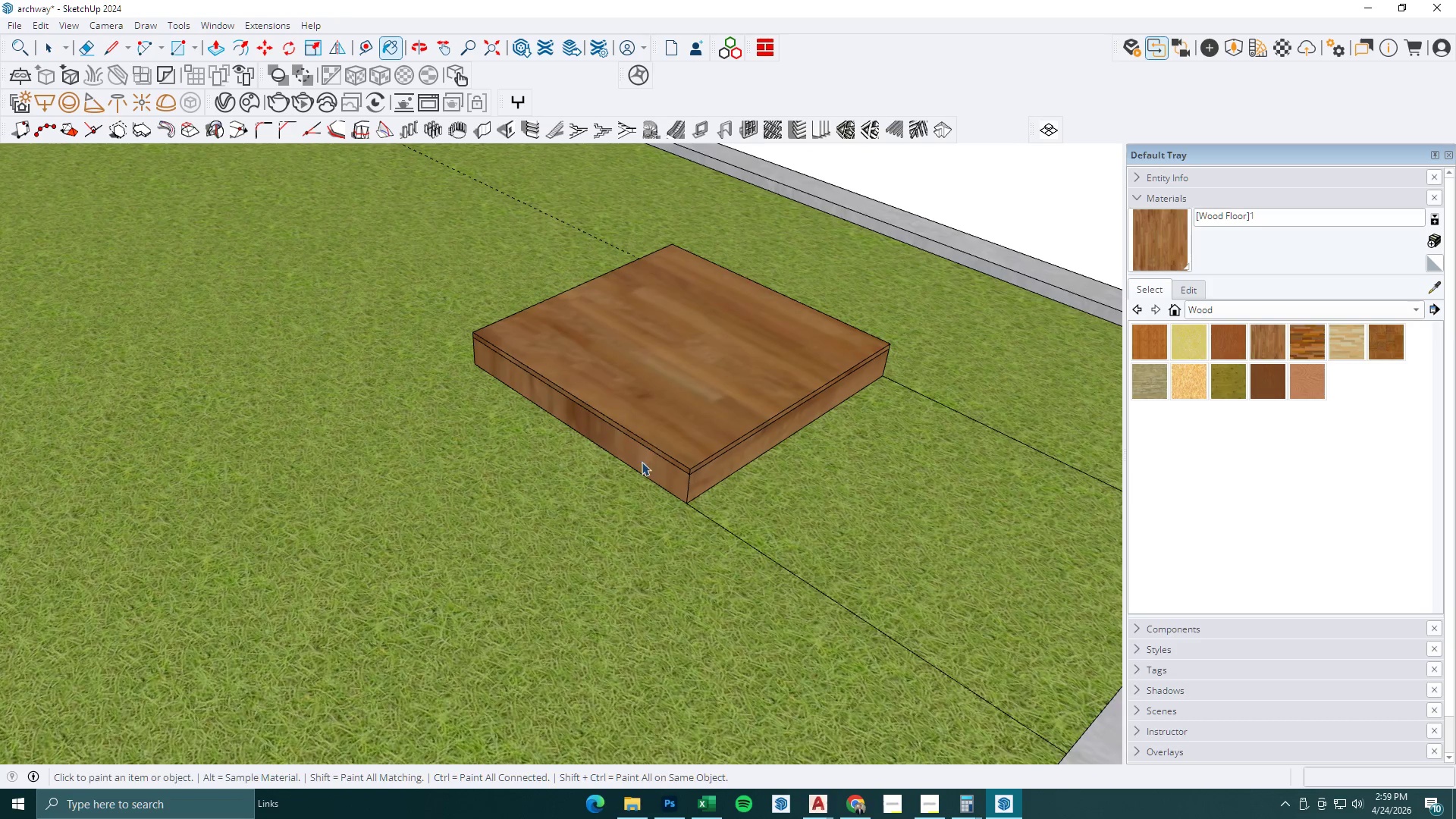 
double_click([658, 462])
 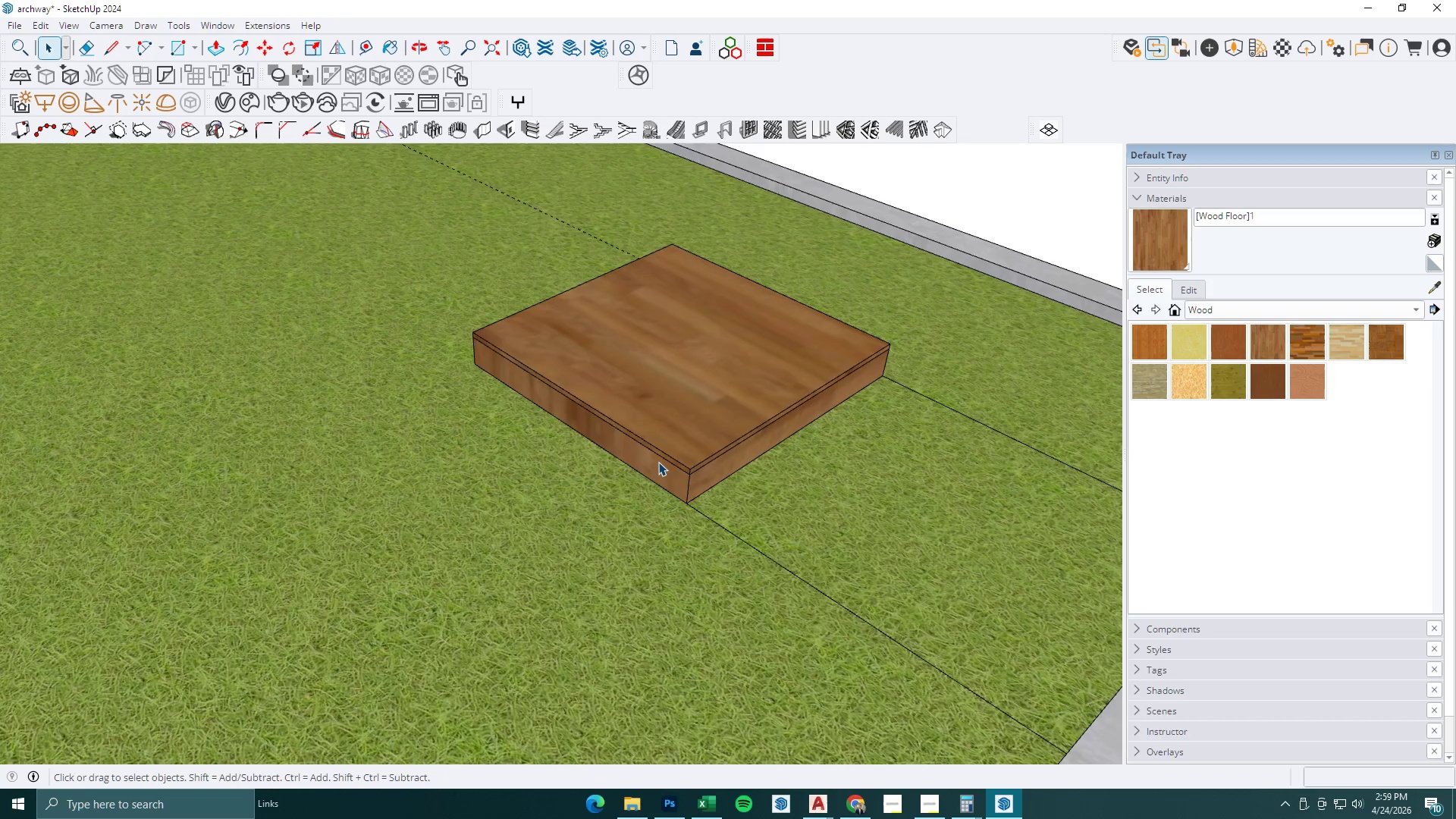 
triple_click([658, 462])
 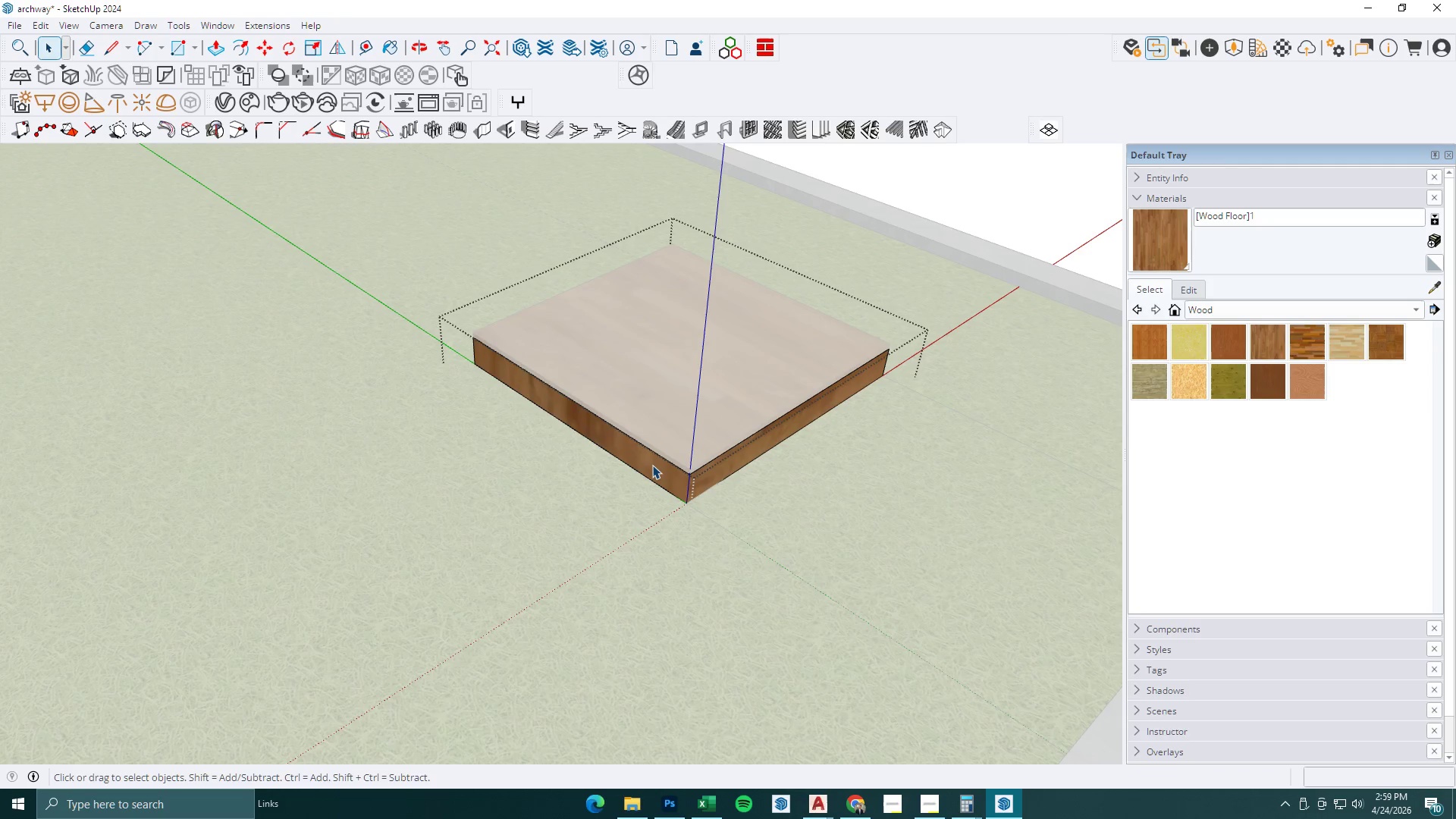 
triple_click([651, 465])
 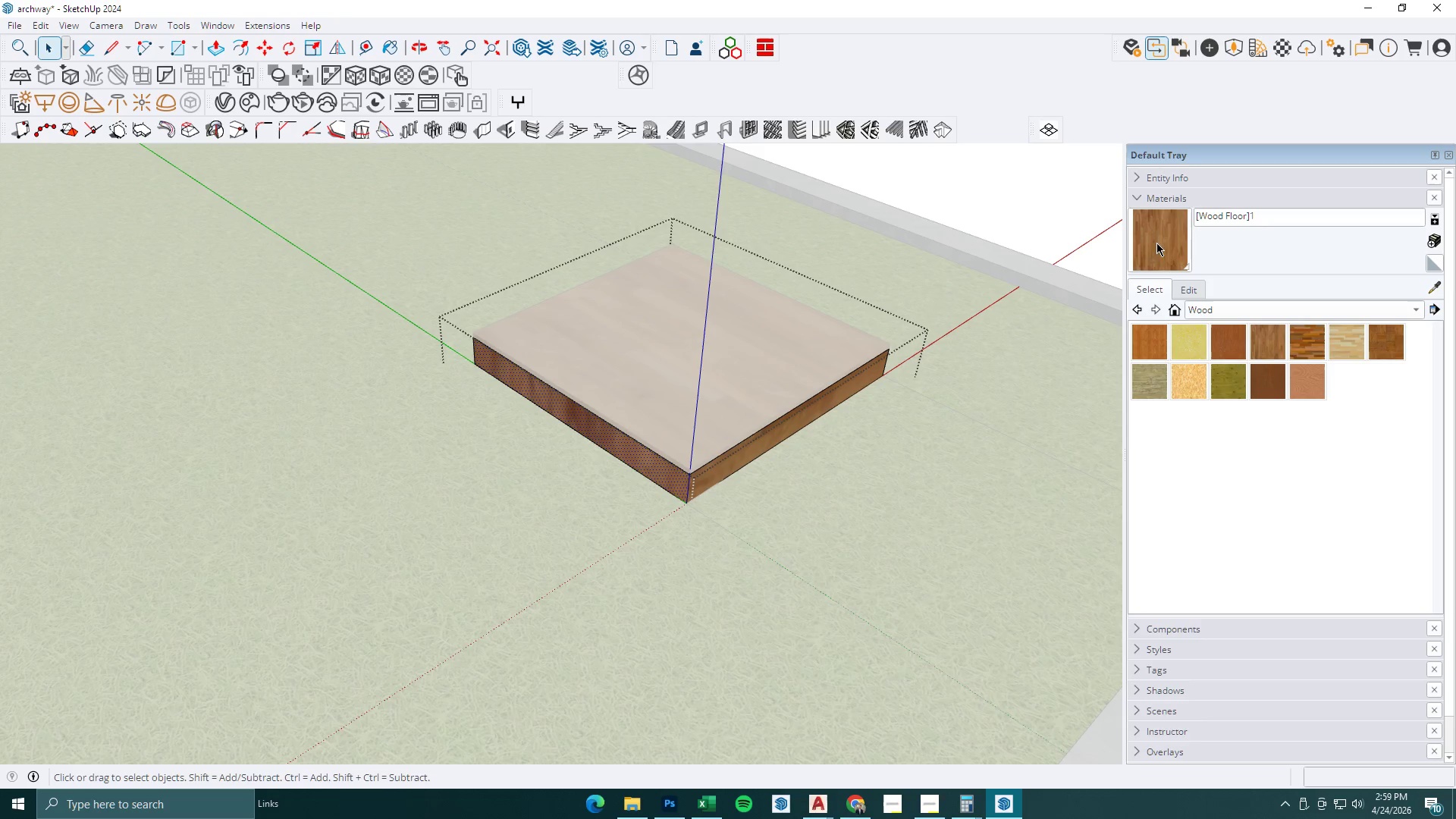 
left_click_drag(start_coordinate=[1181, 235], to_coordinate=[1157, 256])
 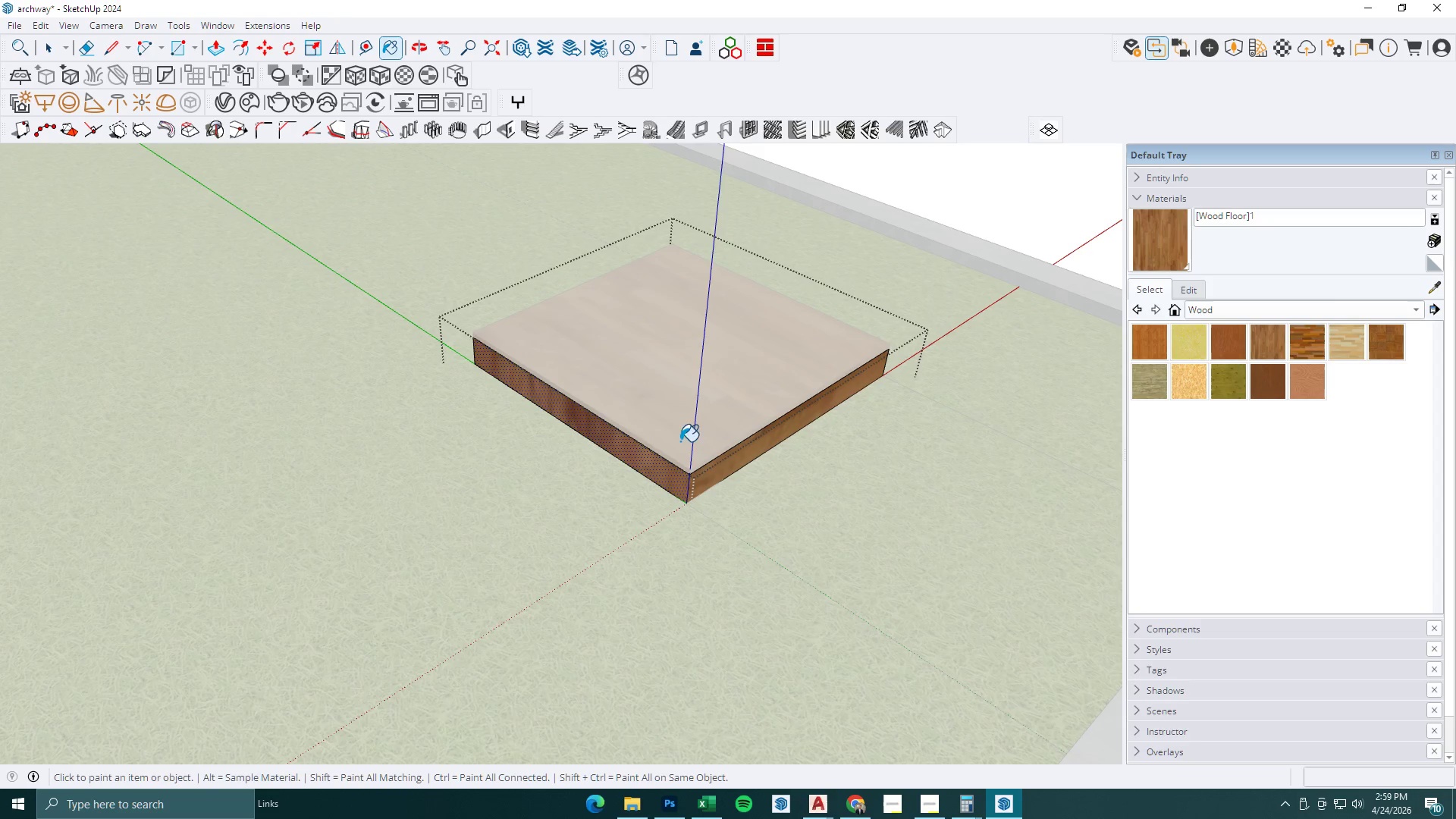 
left_click([629, 455])
 